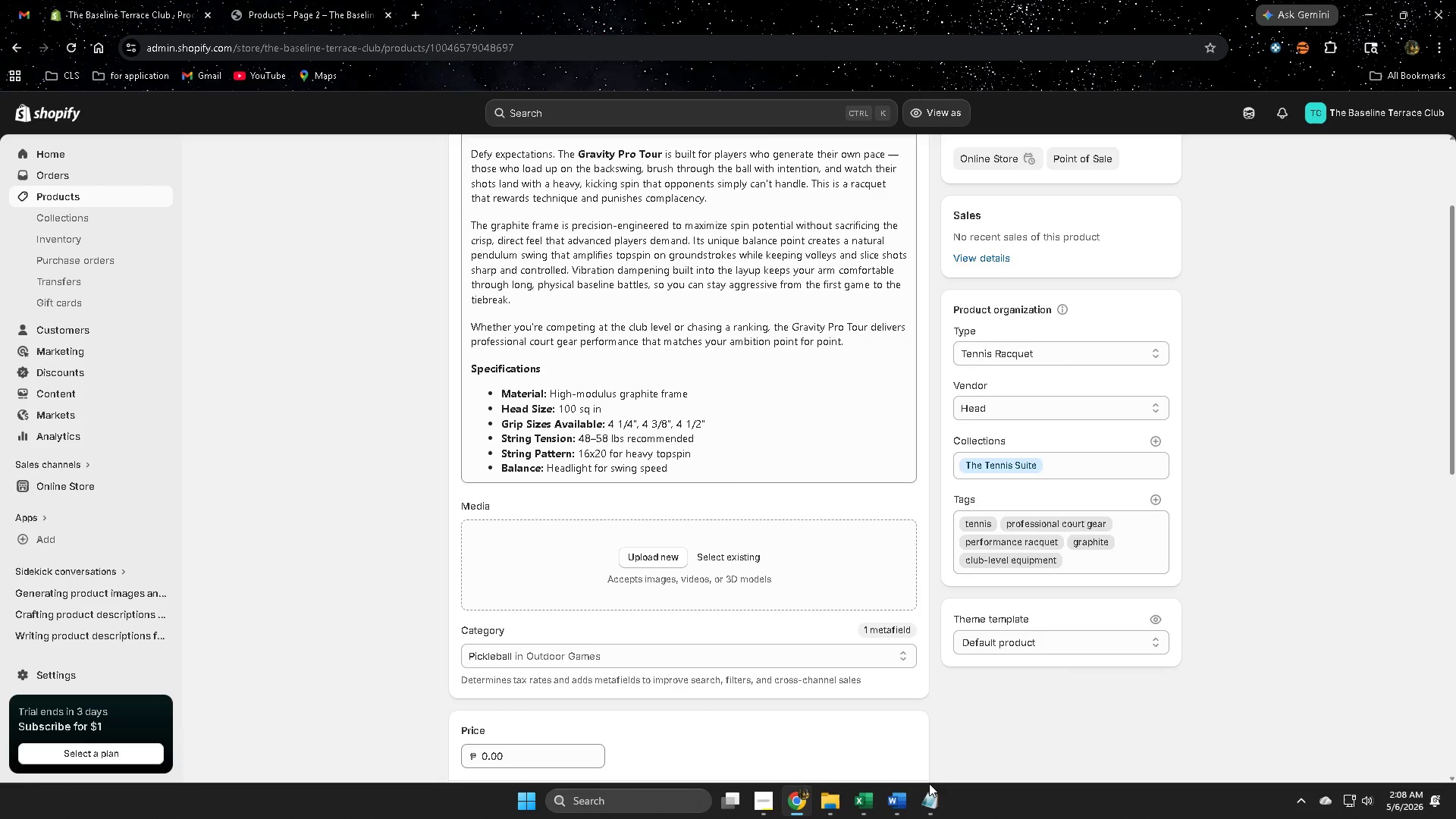 
wait(7.29)
 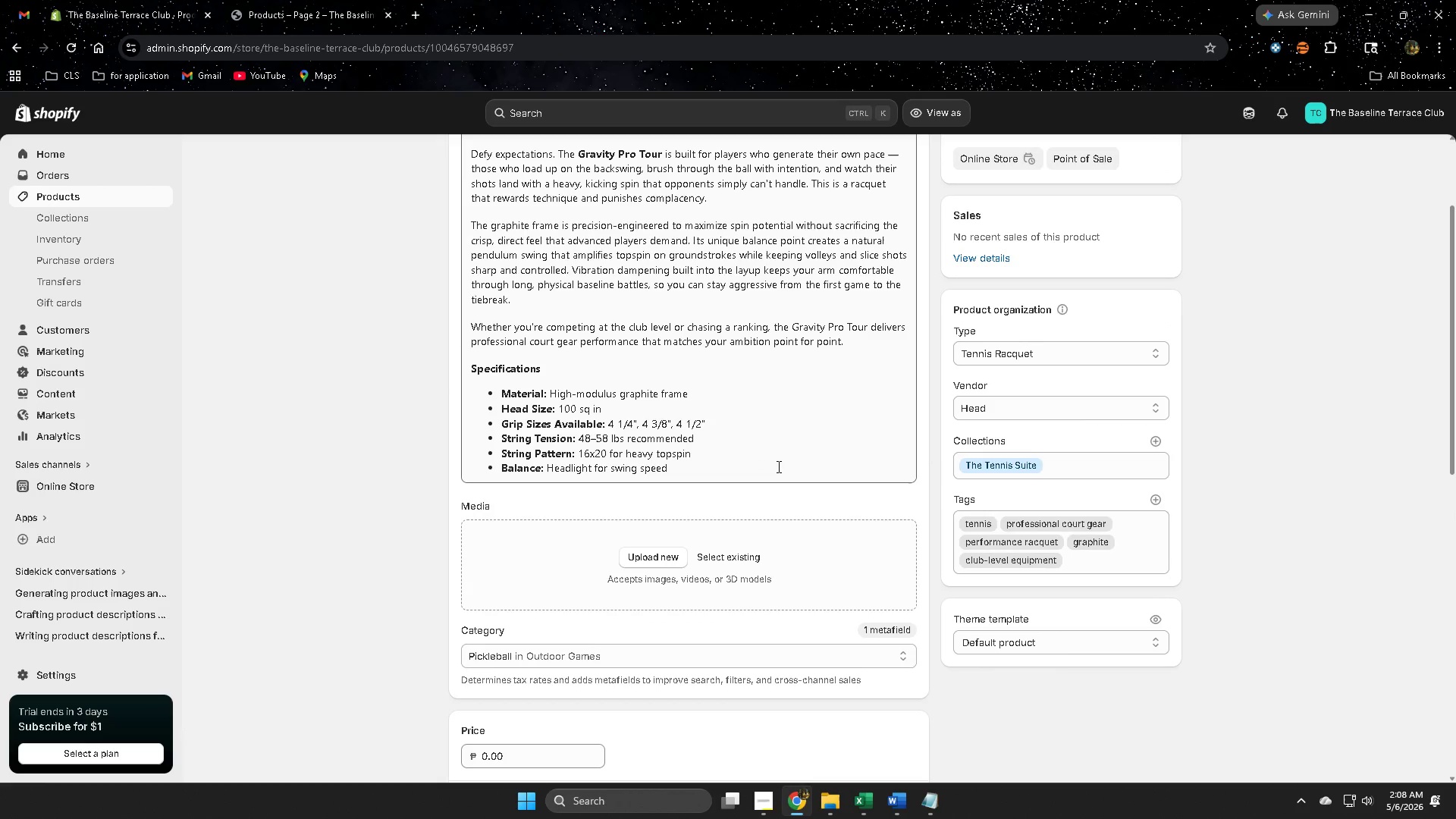 
left_click([905, 736])
 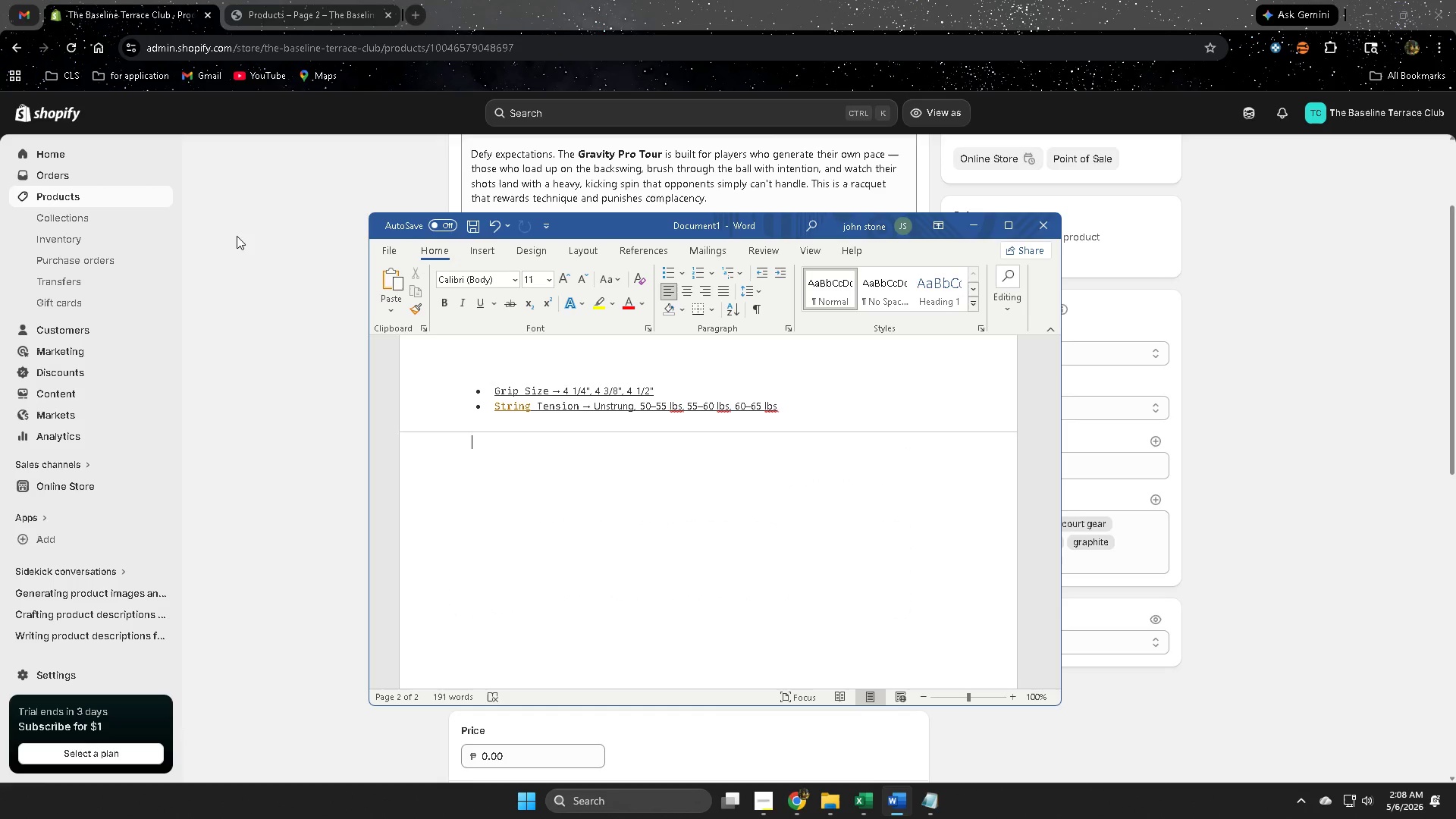 
left_click([242, 238])
 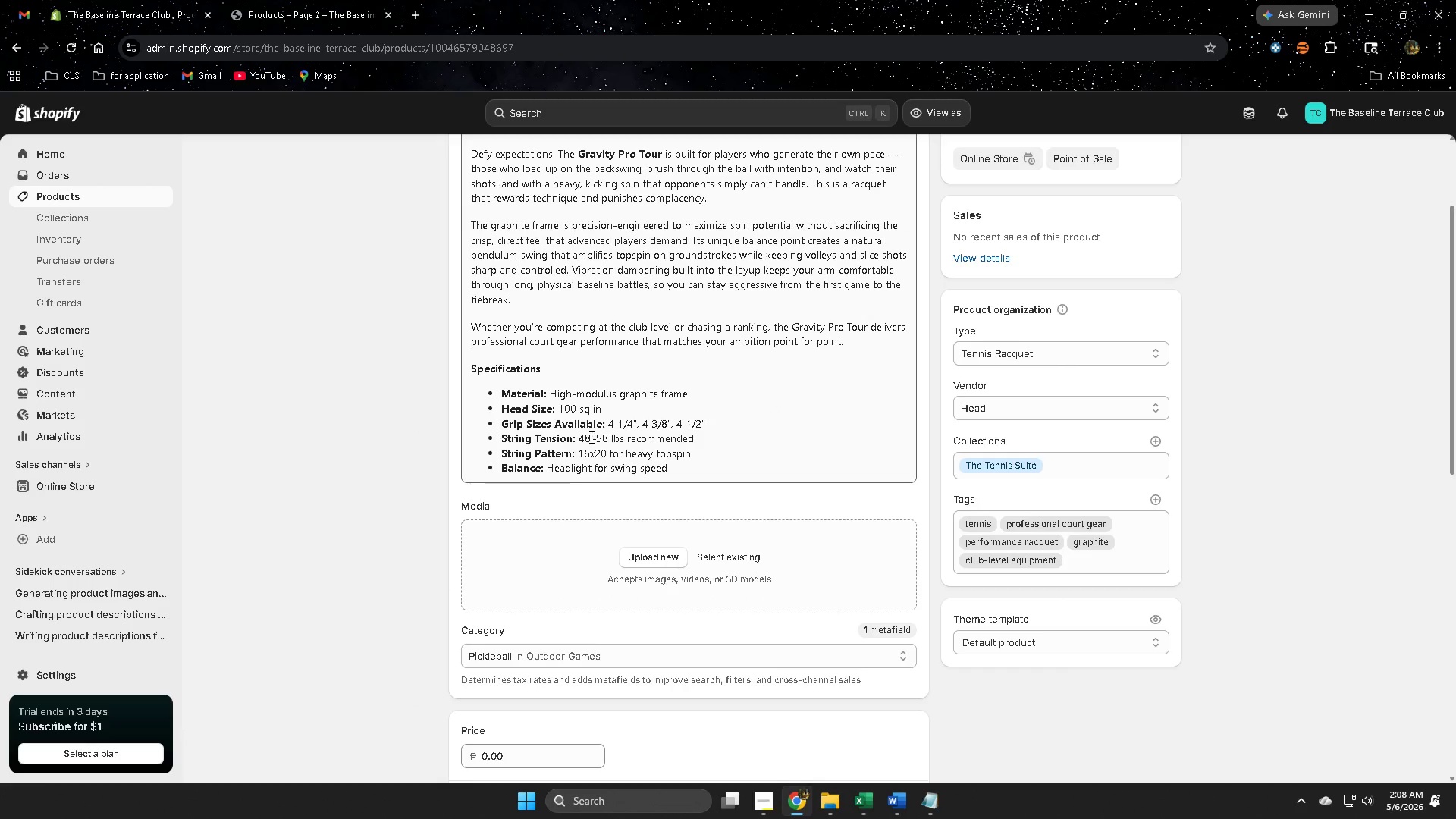 
left_click([589, 437])
 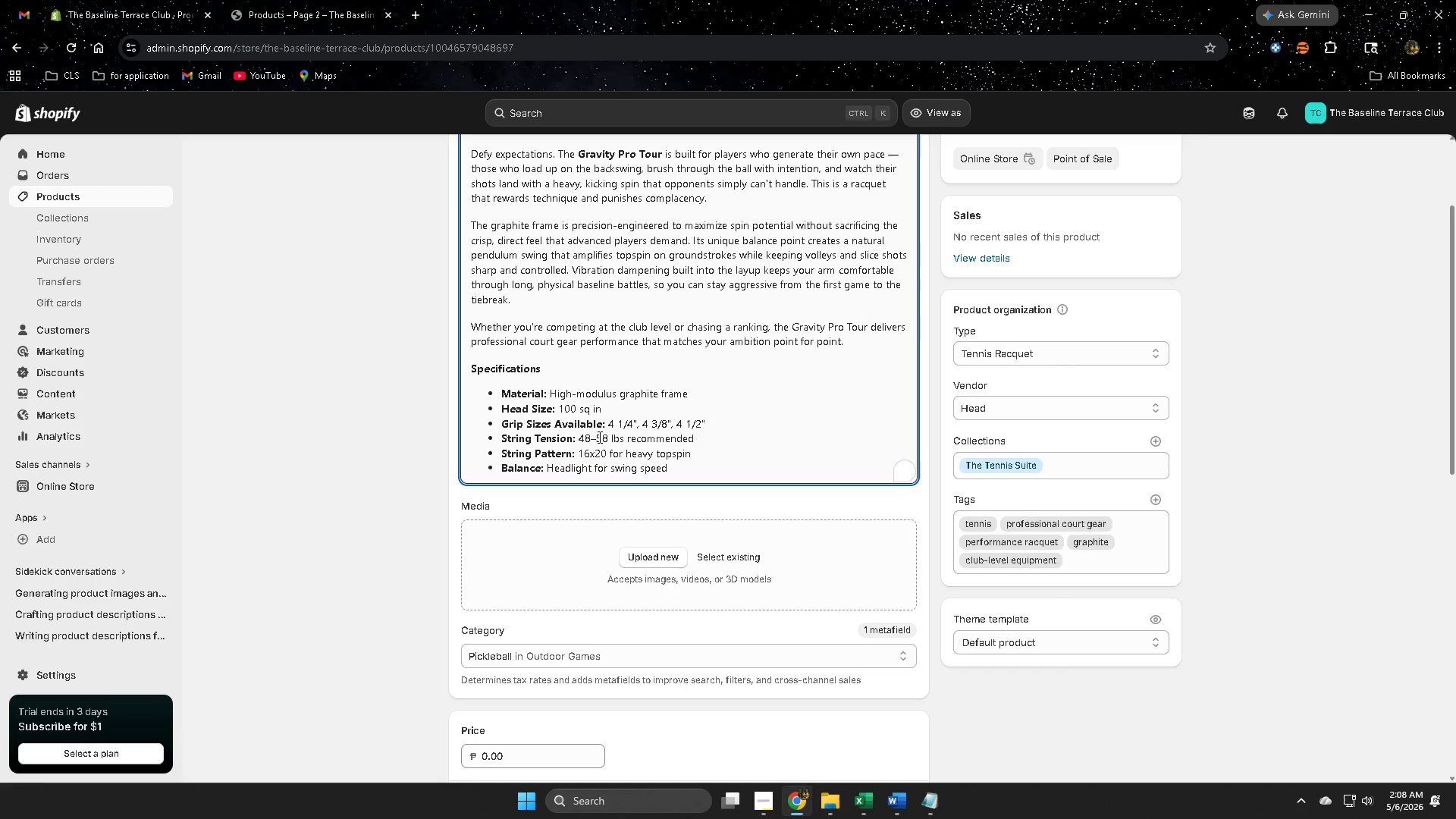 
key(Backspace)
key(Backspace)
type(50)
 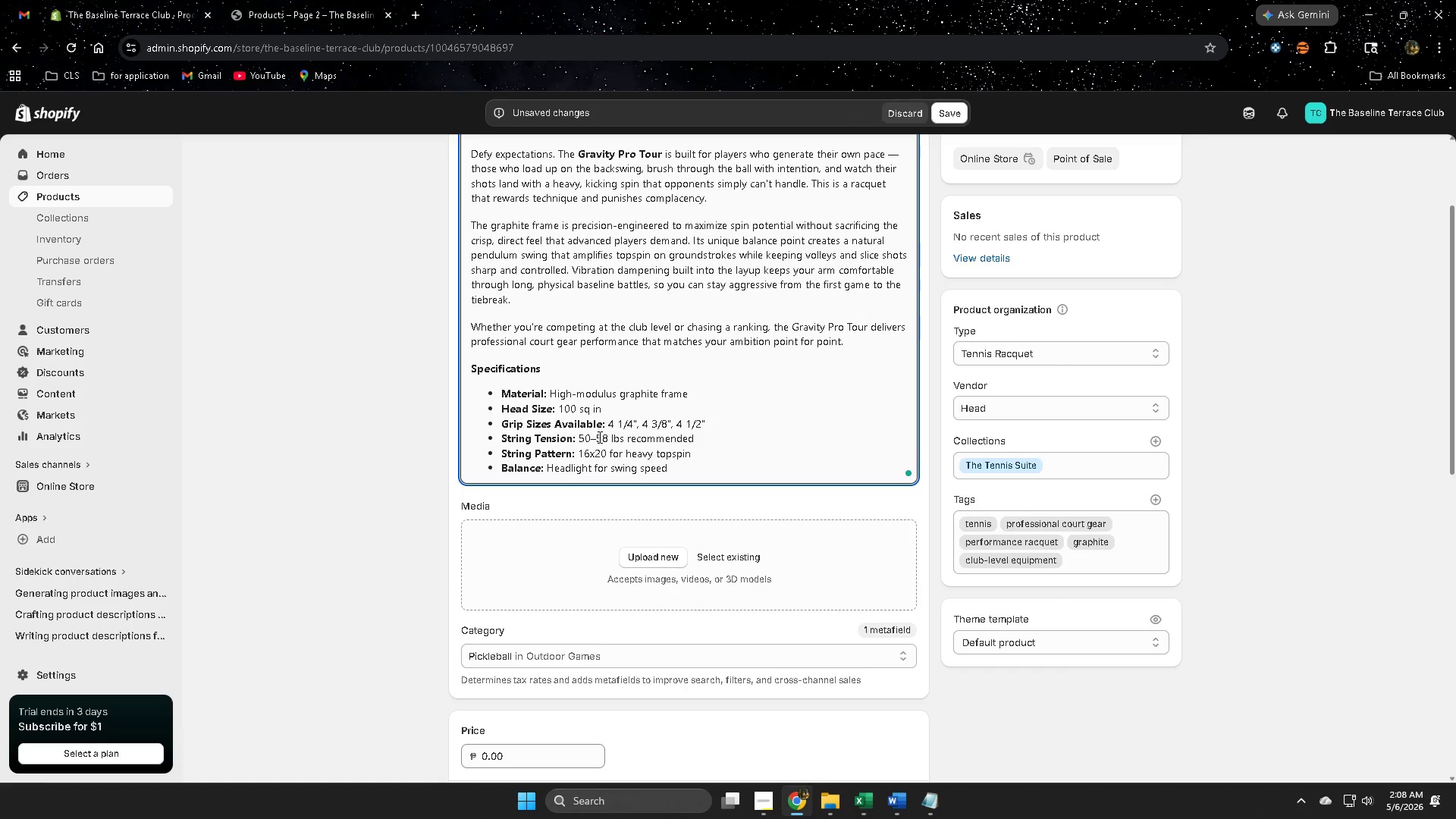 
key(ArrowRight)
 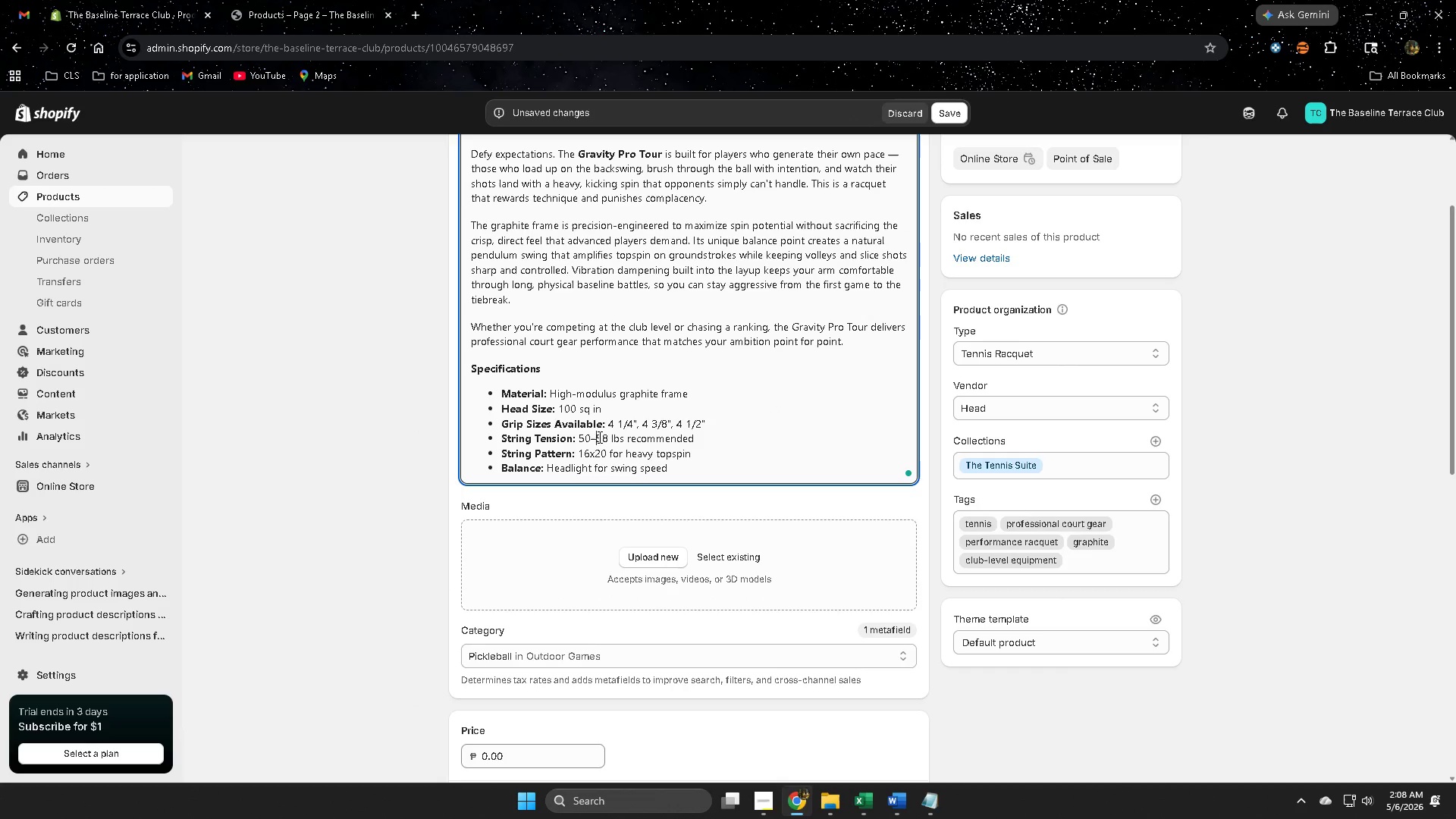 
key(ArrowRight)
 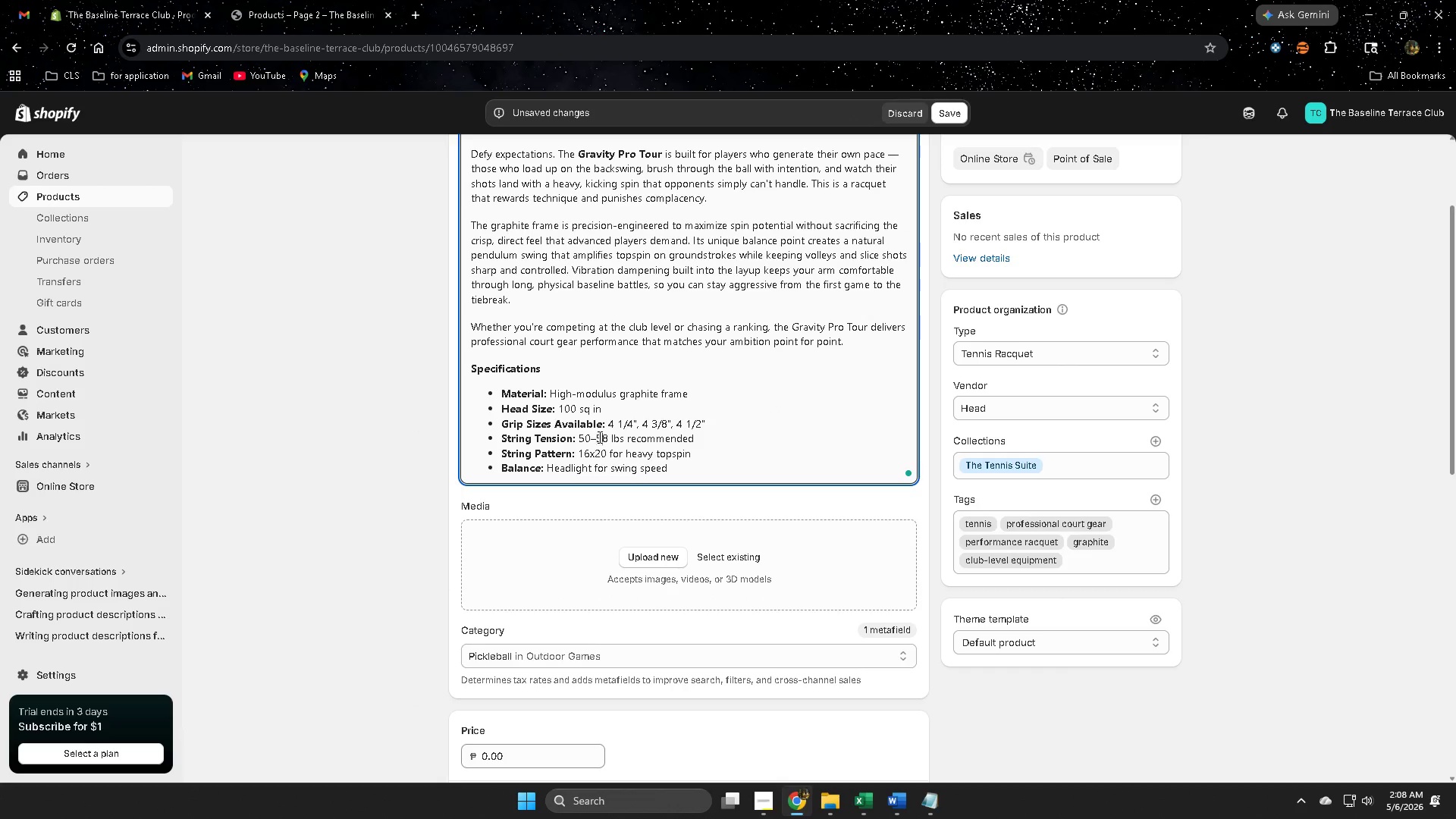 
key(ArrowRight)
 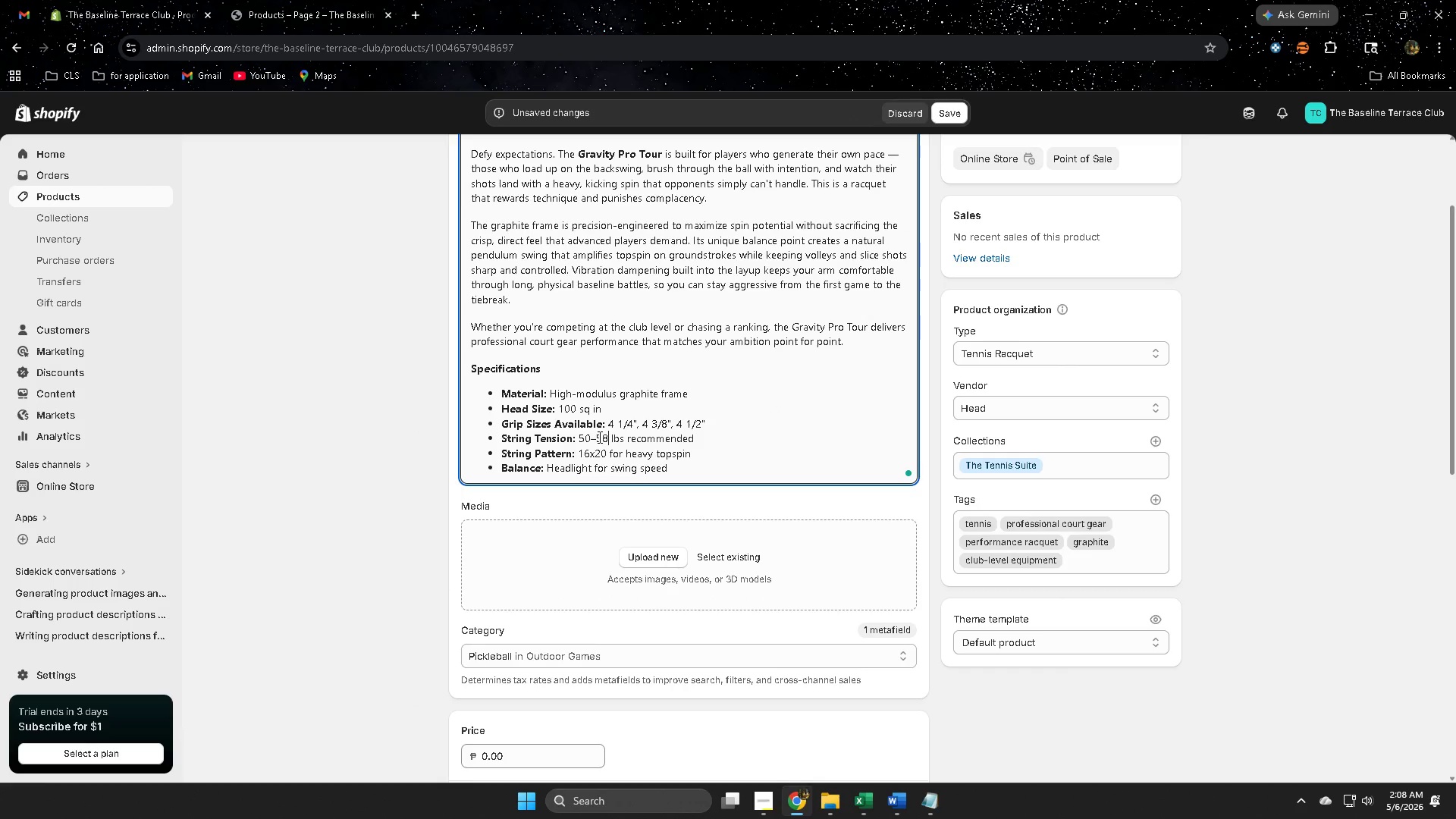 
key(Backspace)
 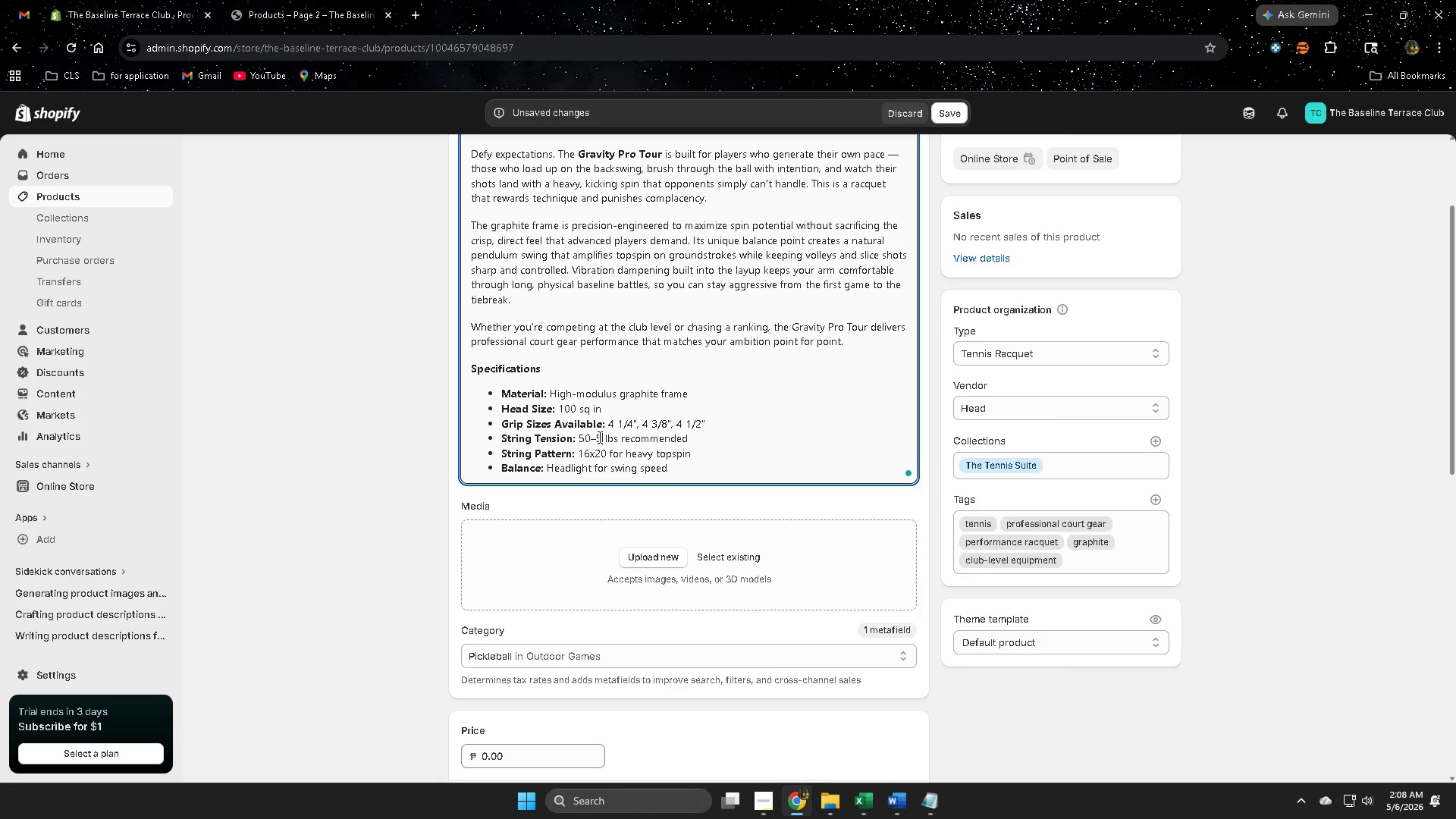 
key(6)
 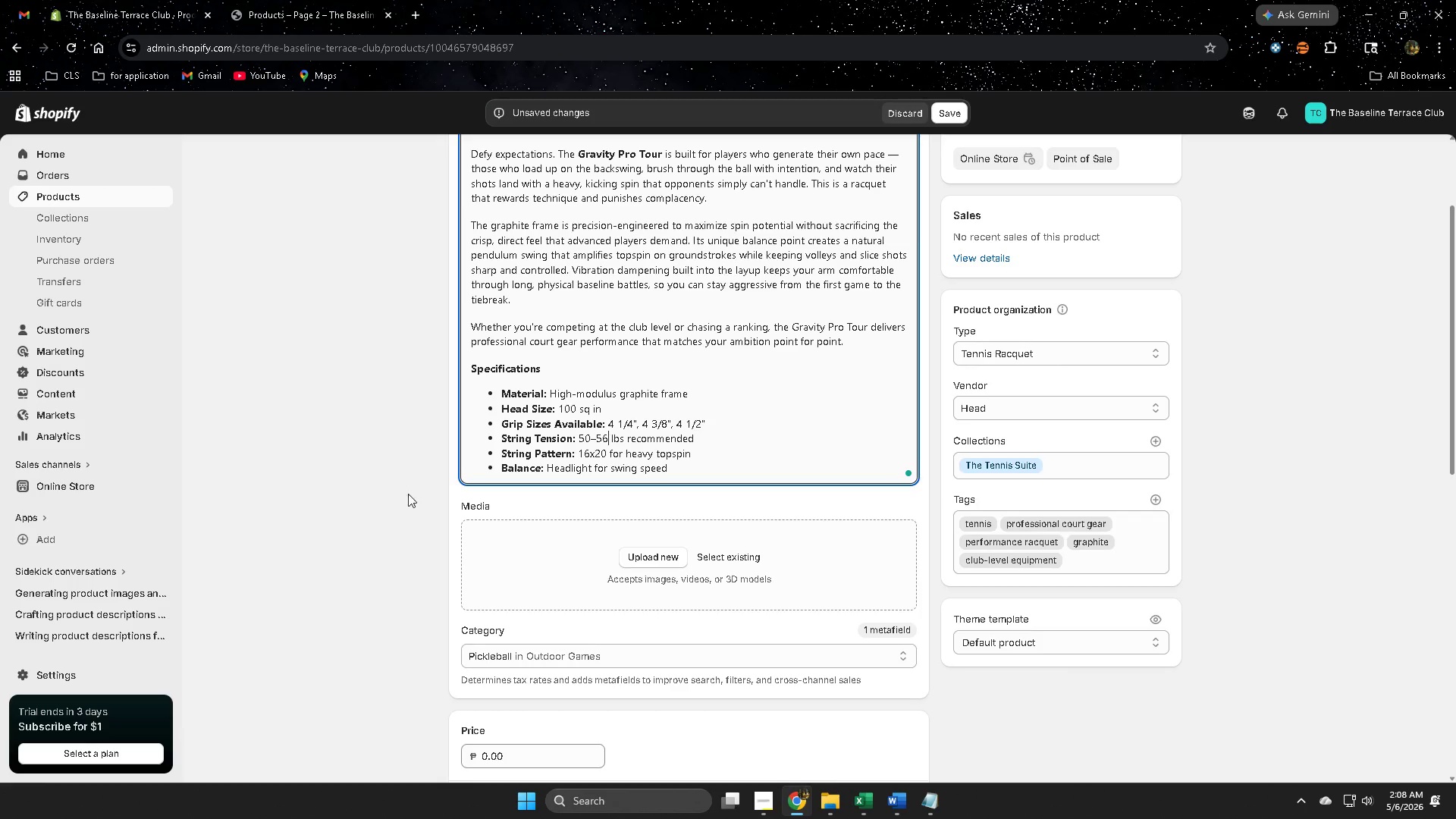 
left_click([394, 484])
 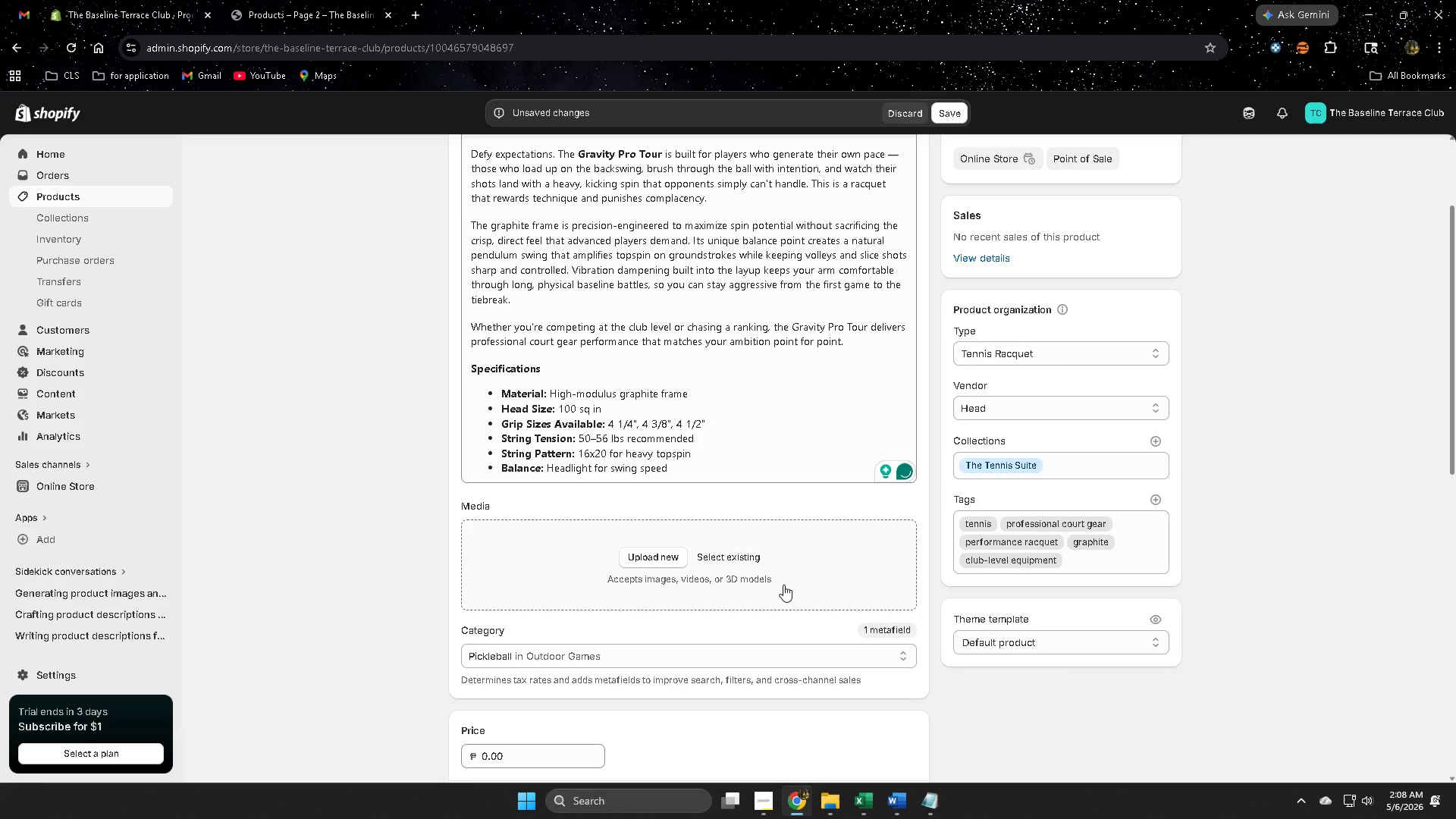 
scroll: coordinate [789, 580], scroll_direction: up, amount: 4.0
 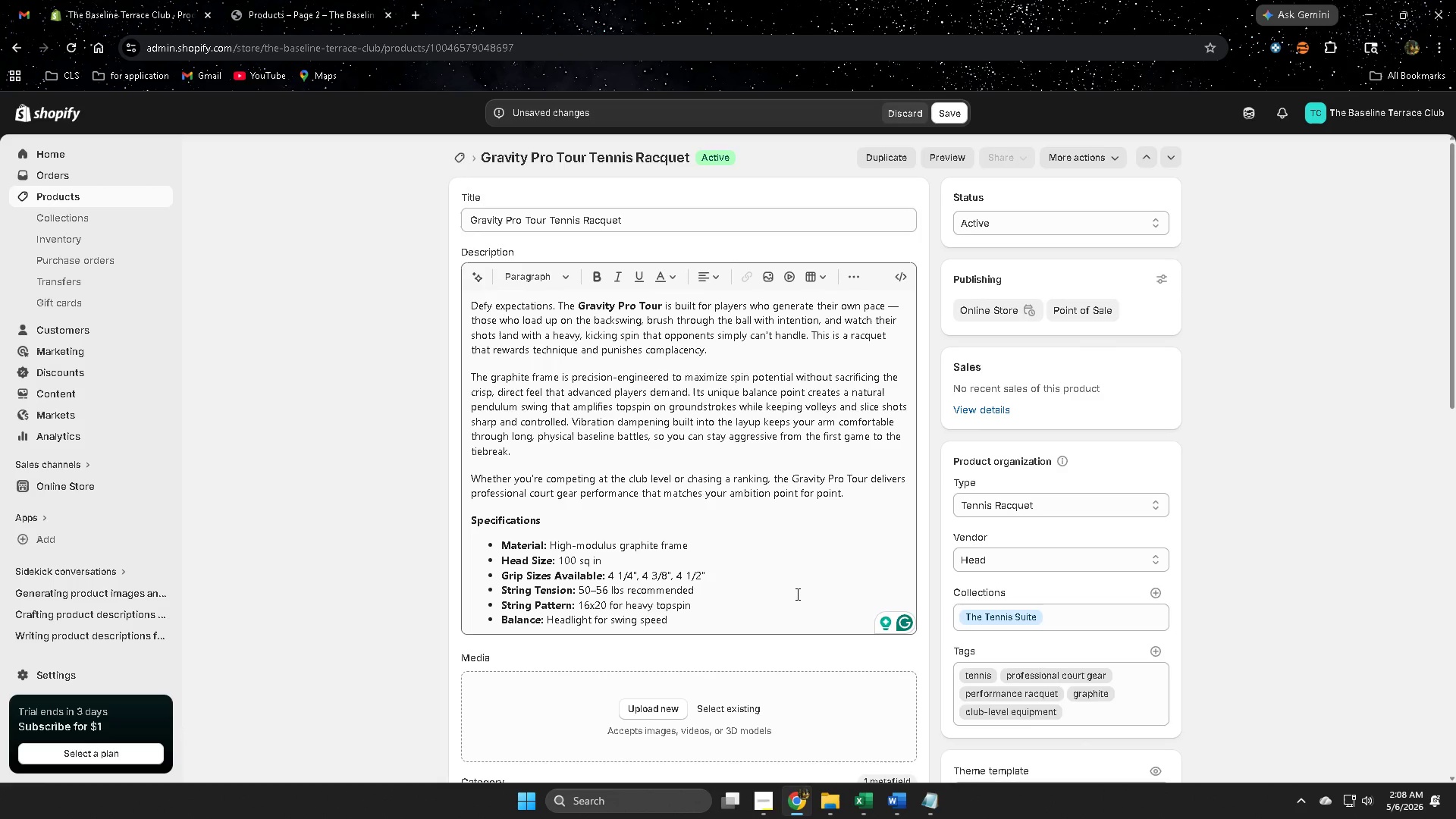 
wait(6.22)
 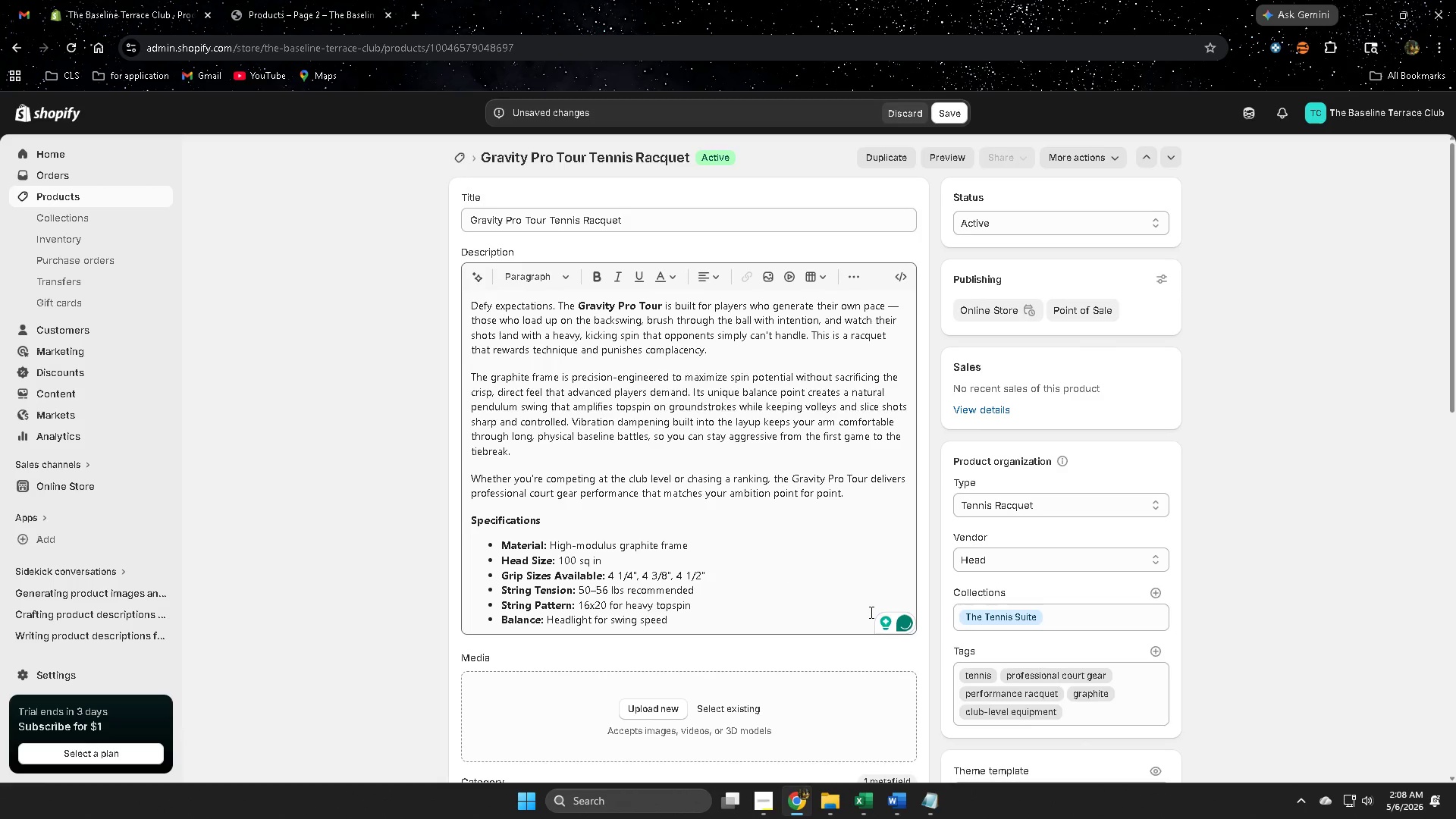 
left_click([1250, 116])
 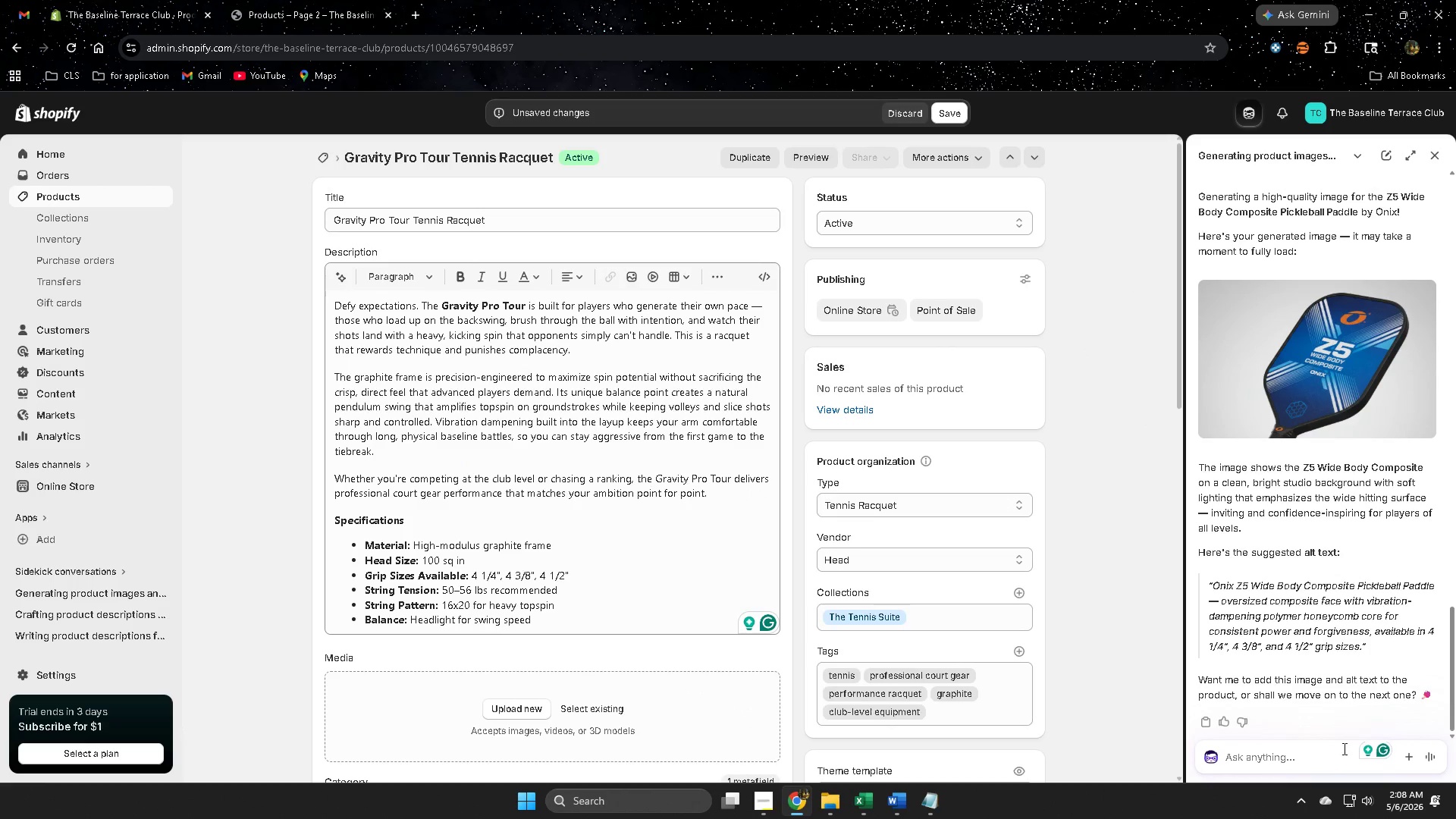 
scroll: coordinate [1285, 701], scroll_direction: down, amount: 4.0
 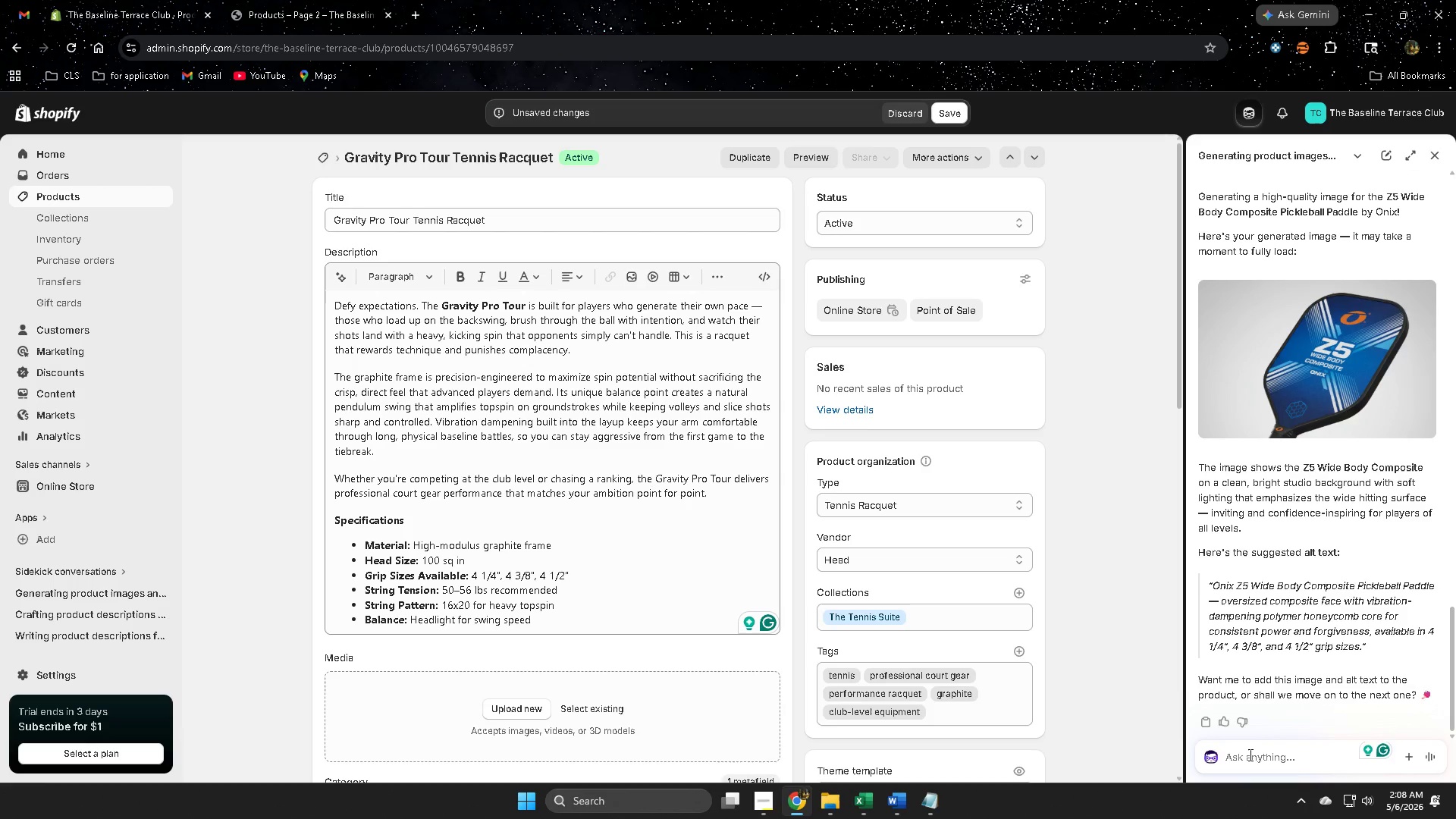 
left_click([1249, 755])
 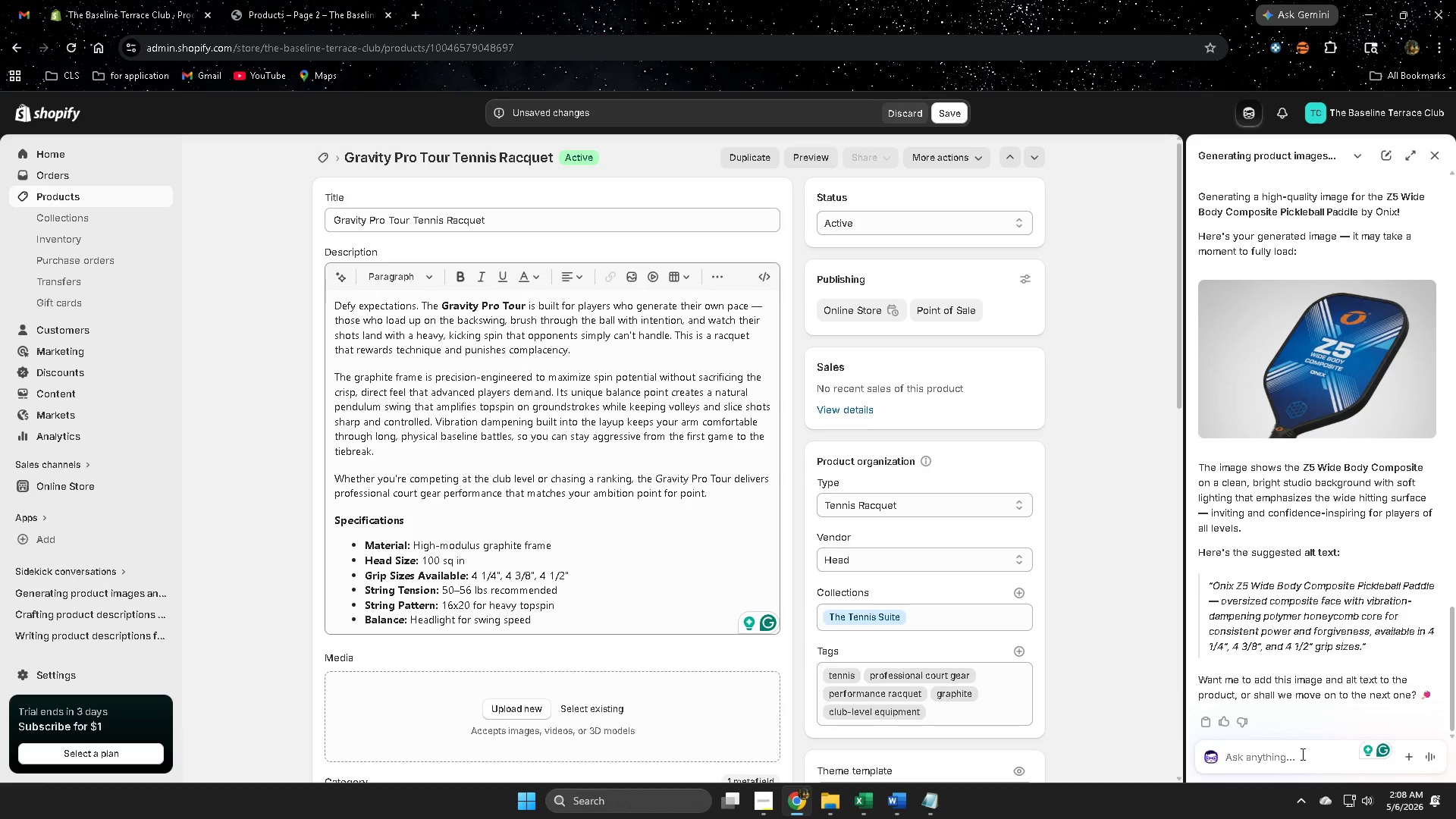 
type(next)
 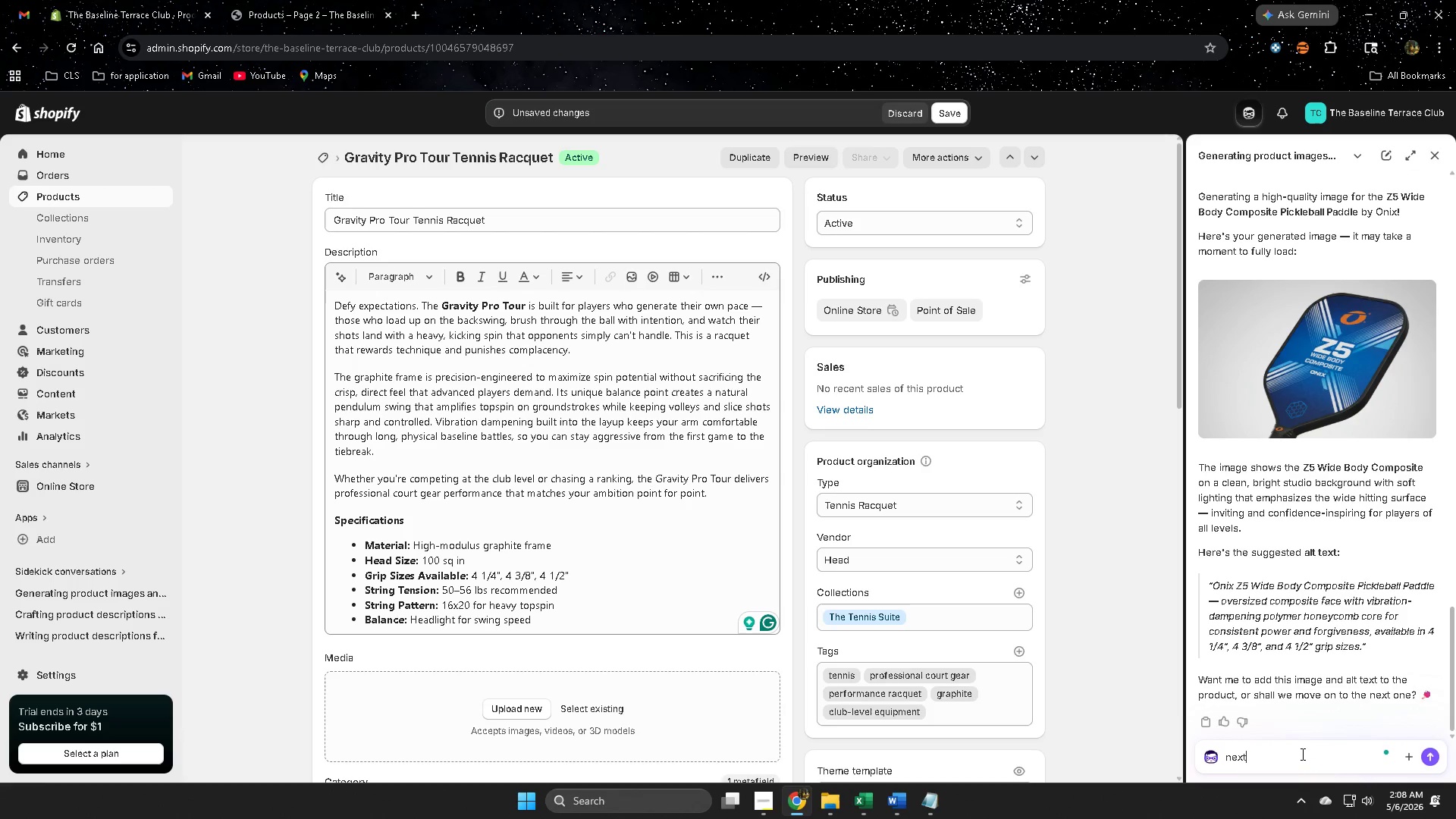 
key(Enter)
 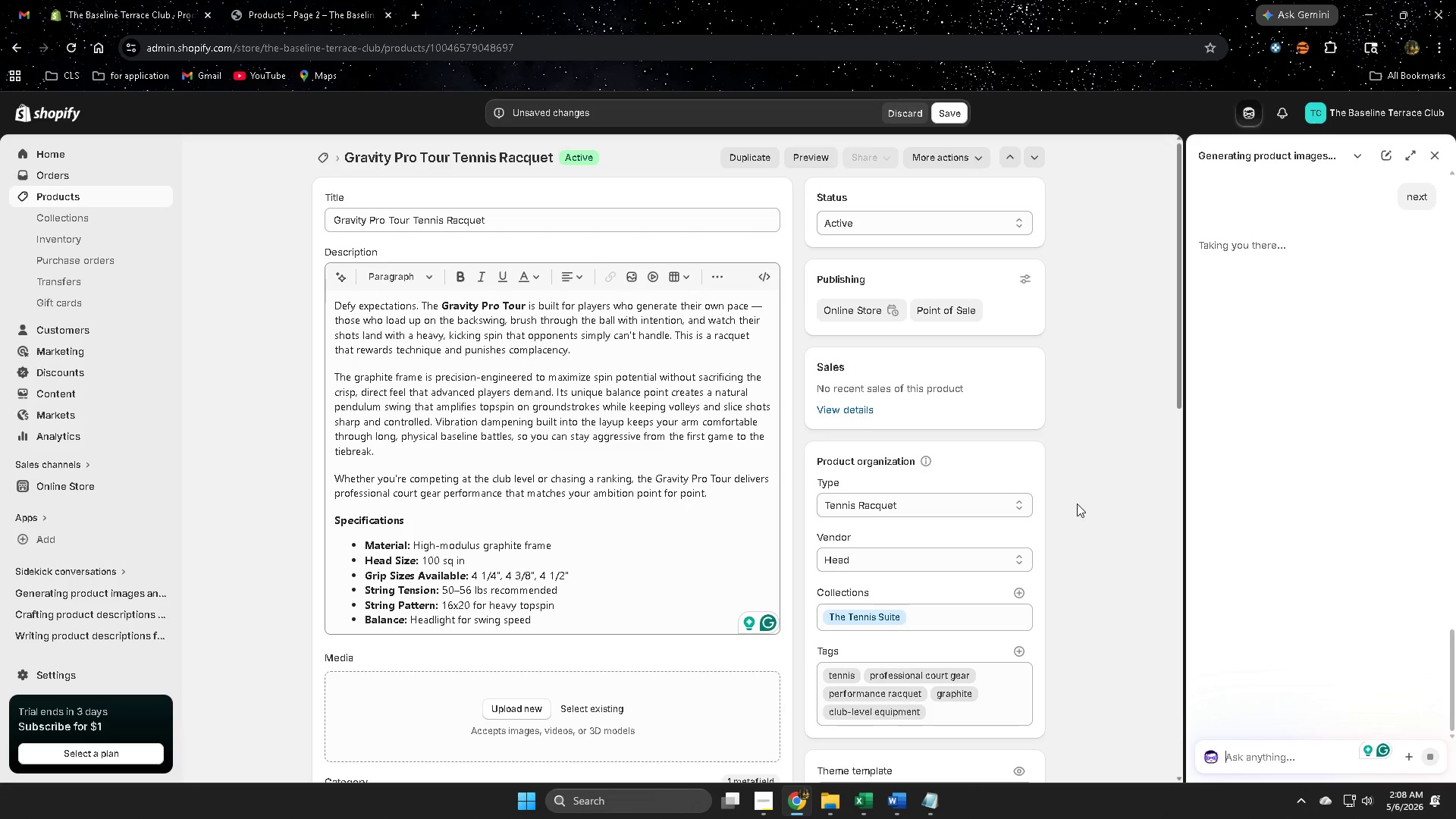 
scroll: coordinate [1059, 495], scroll_direction: down, amount: 9.0
 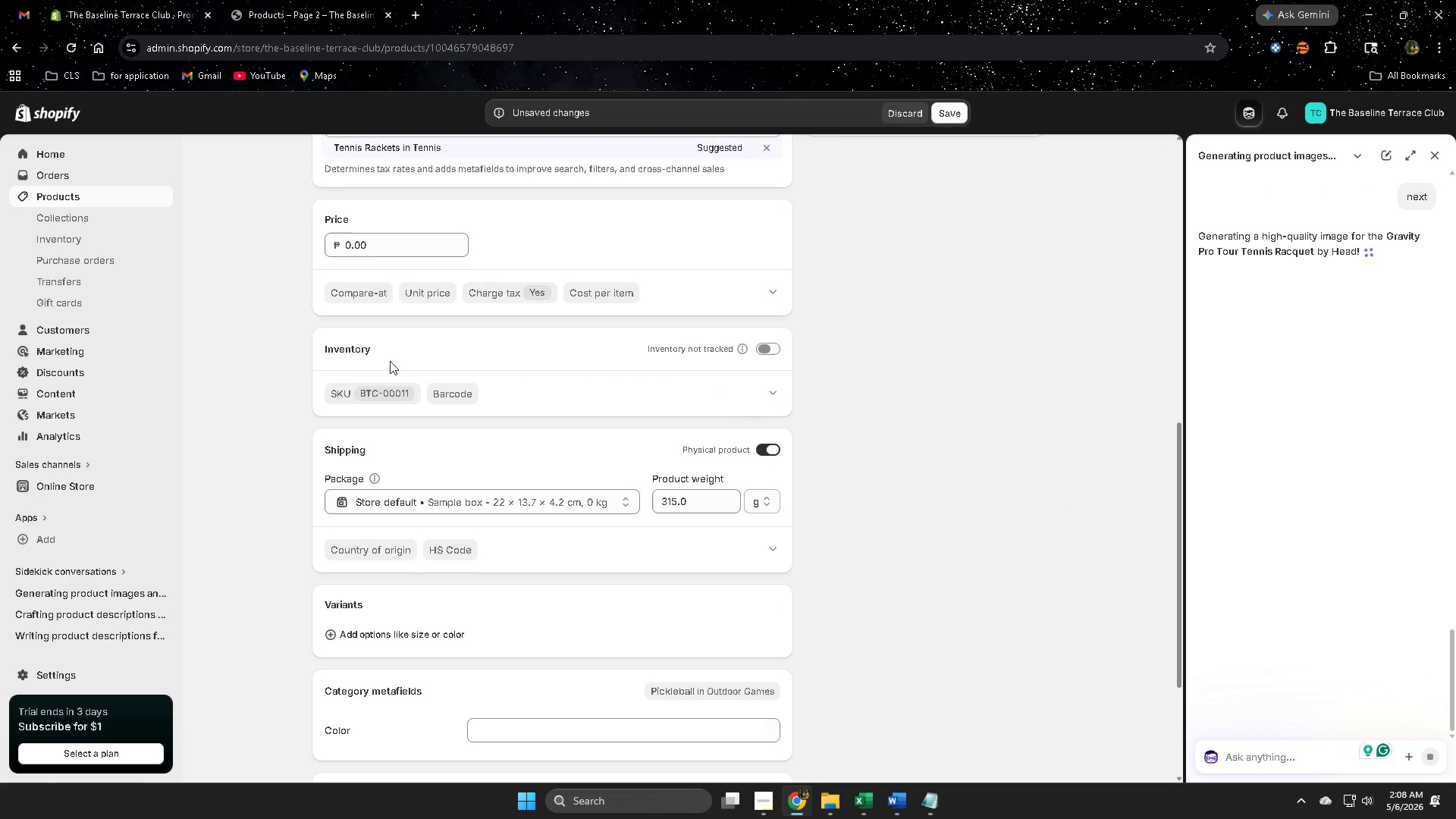 
left_click([401, 392])
 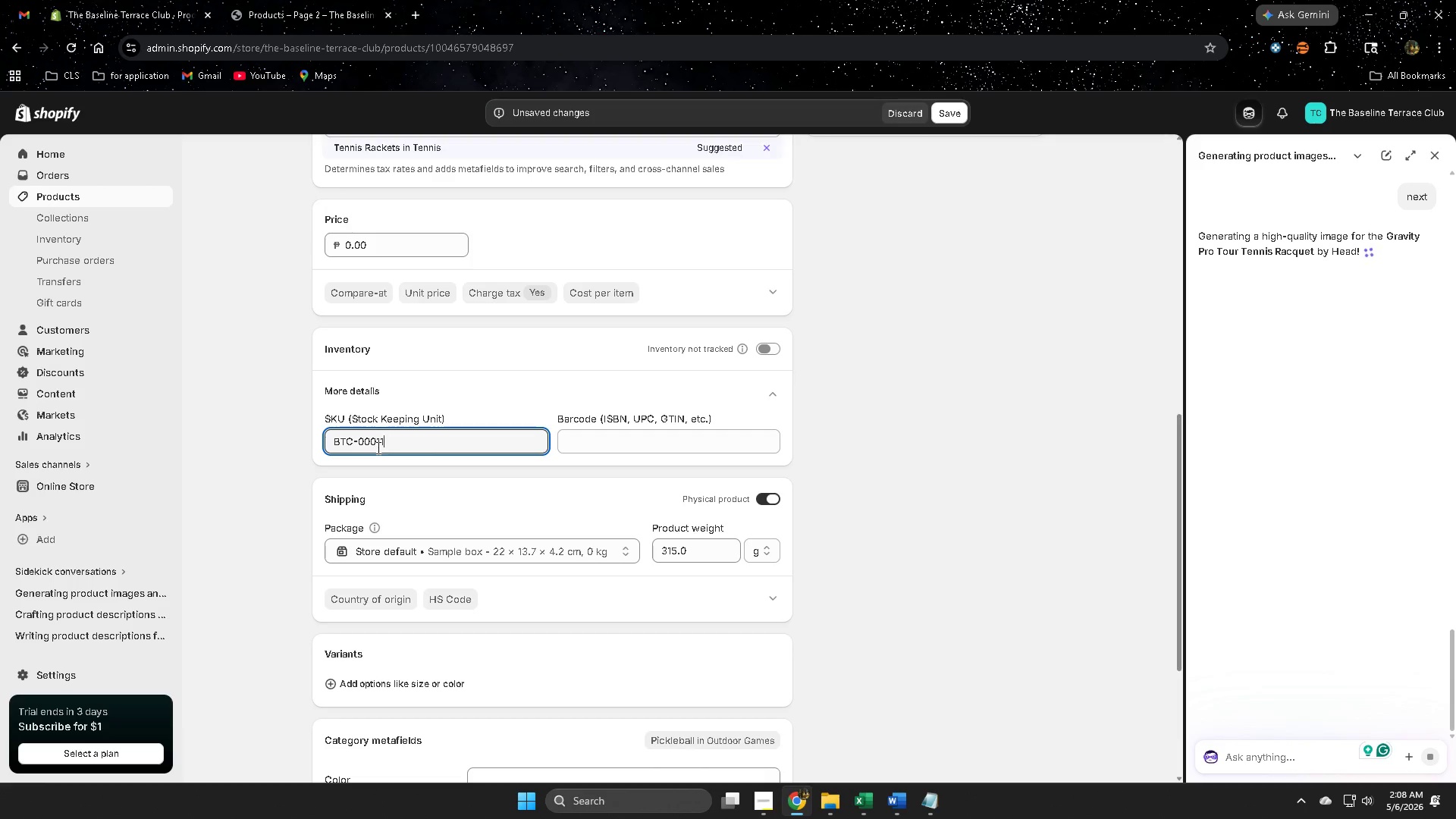 
double_click([378, 445])
 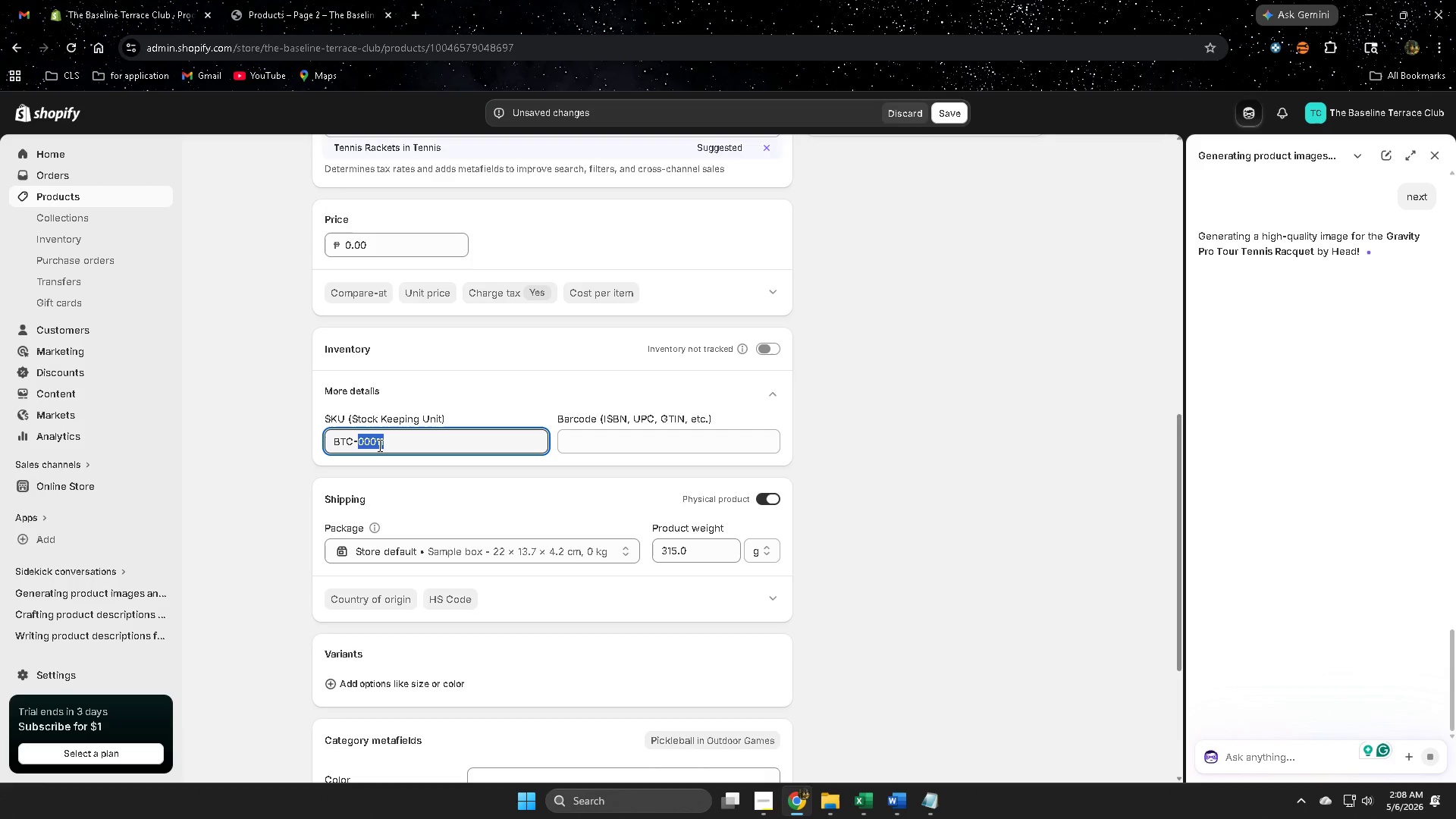 
triple_click([378, 445])
 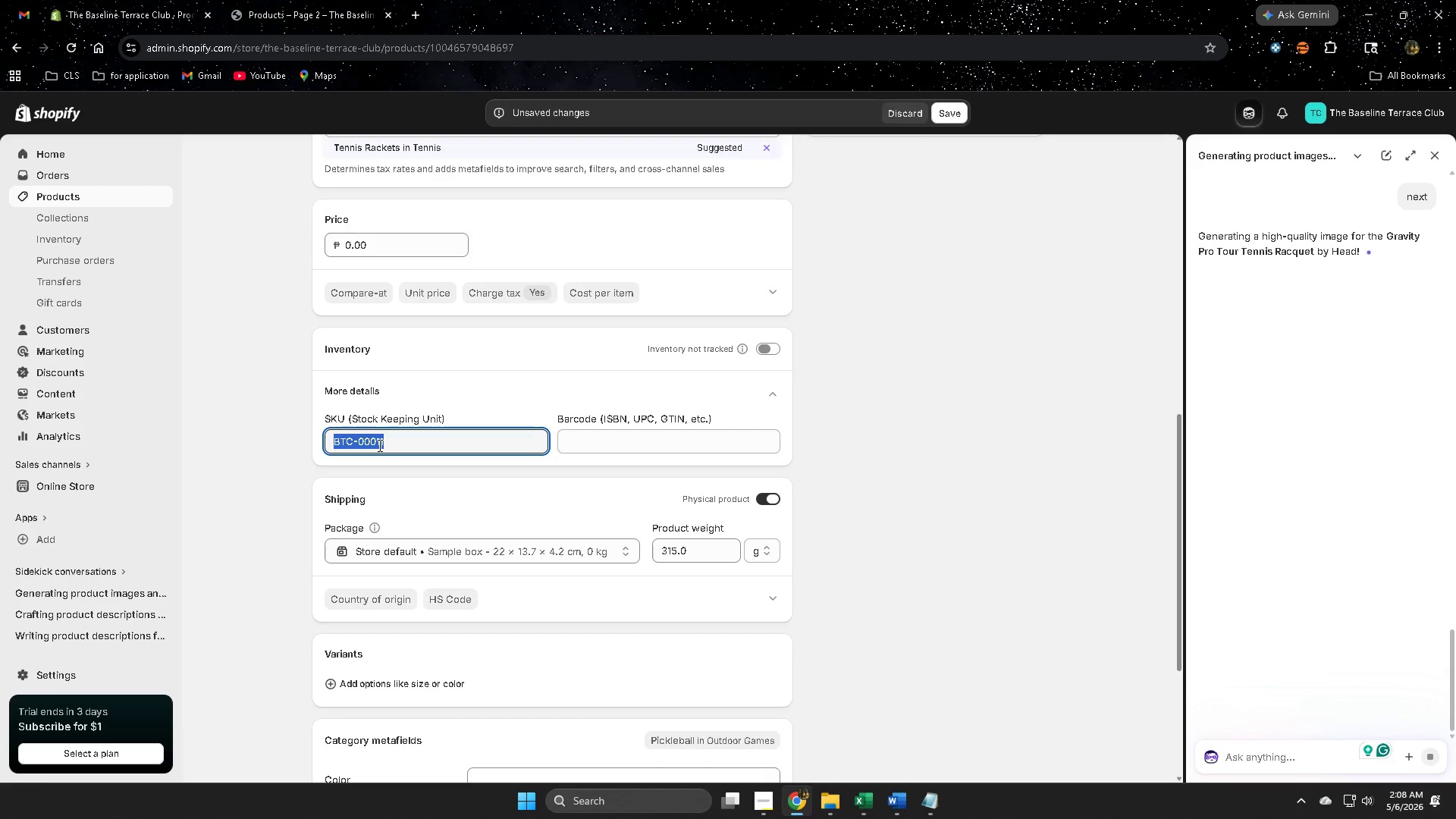 
key(Control+ControlLeft)
 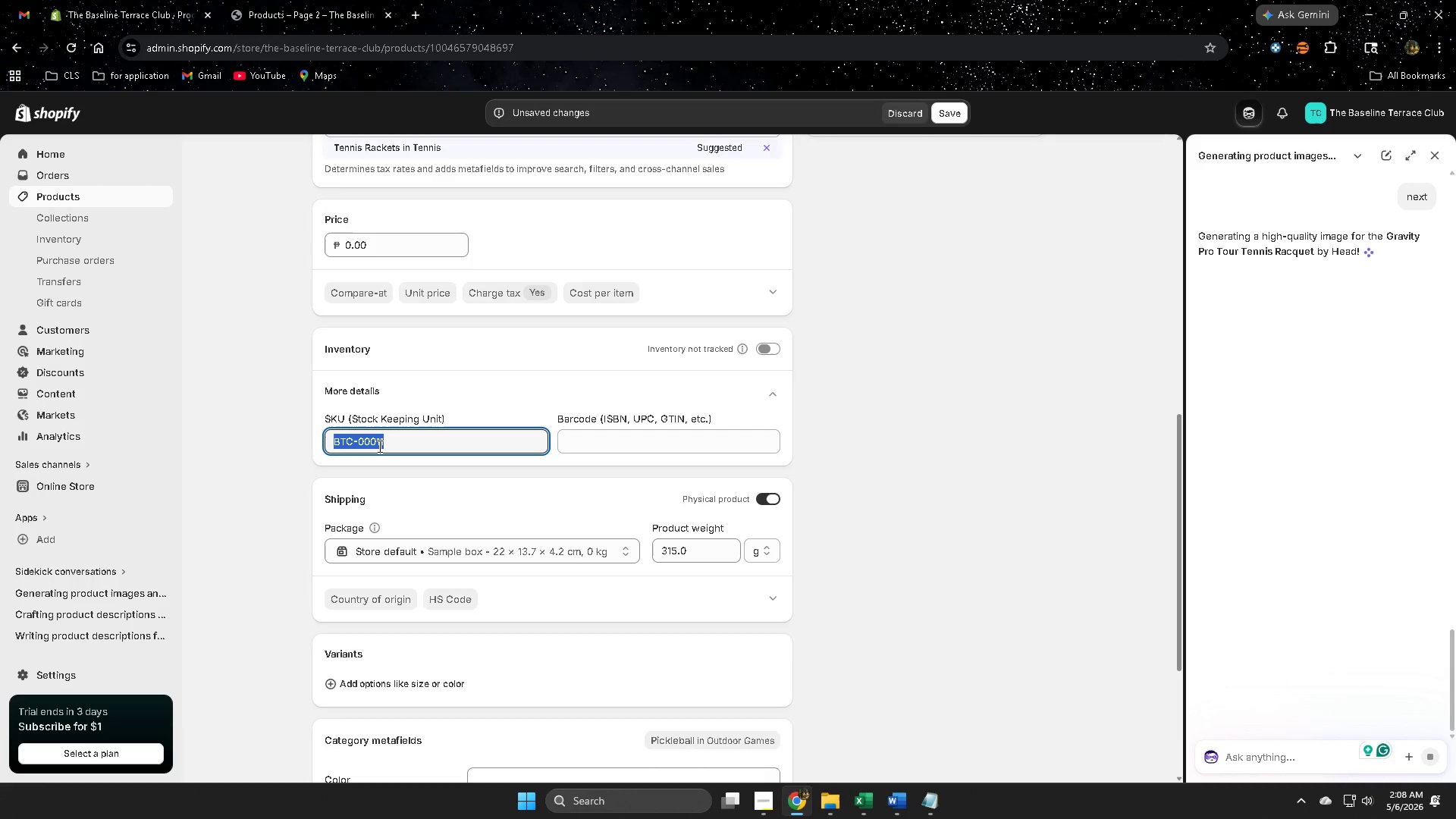 
key(Control+C)
 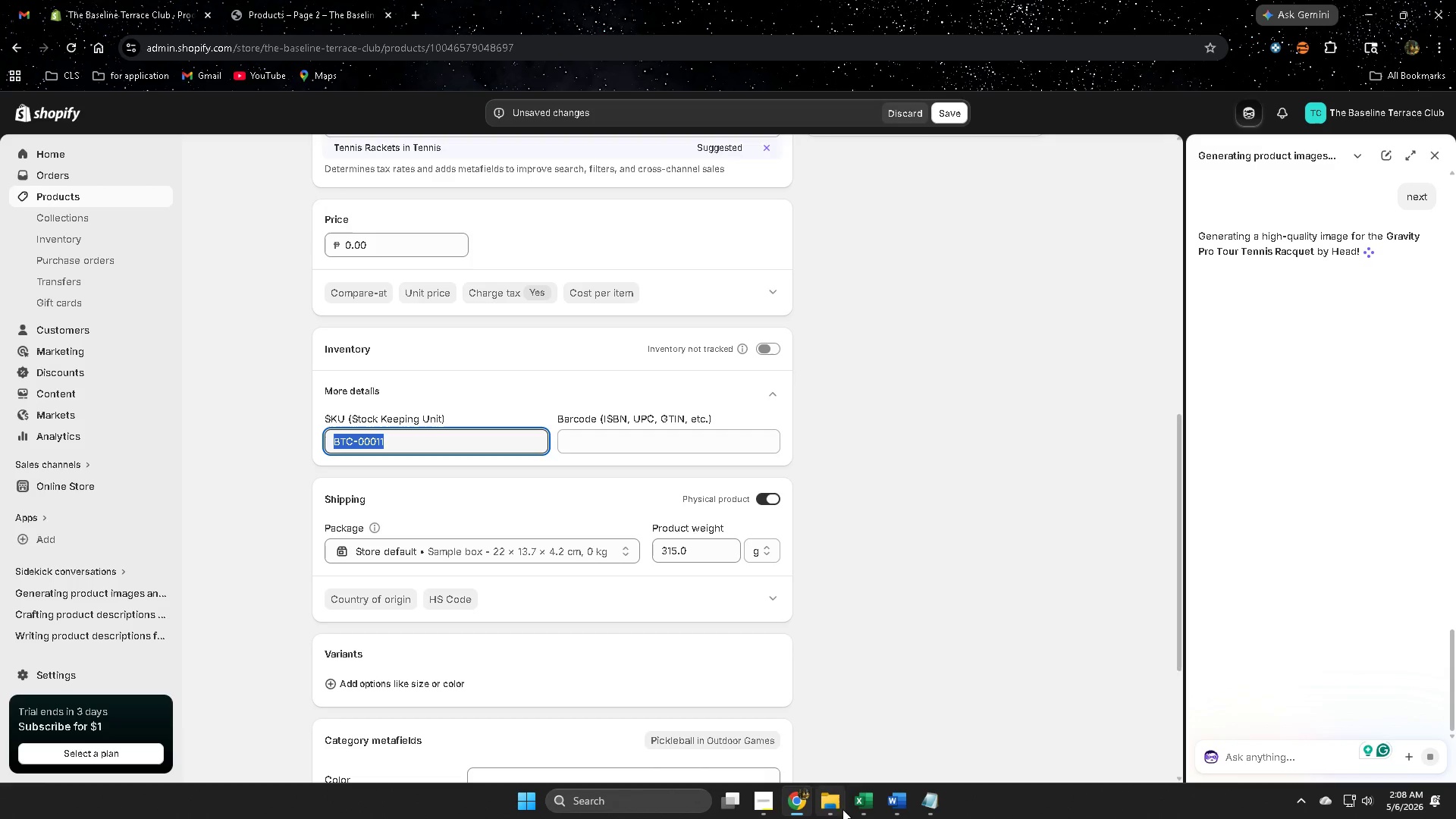 
left_click([864, 804])
 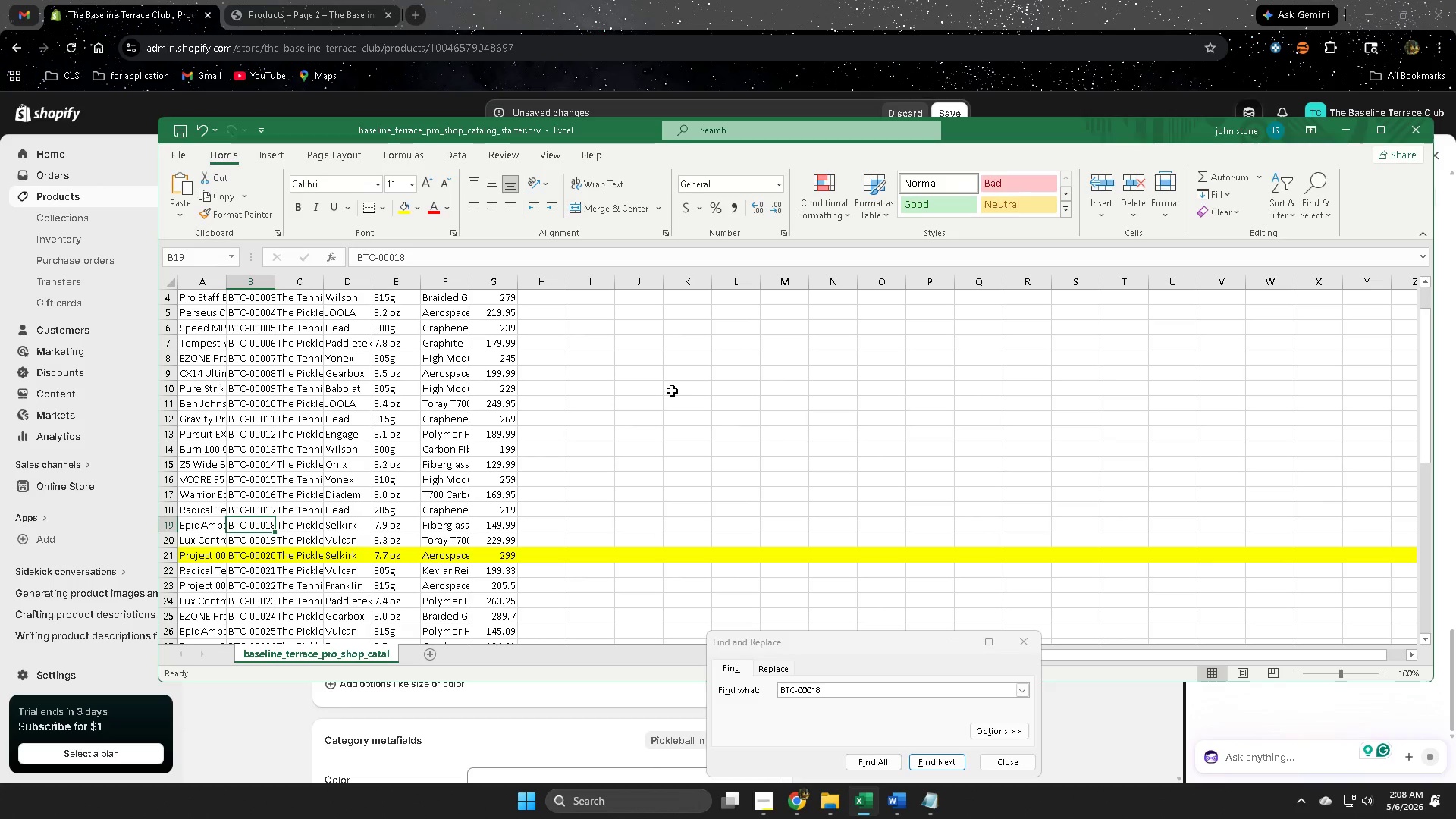 
left_click([672, 391])
 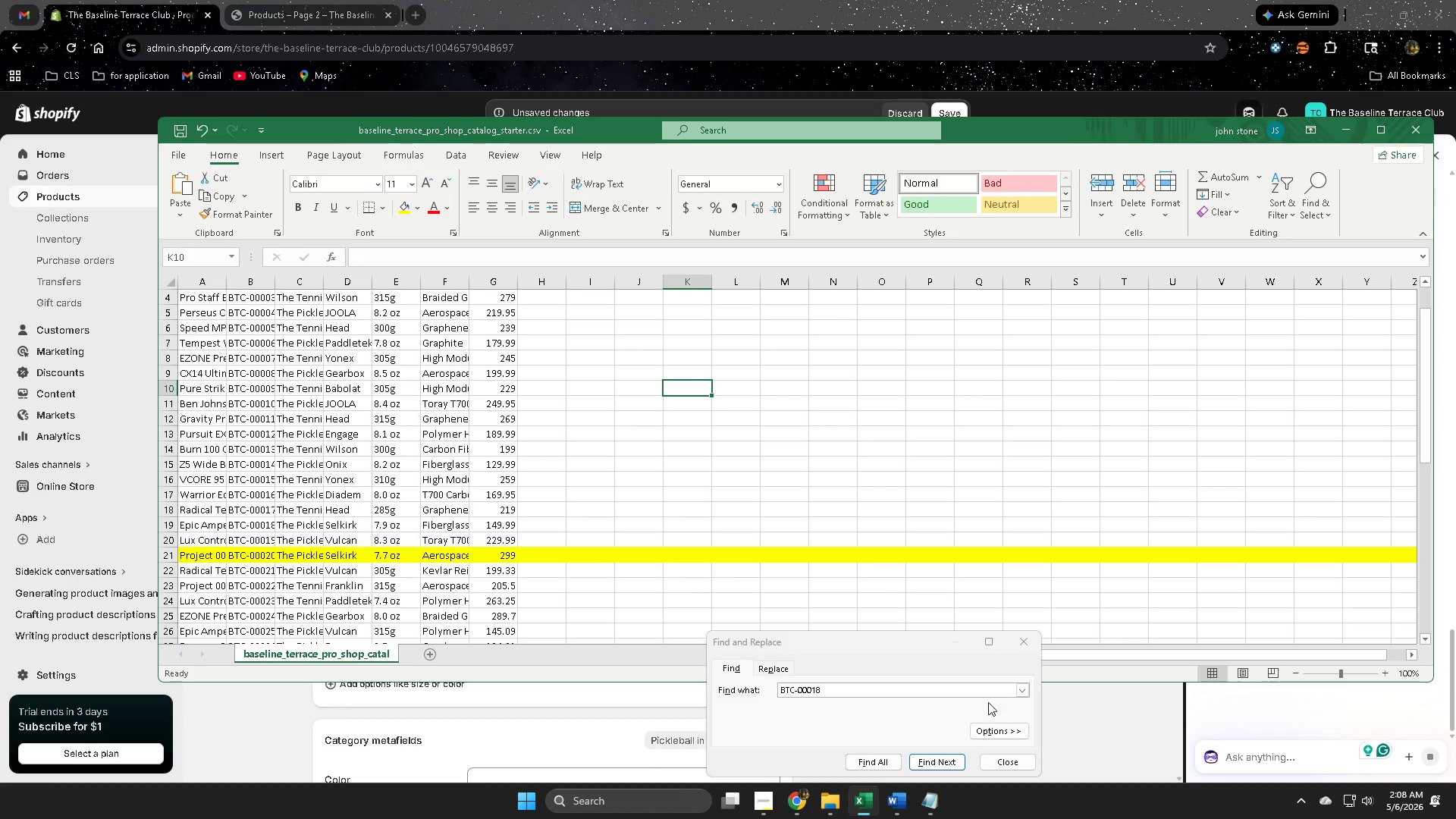 
left_click([1030, 647])
 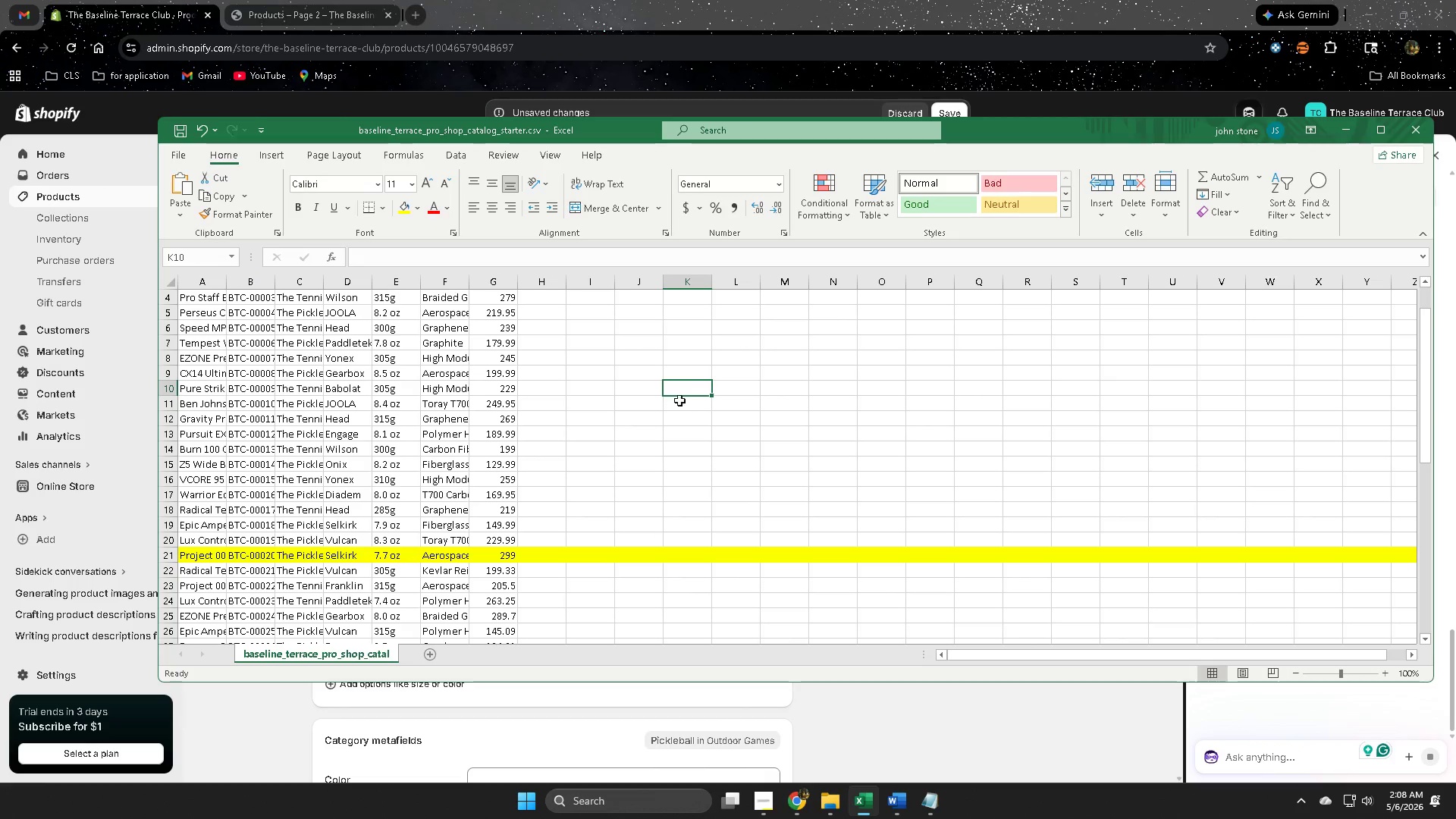 
key(Control+F)
 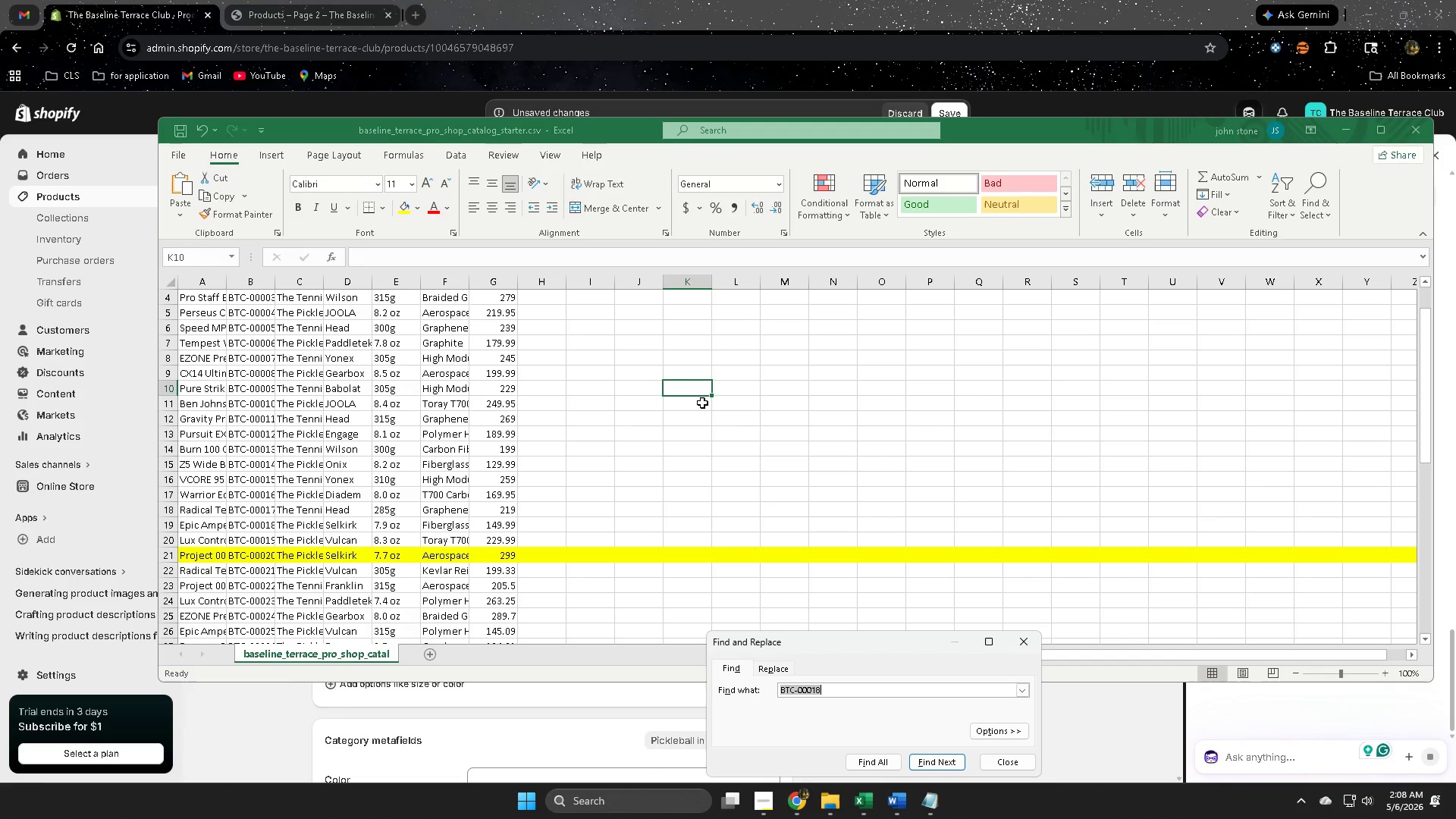 
key(Control+V)
 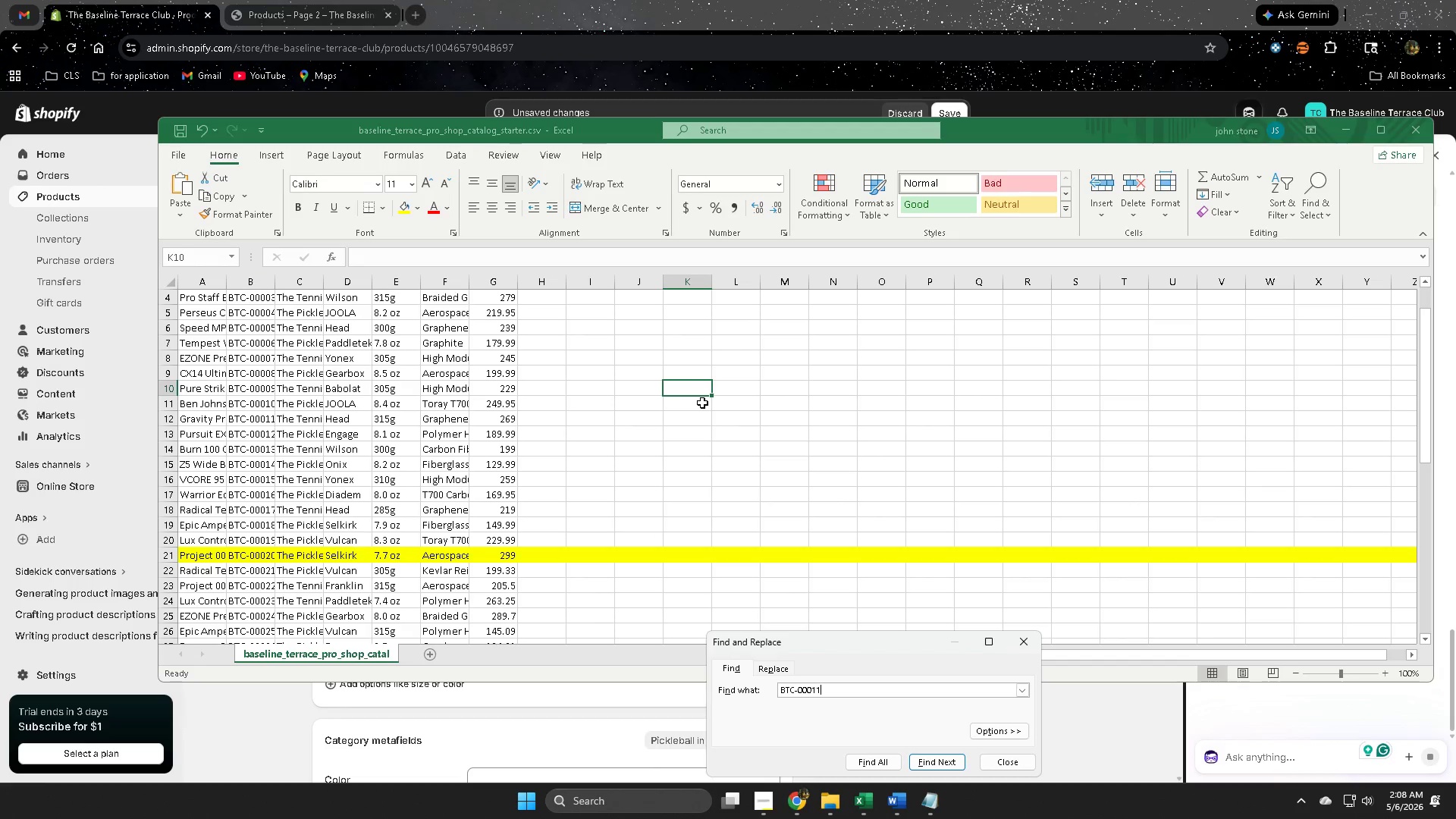 
key(Enter)
 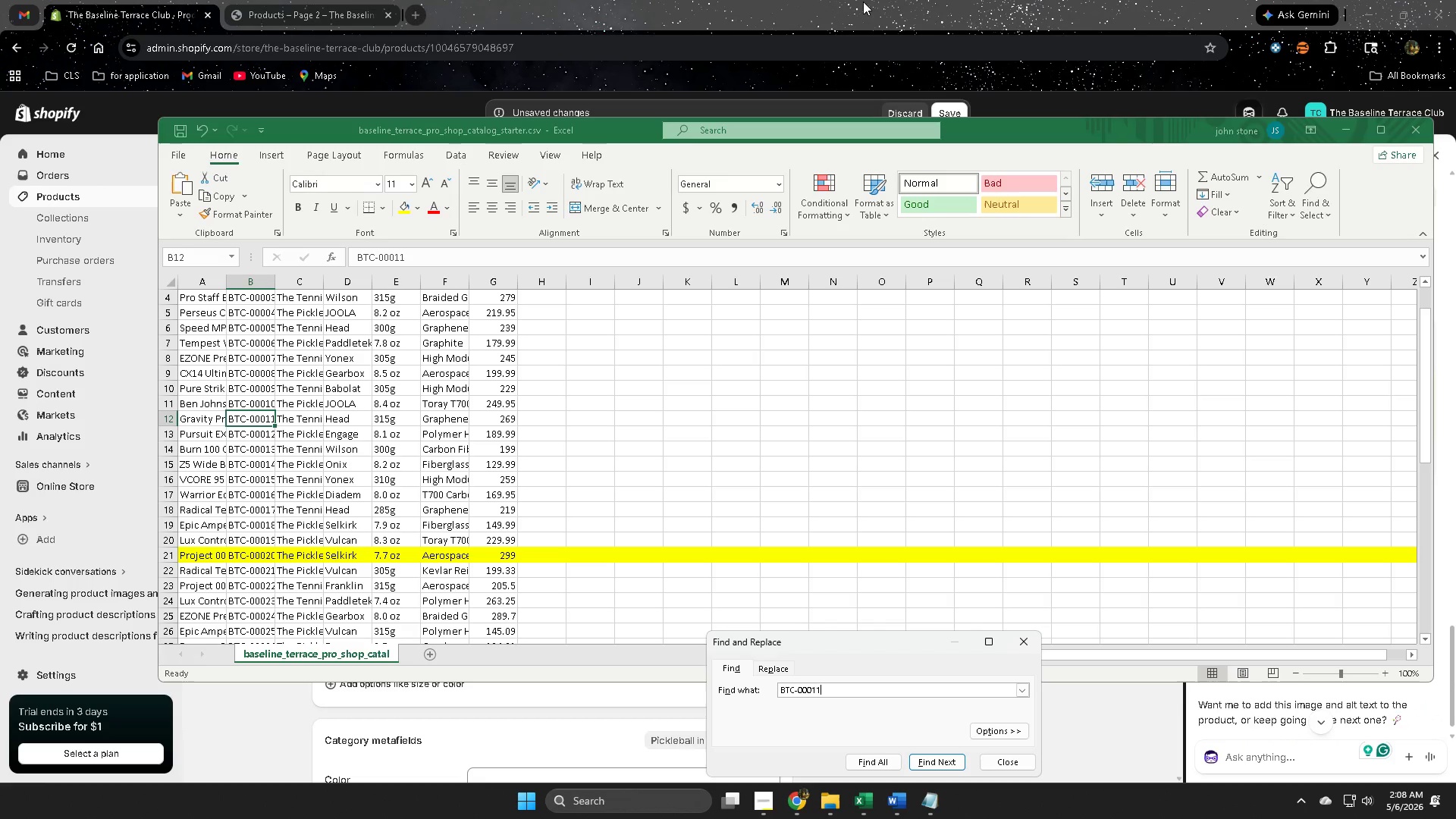 
wait(16.06)
 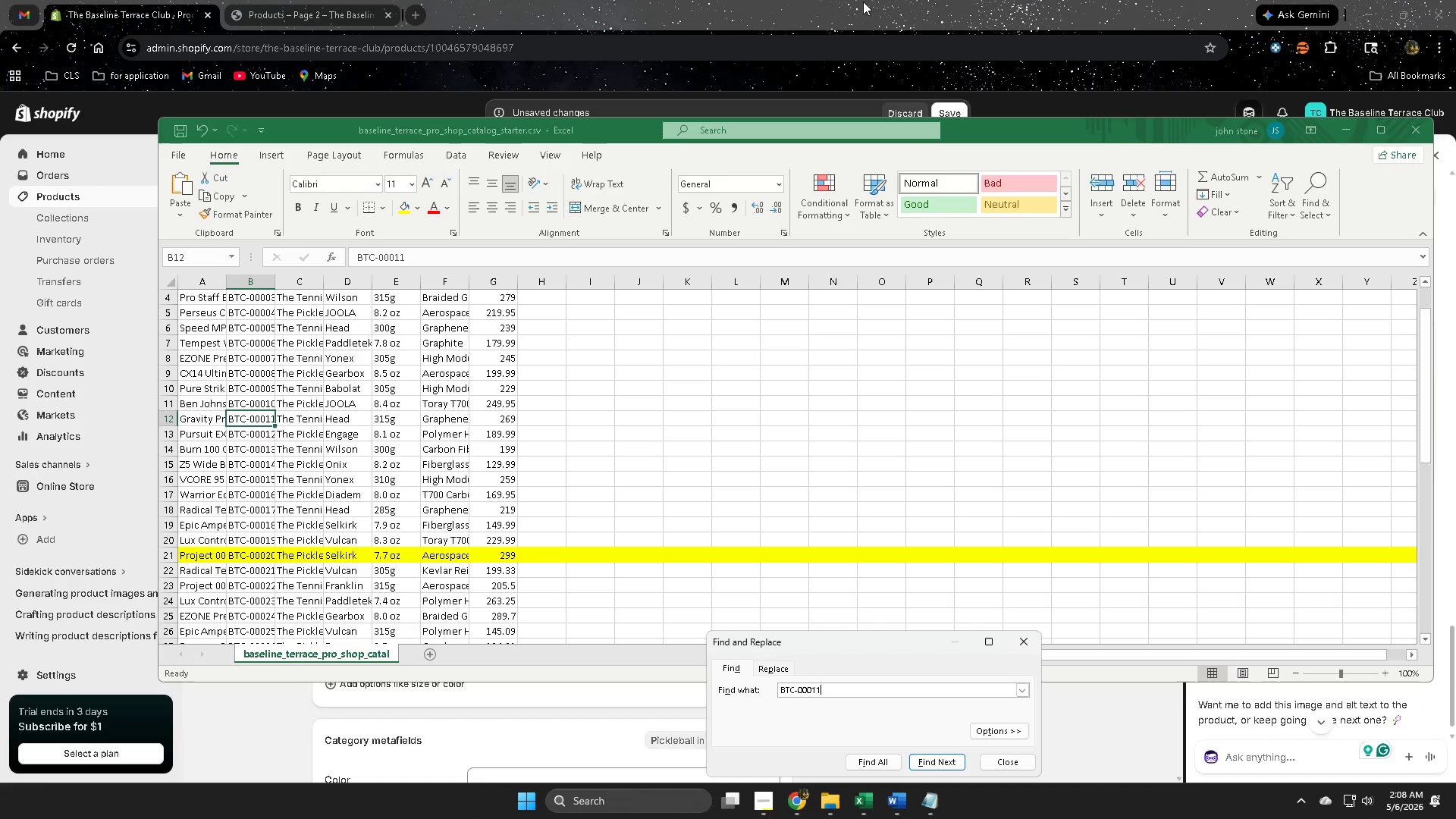 
scroll: coordinate [1313, 451], scroll_direction: down, amount: 1.0
 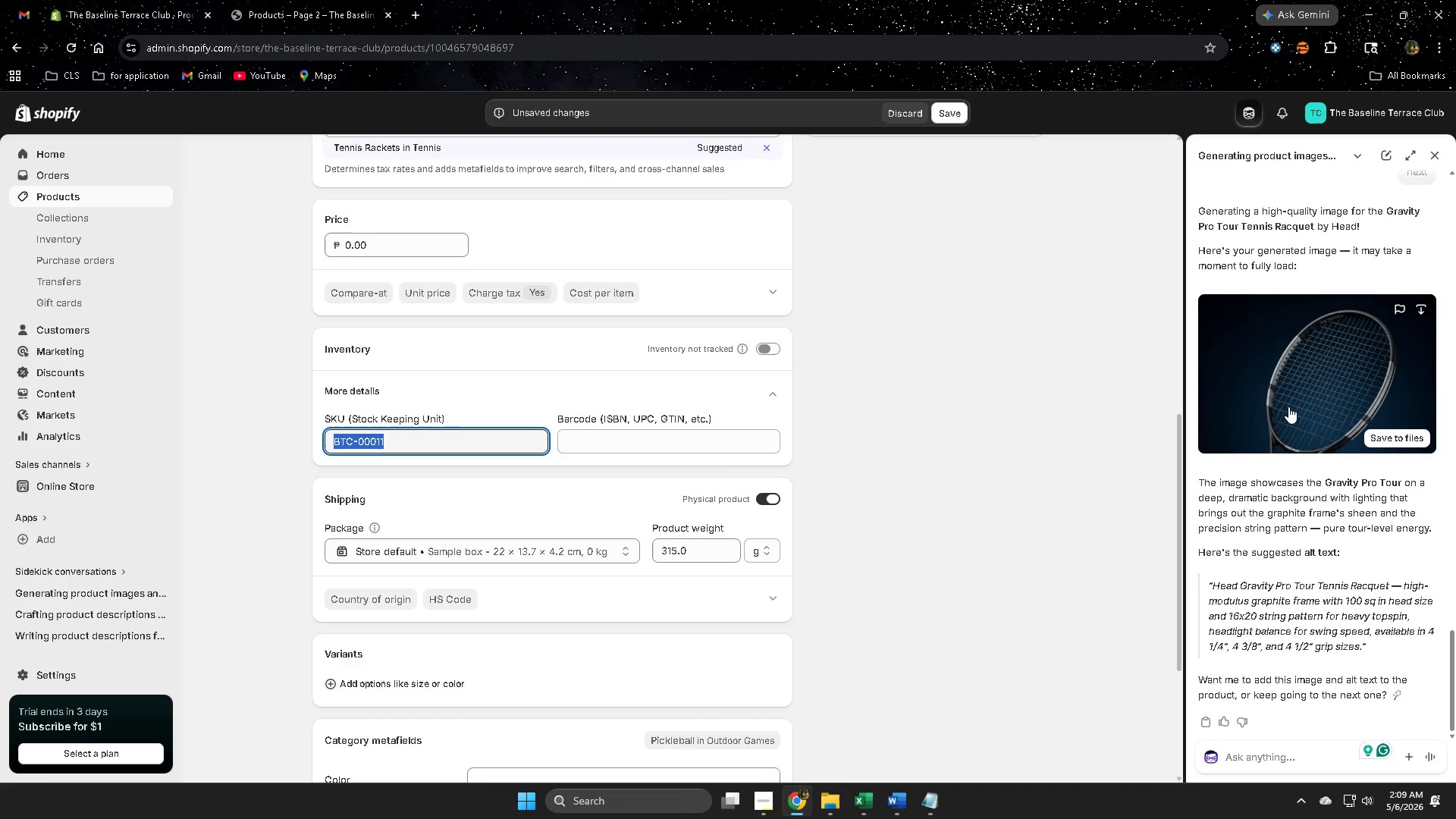 
left_click([1294, 397])
 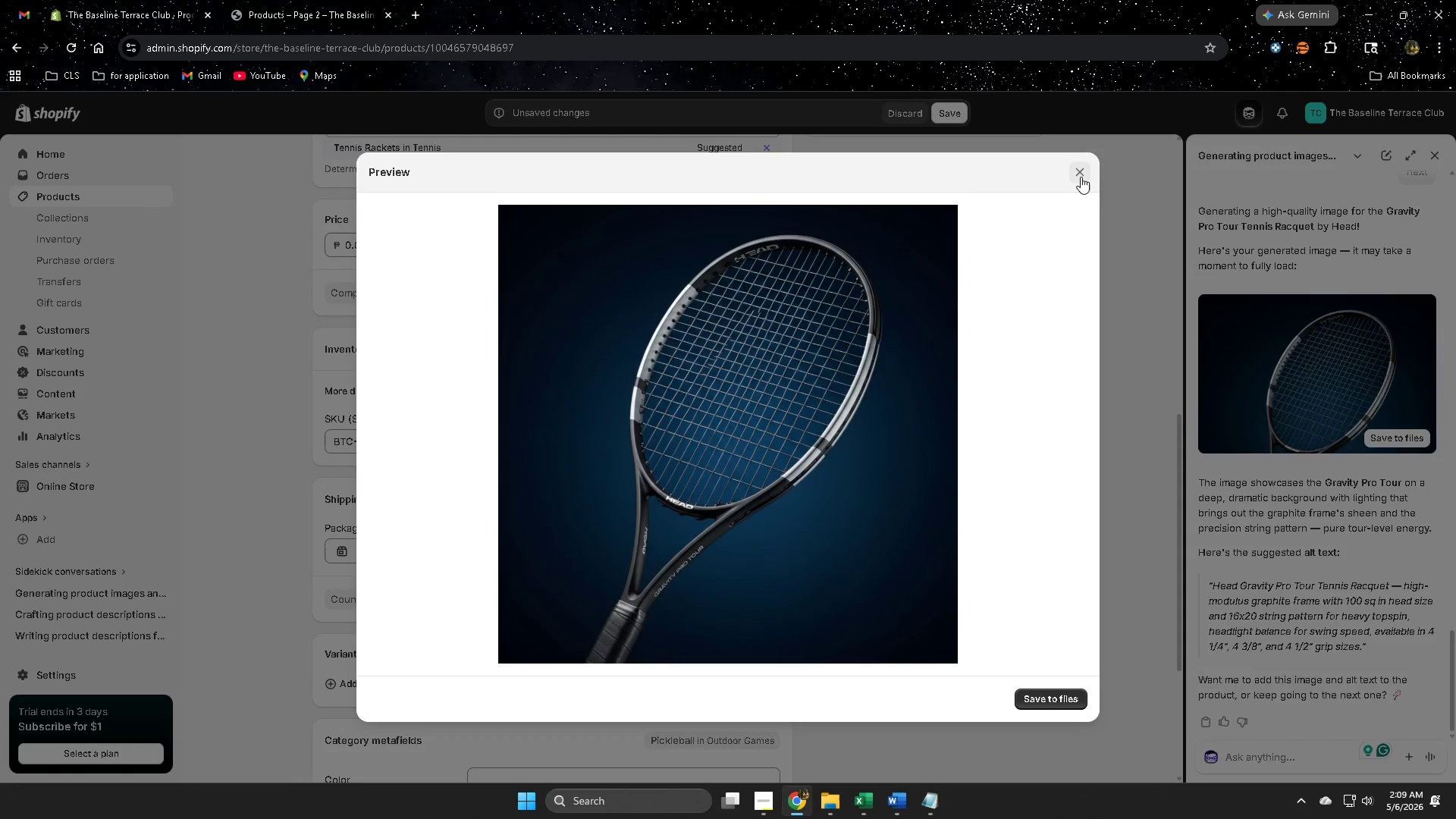 
left_click([1081, 177])
 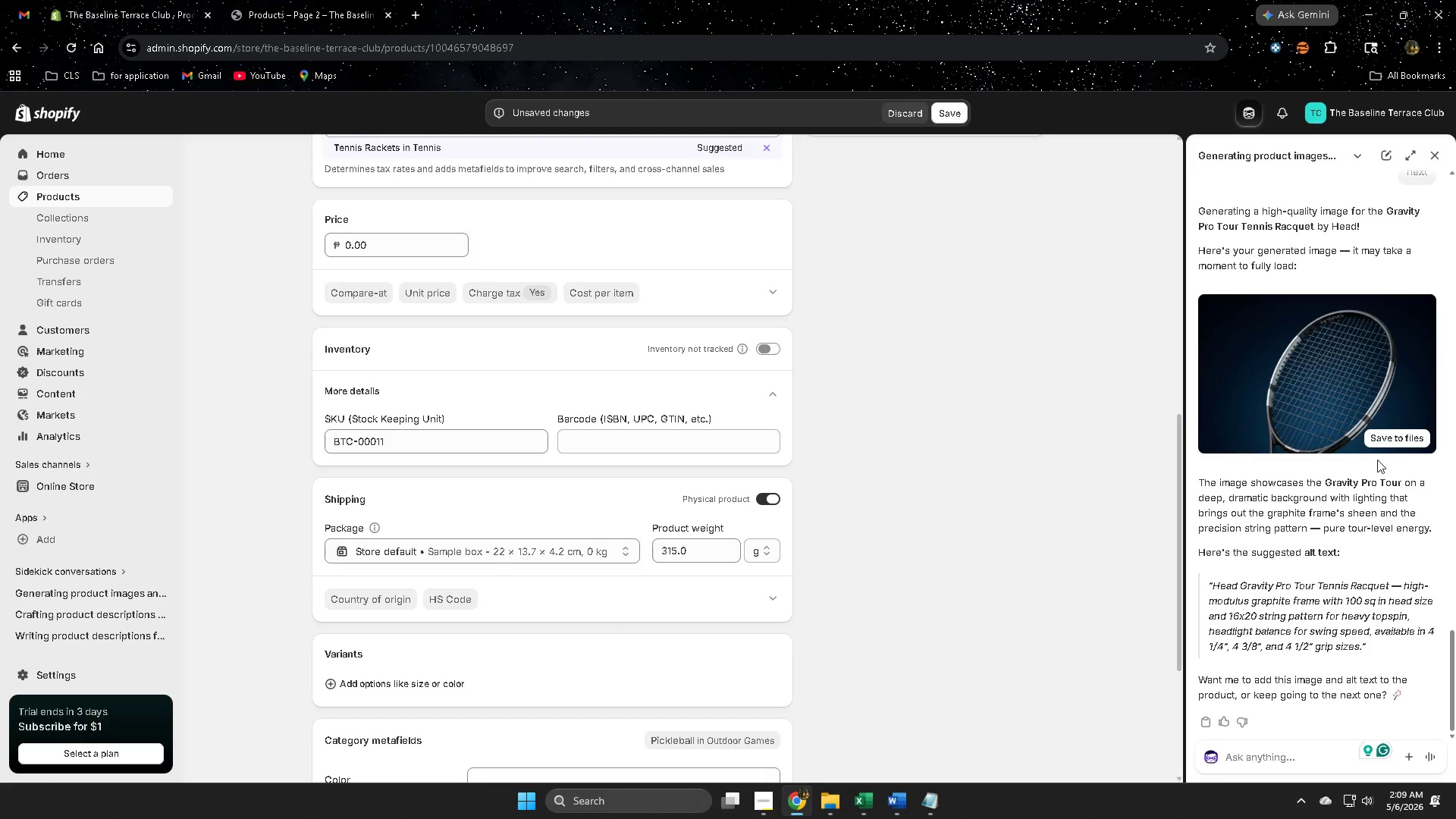 
left_click([1389, 438])
 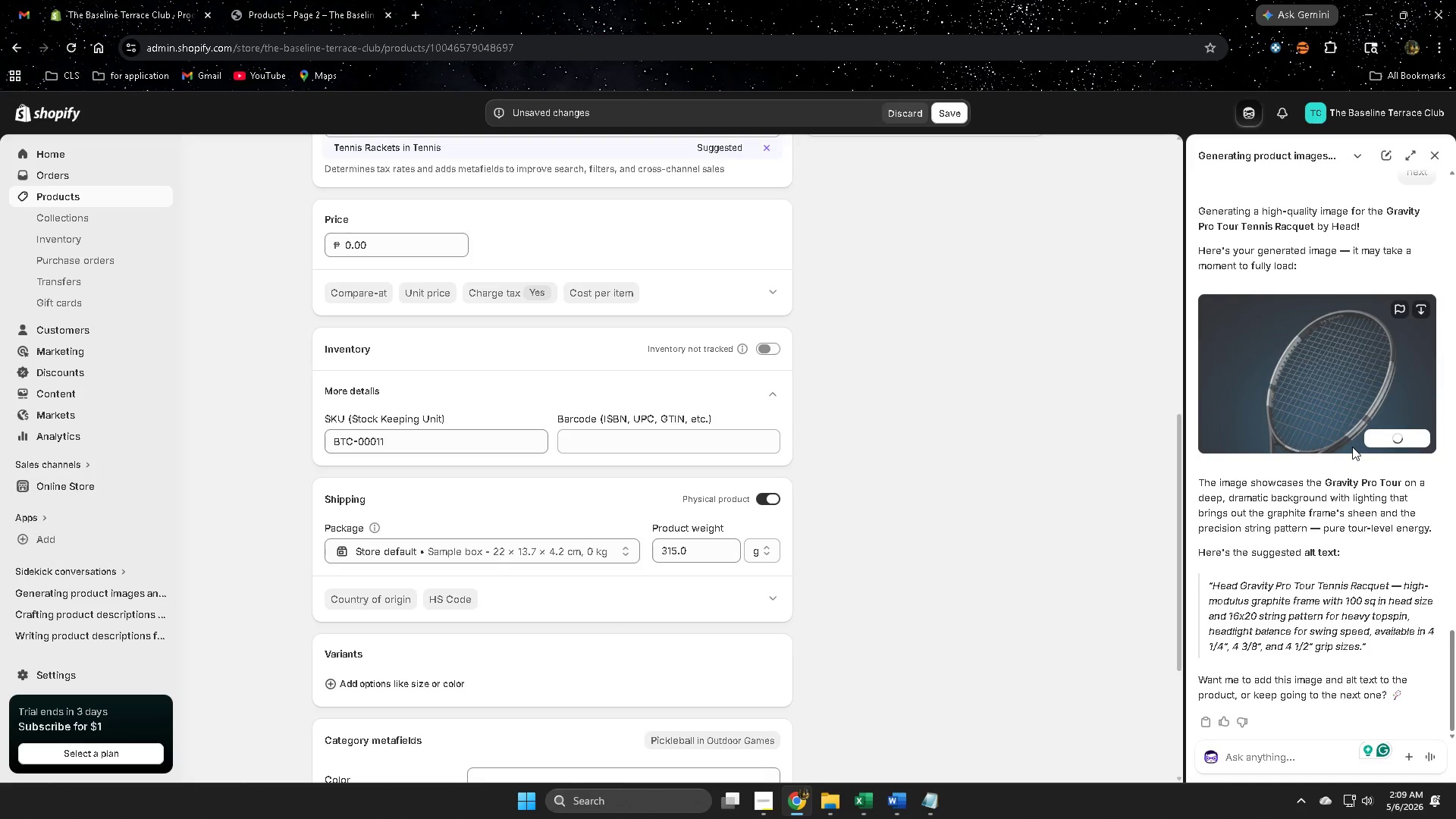 
scroll: coordinate [1352, 447], scroll_direction: down, amount: 1.0
 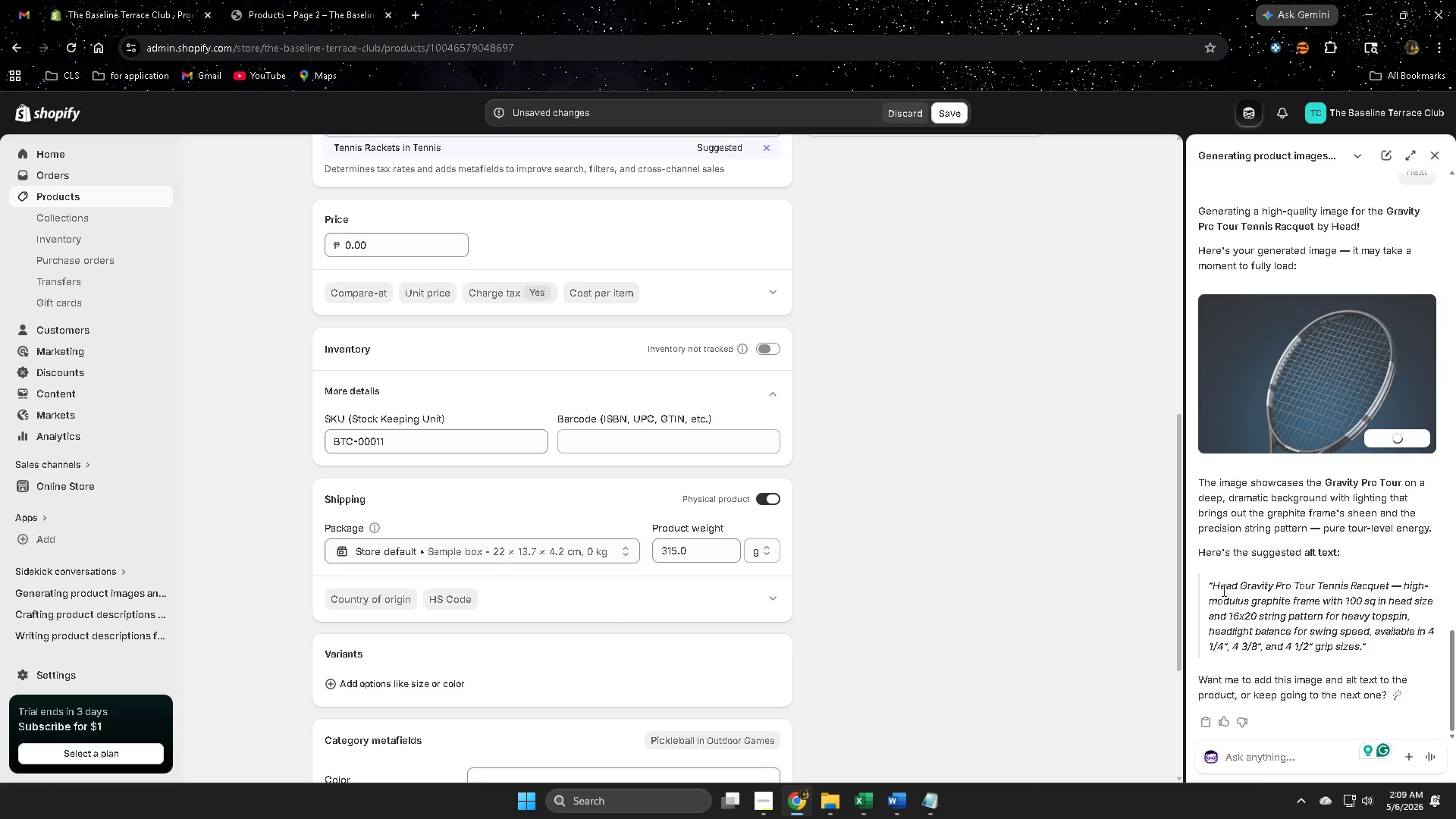 
left_click([1214, 588])
 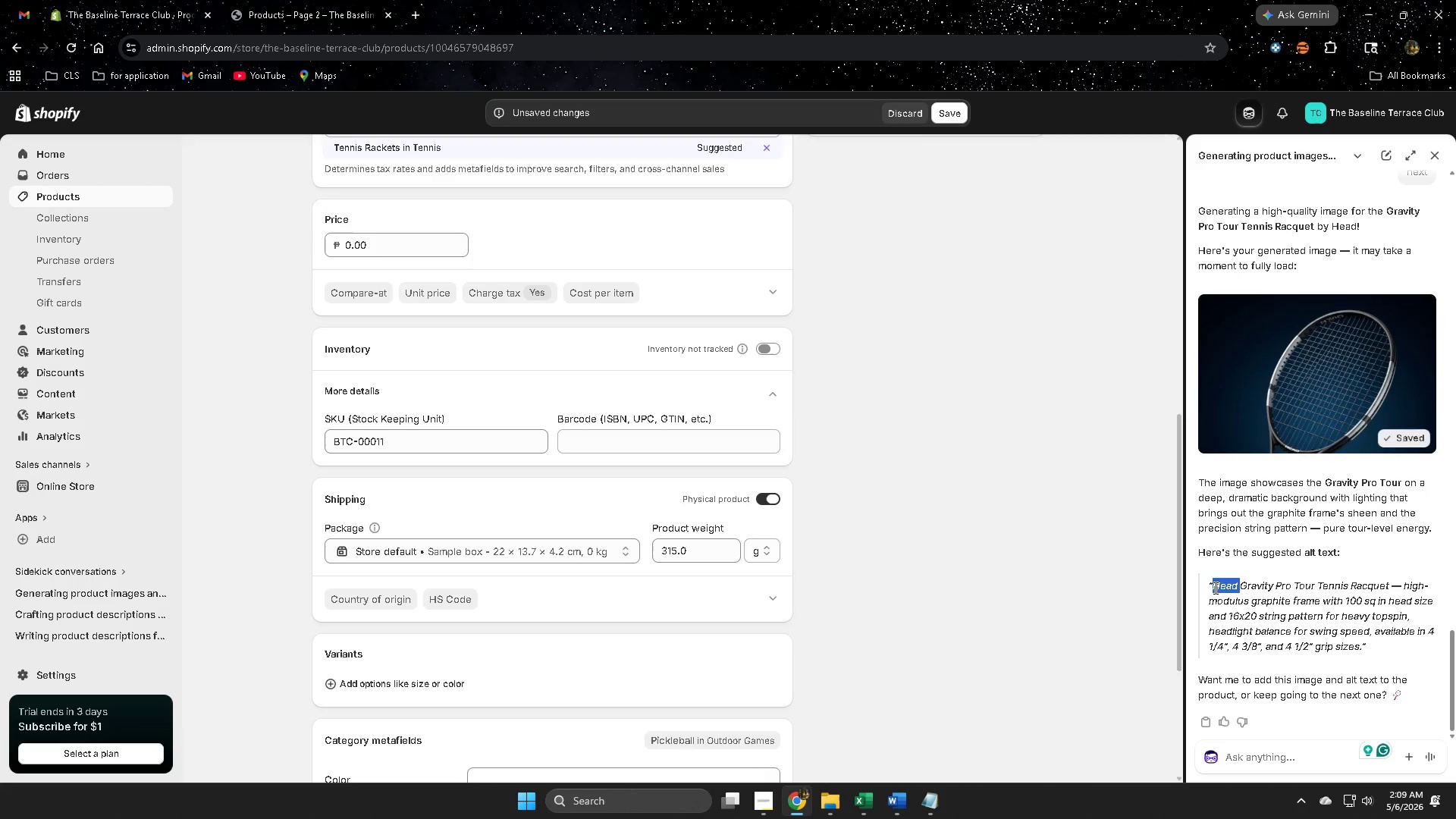 
left_click_drag(start_coordinate=[1214, 588], to_coordinate=[1344, 645])
 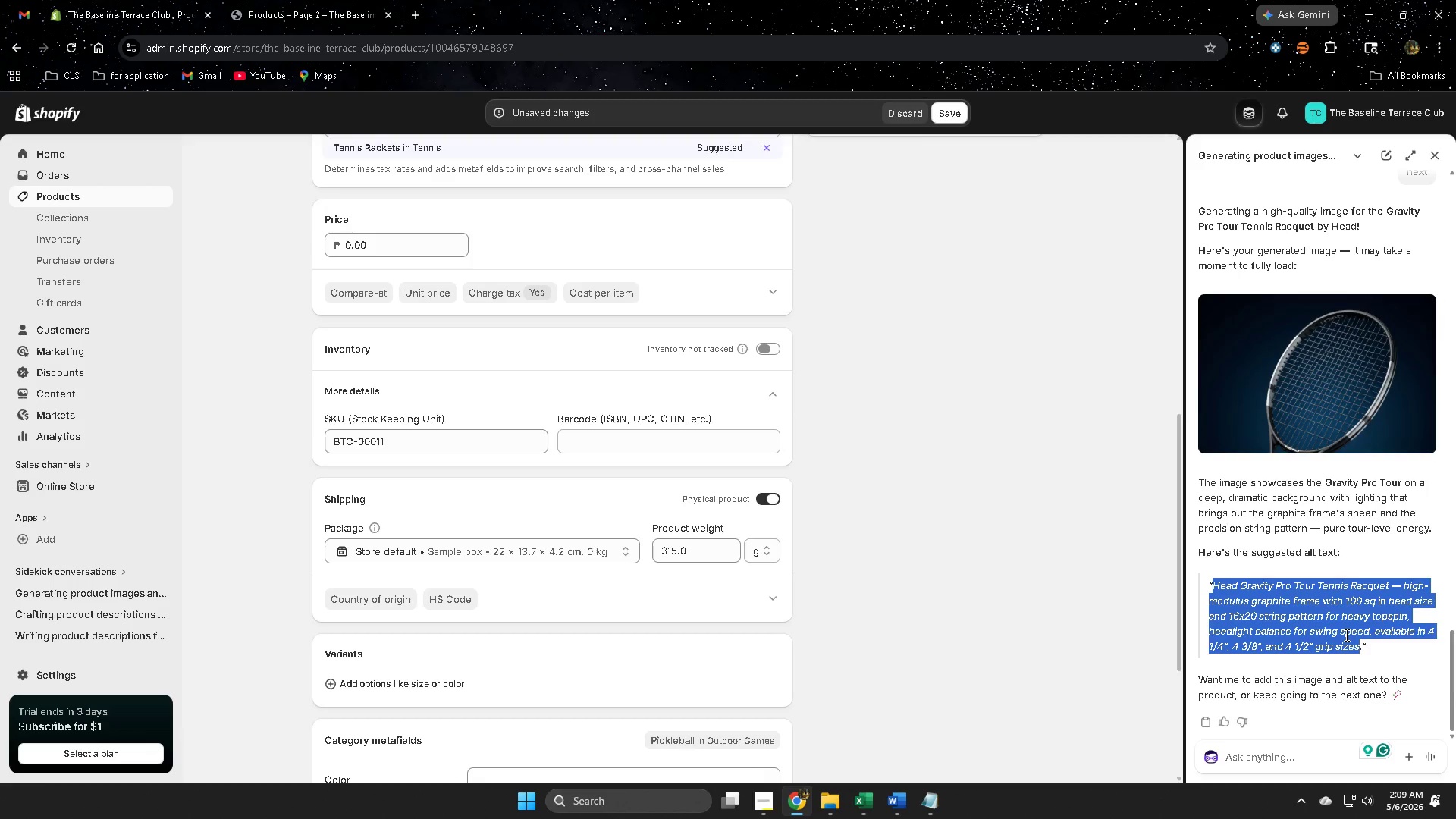 
key(Control+C)
 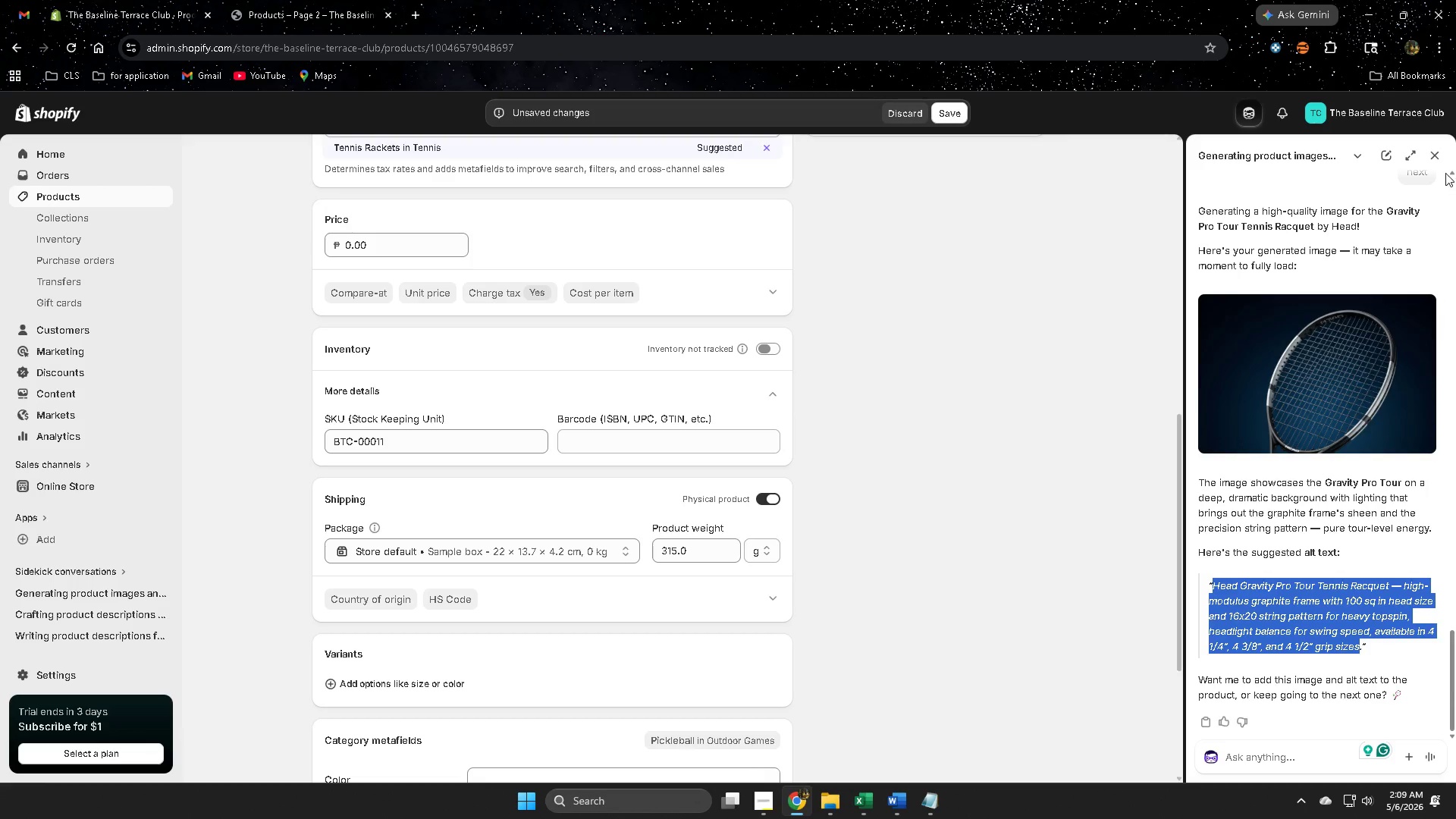 
left_click([1434, 161])
 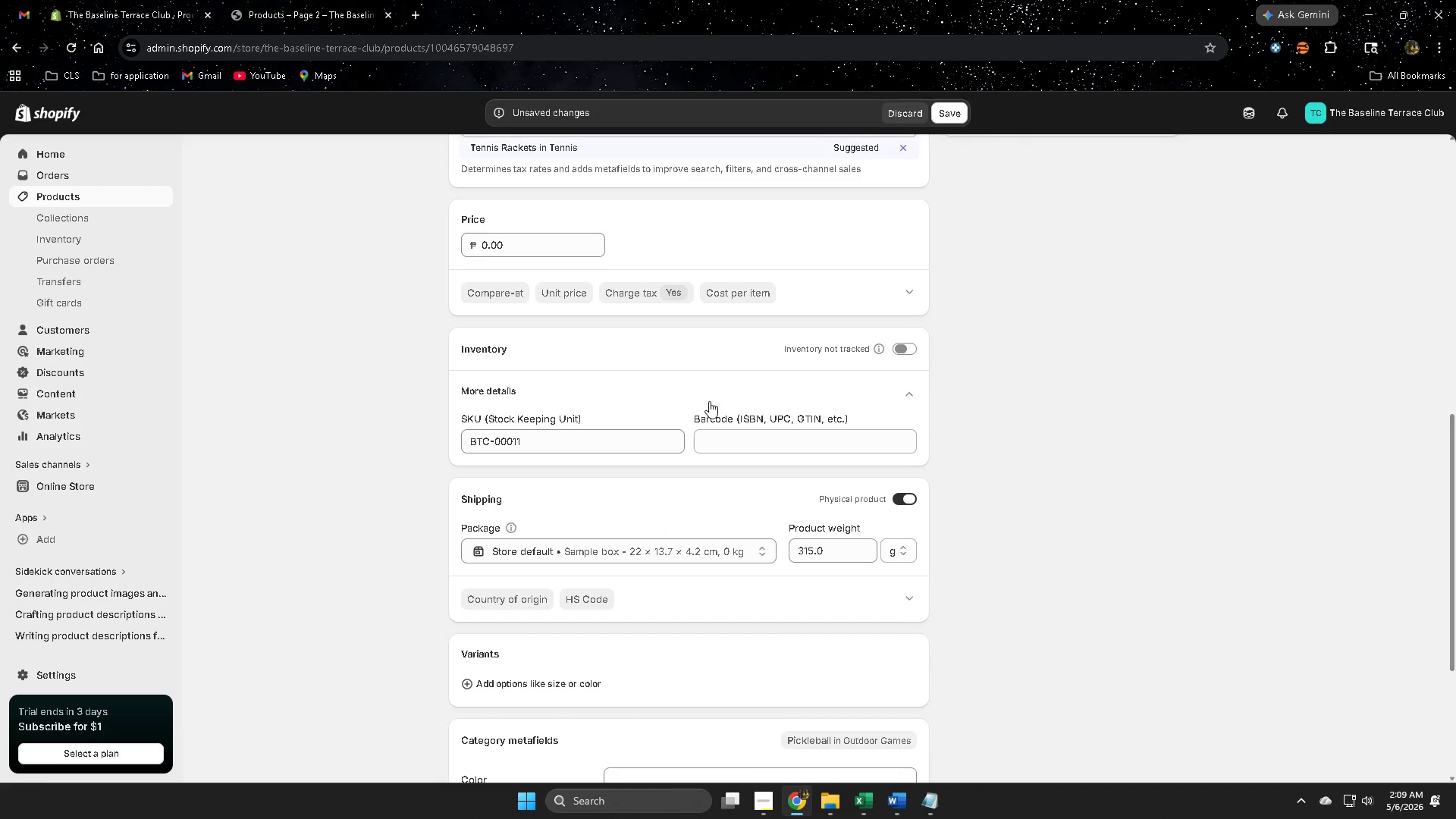 
scroll: coordinate [679, 540], scroll_direction: up, amount: 4.0
 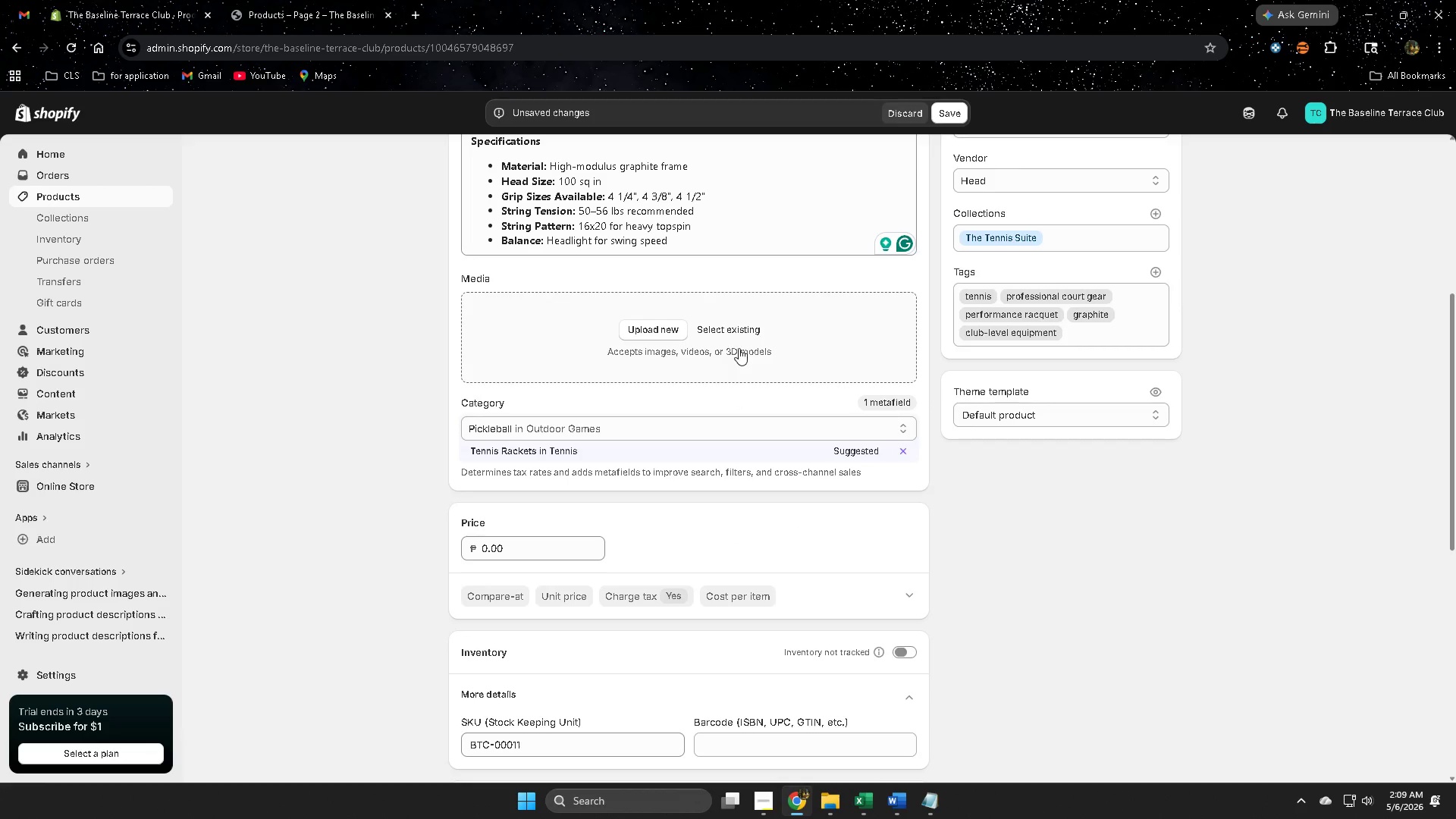 
left_click([739, 331])
 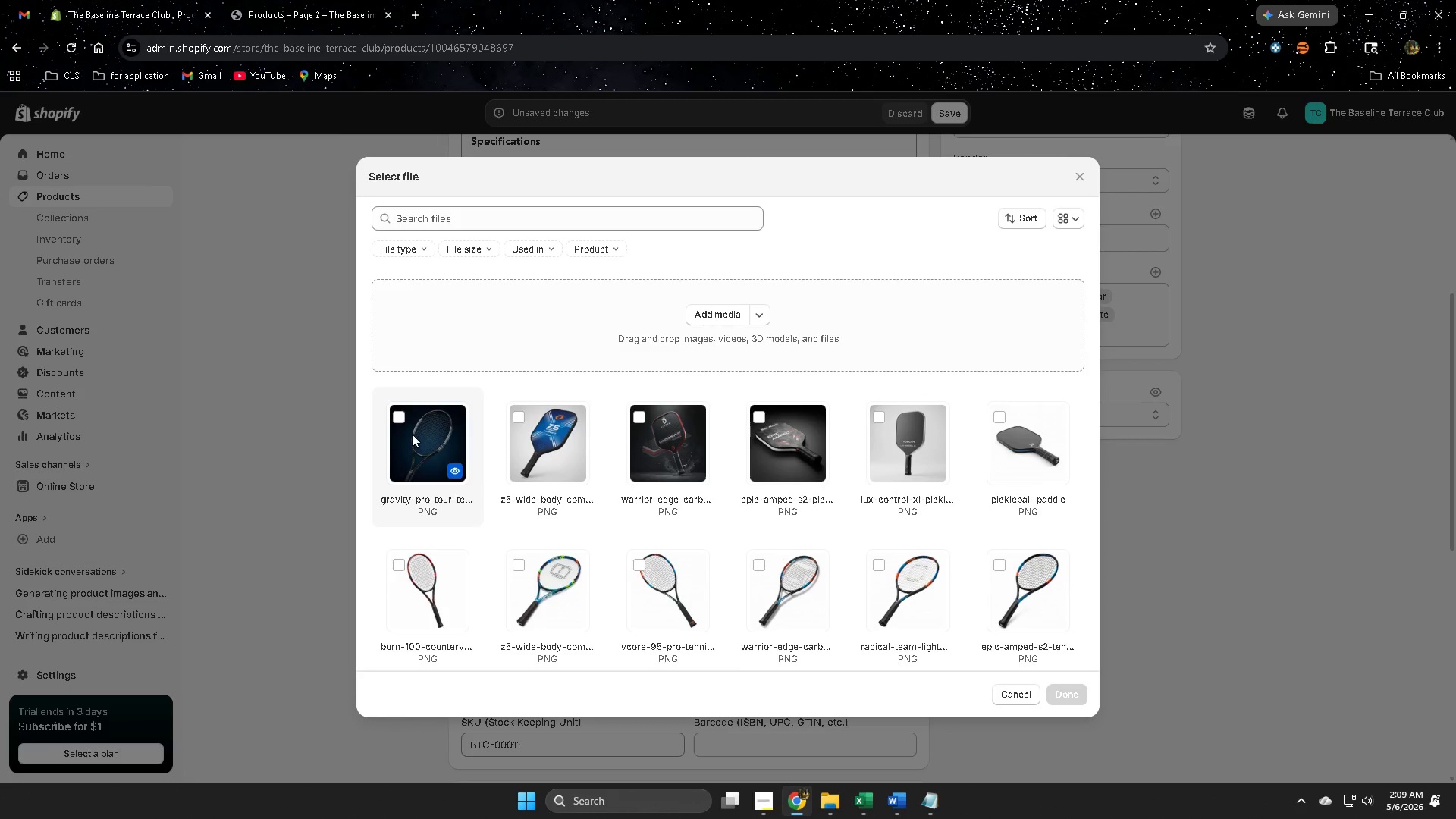 
left_click([403, 420])
 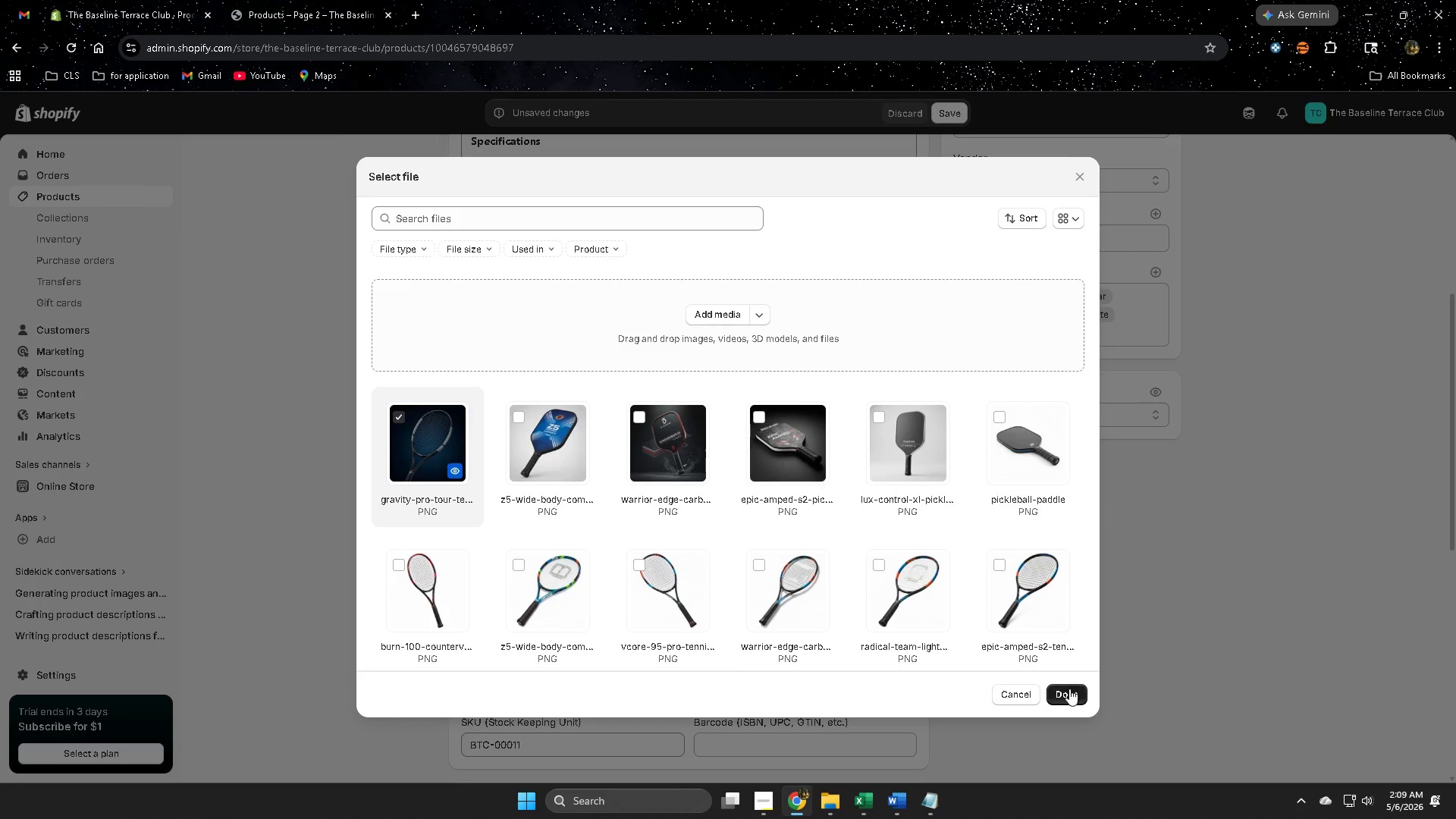 
left_click([1072, 693])
 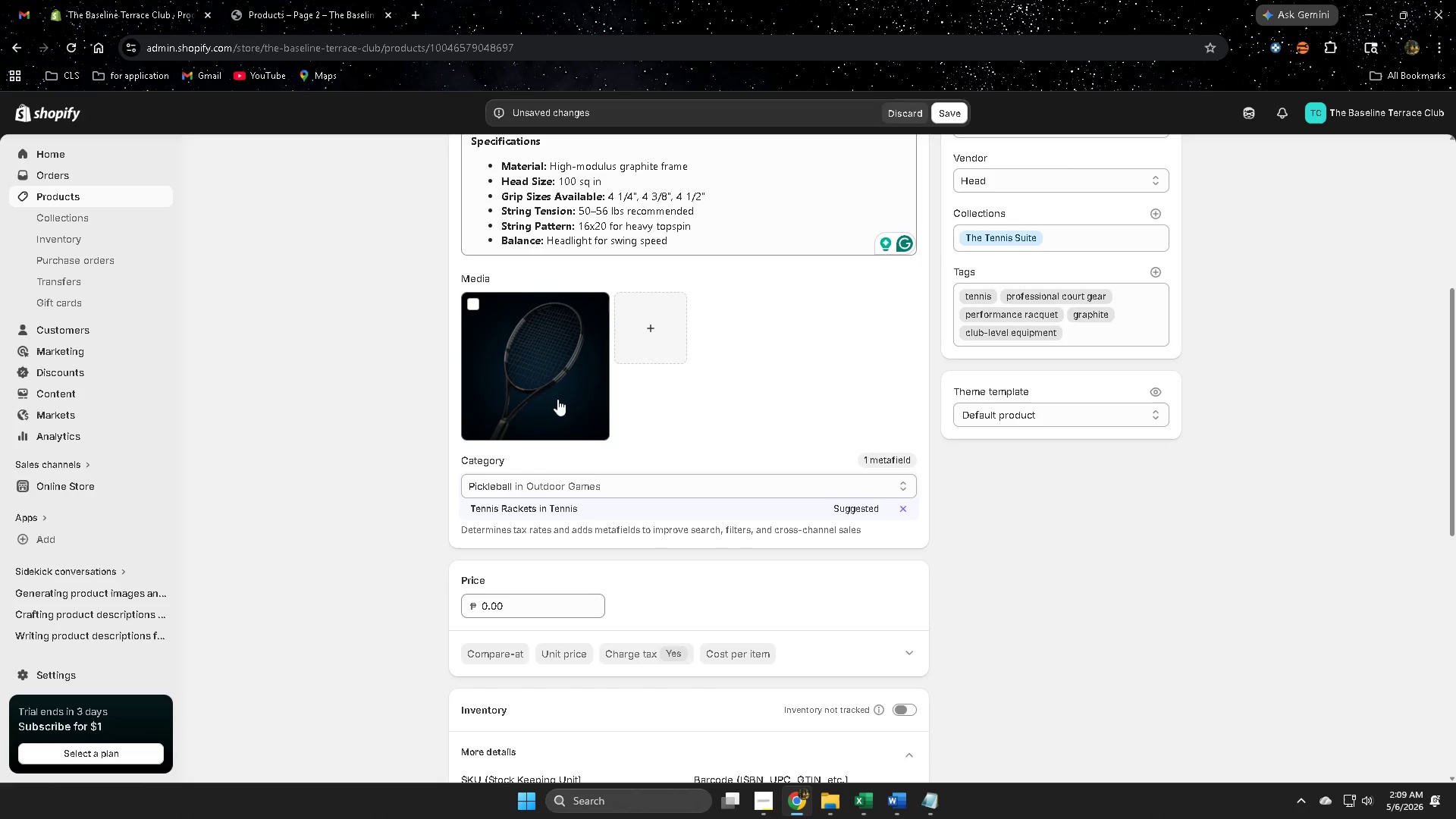 
left_click([548, 394])
 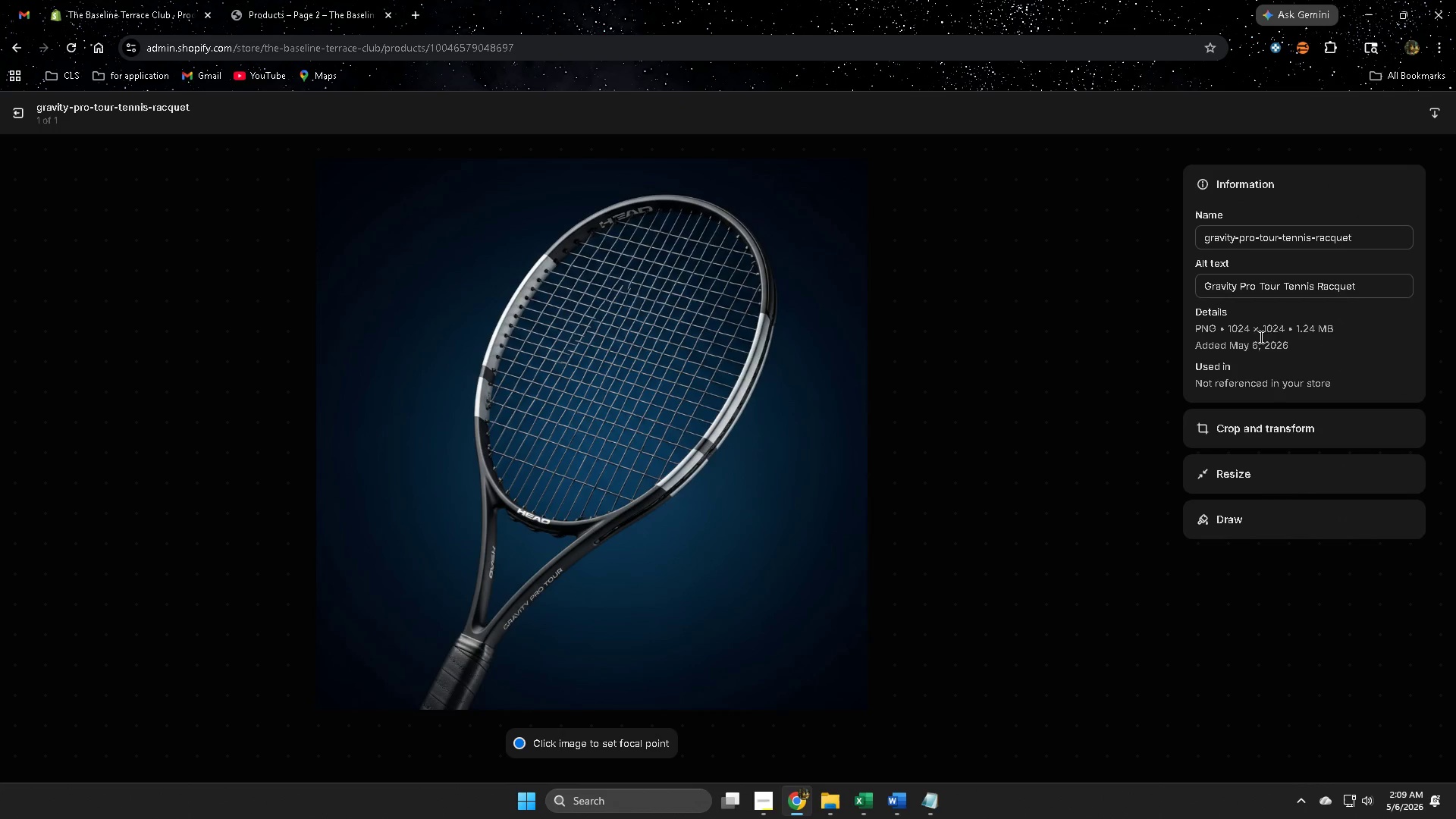 
double_click([1374, 290])
 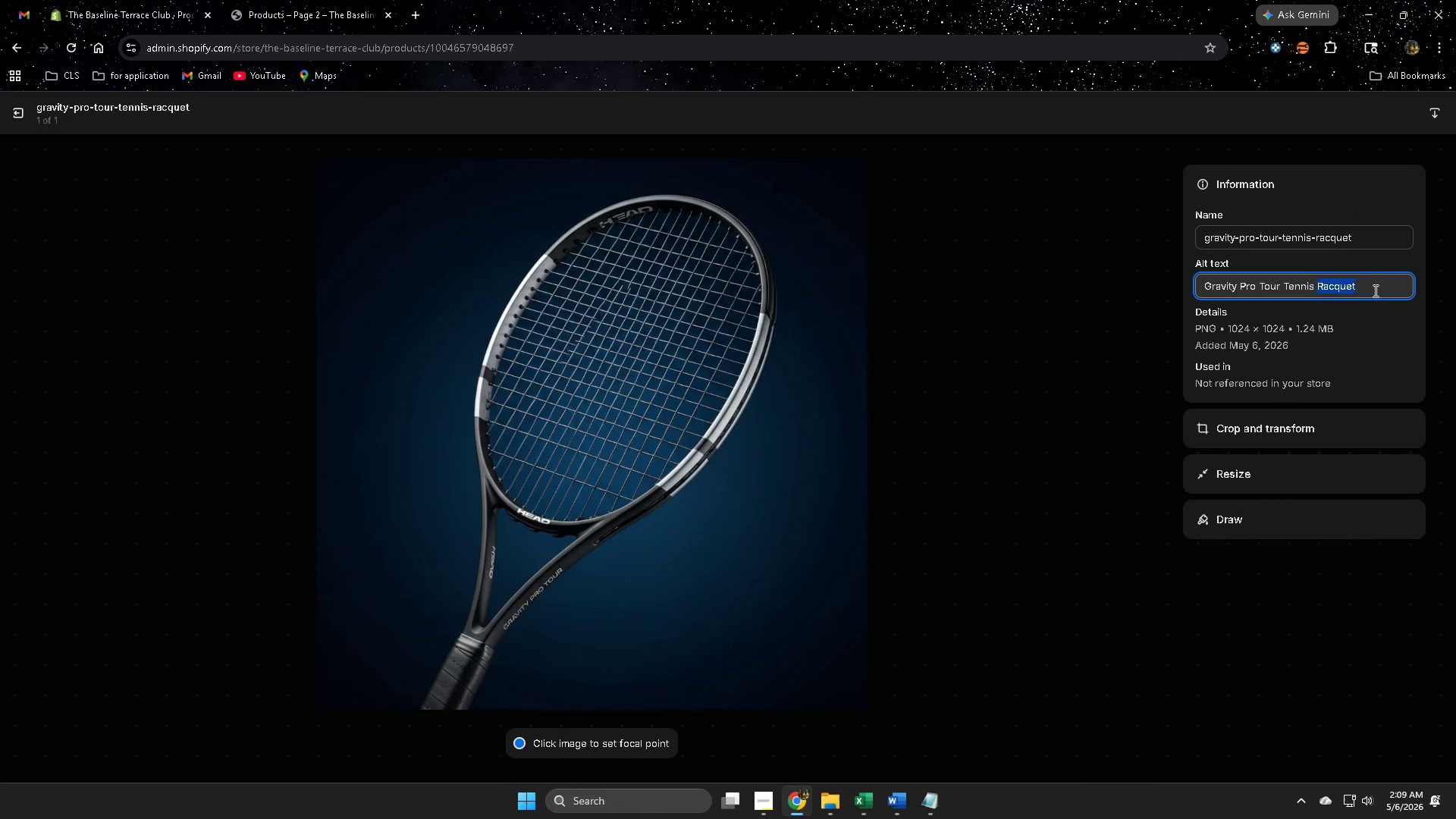 
triple_click([1374, 290])
 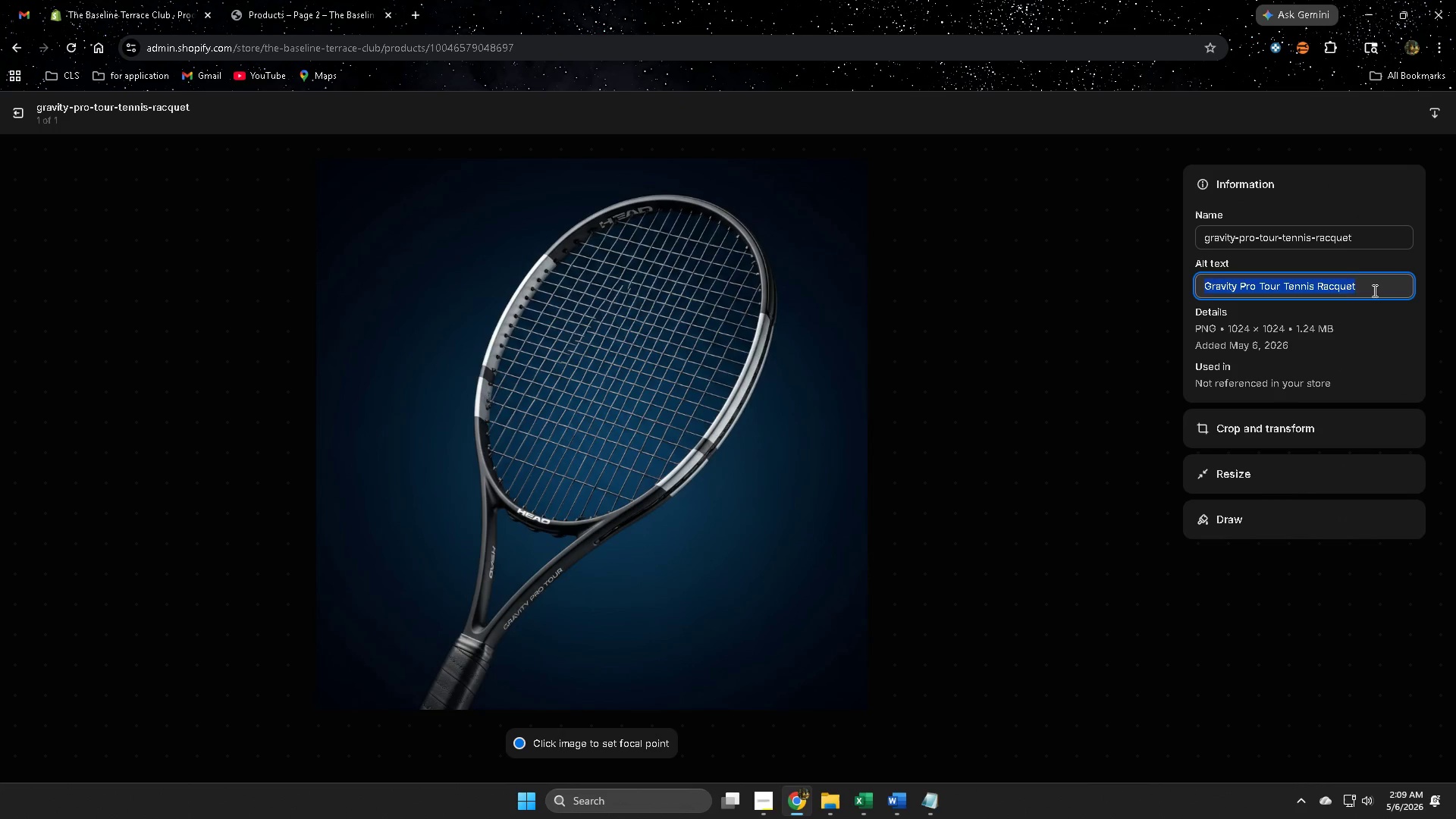 
key(Control+V)
 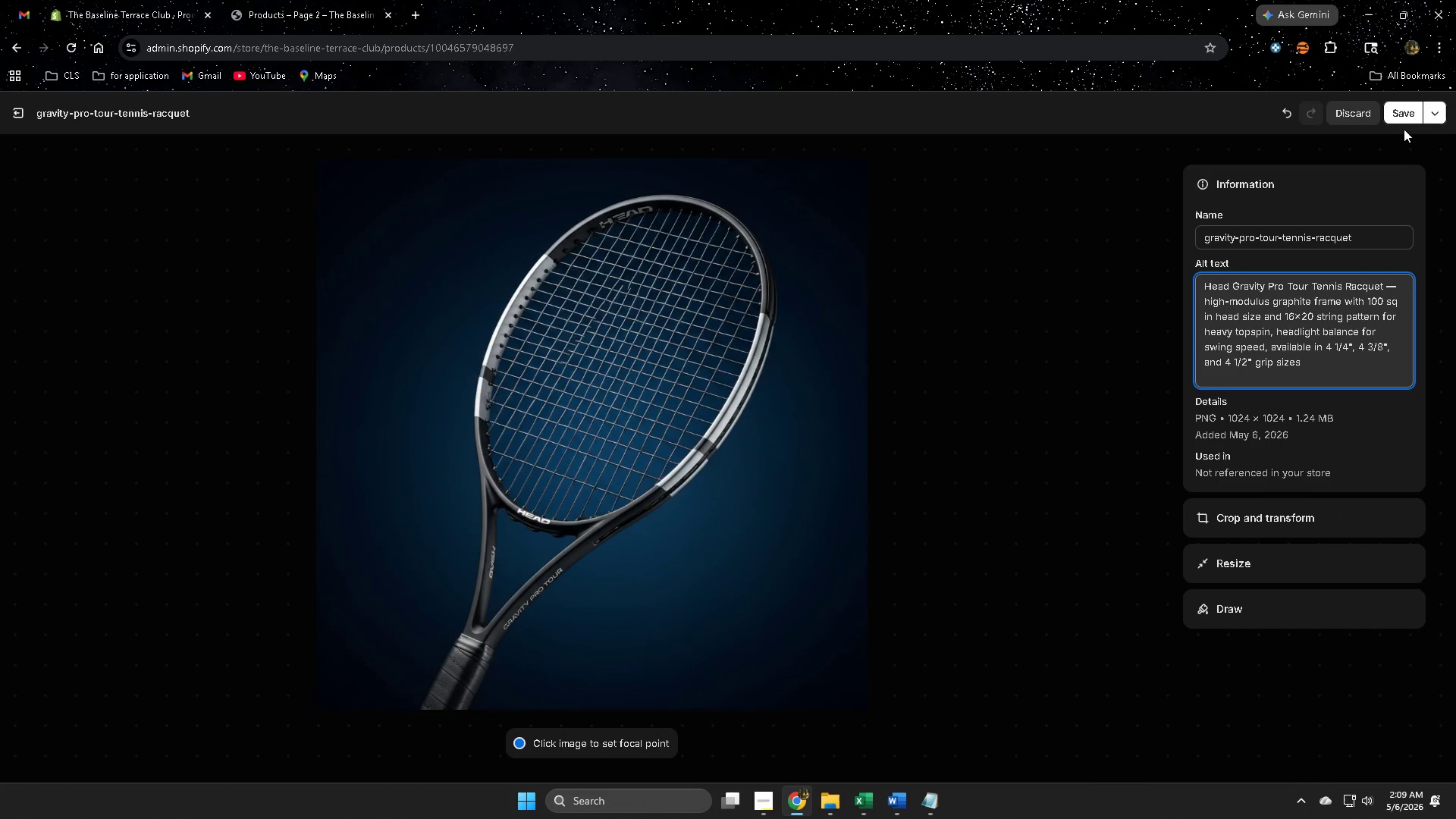 
left_click([1403, 118])
 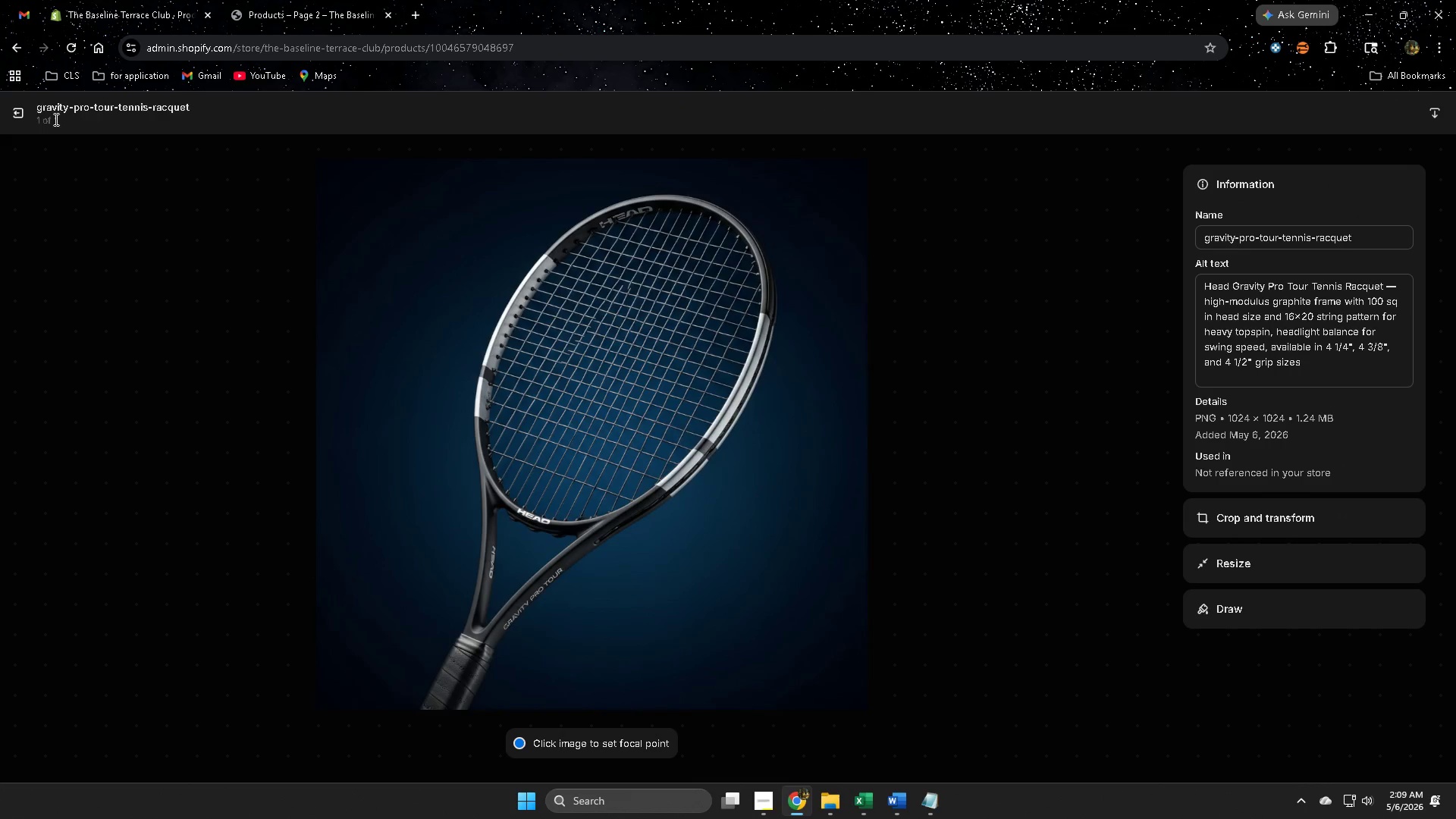 
left_click([11, 120])
 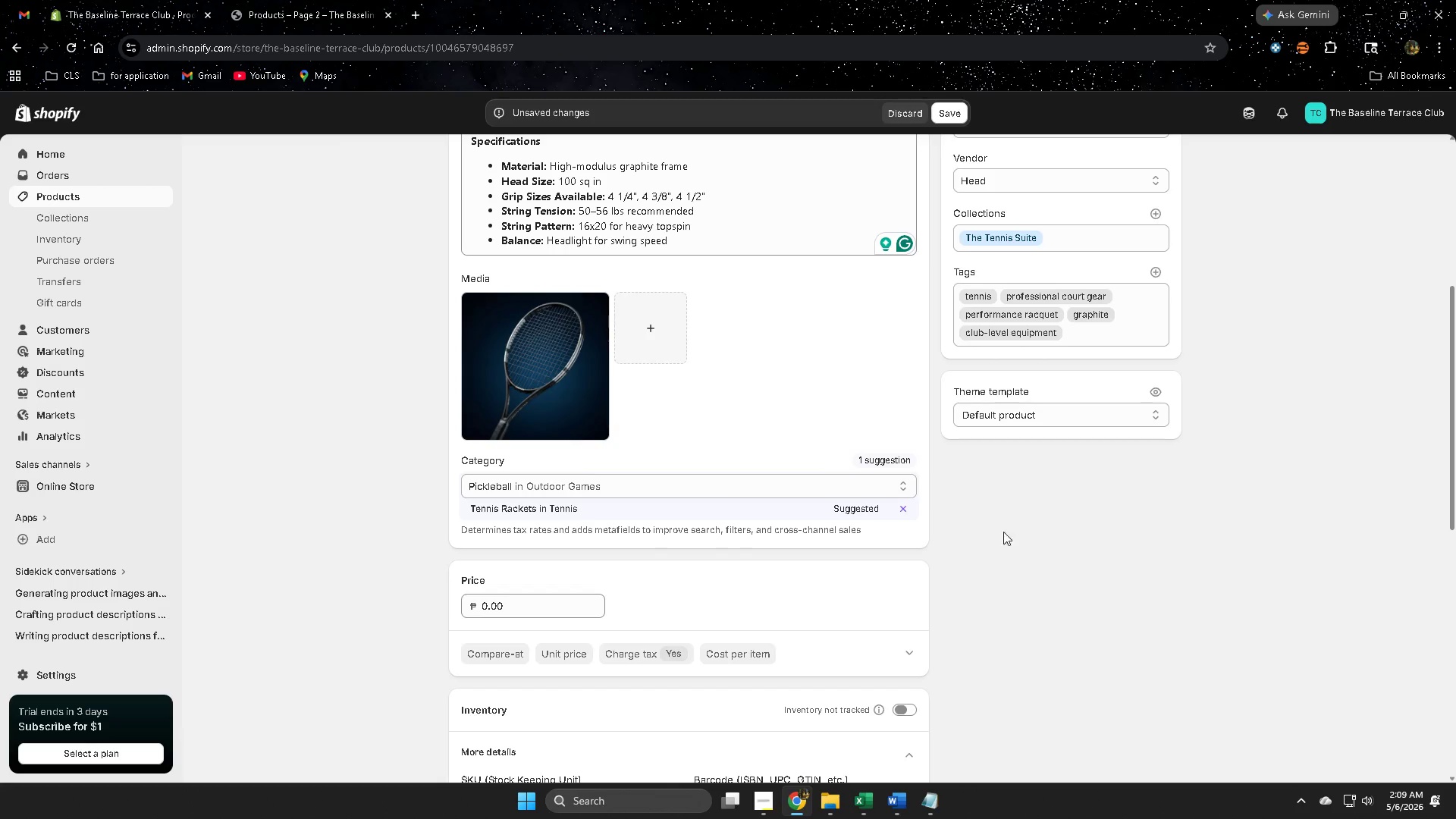 
scroll: coordinate [1023, 458], scroll_direction: down, amount: 9.0
 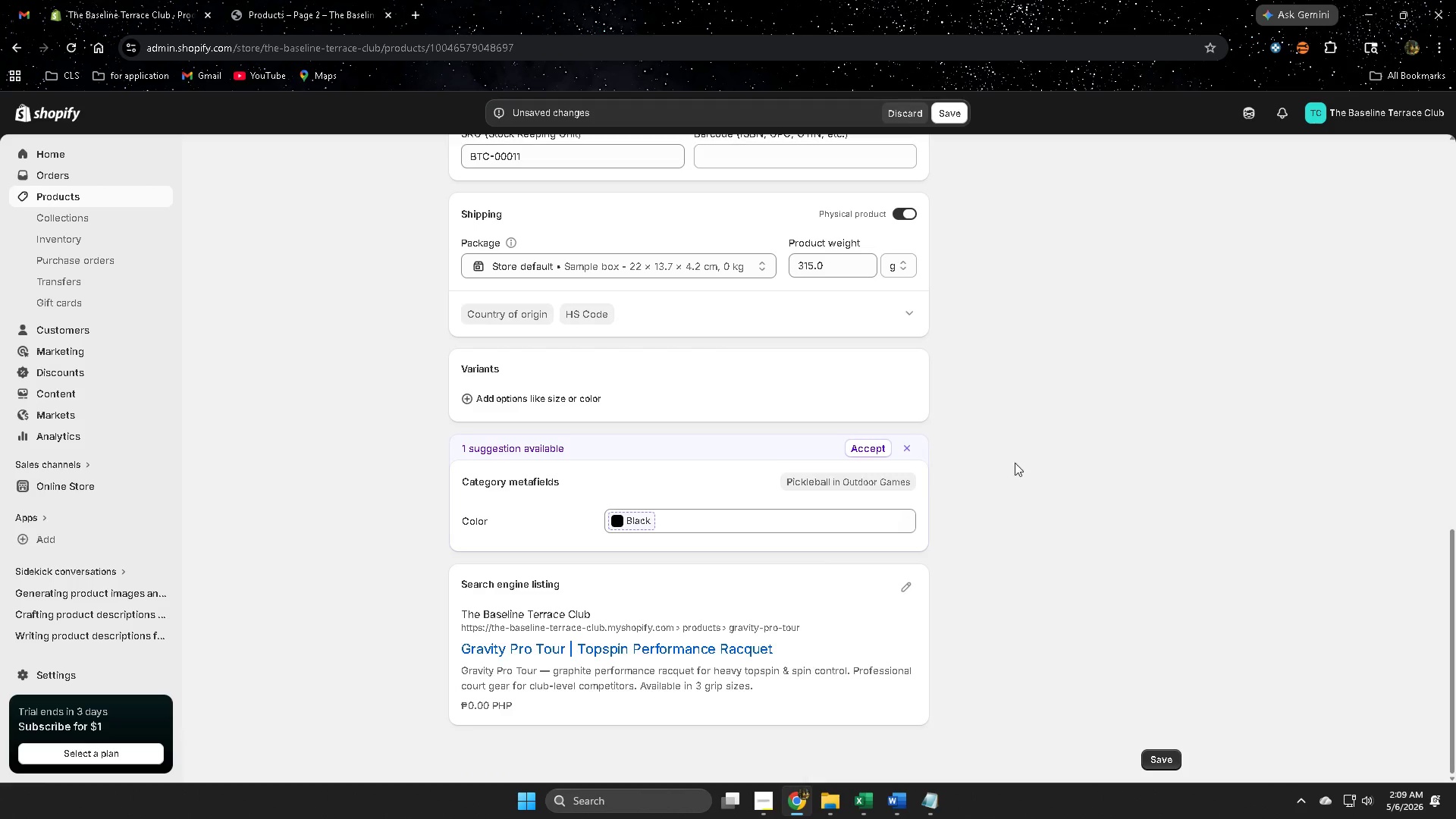 
scroll: coordinate [413, 411], scroll_direction: up, amount: 12.0
 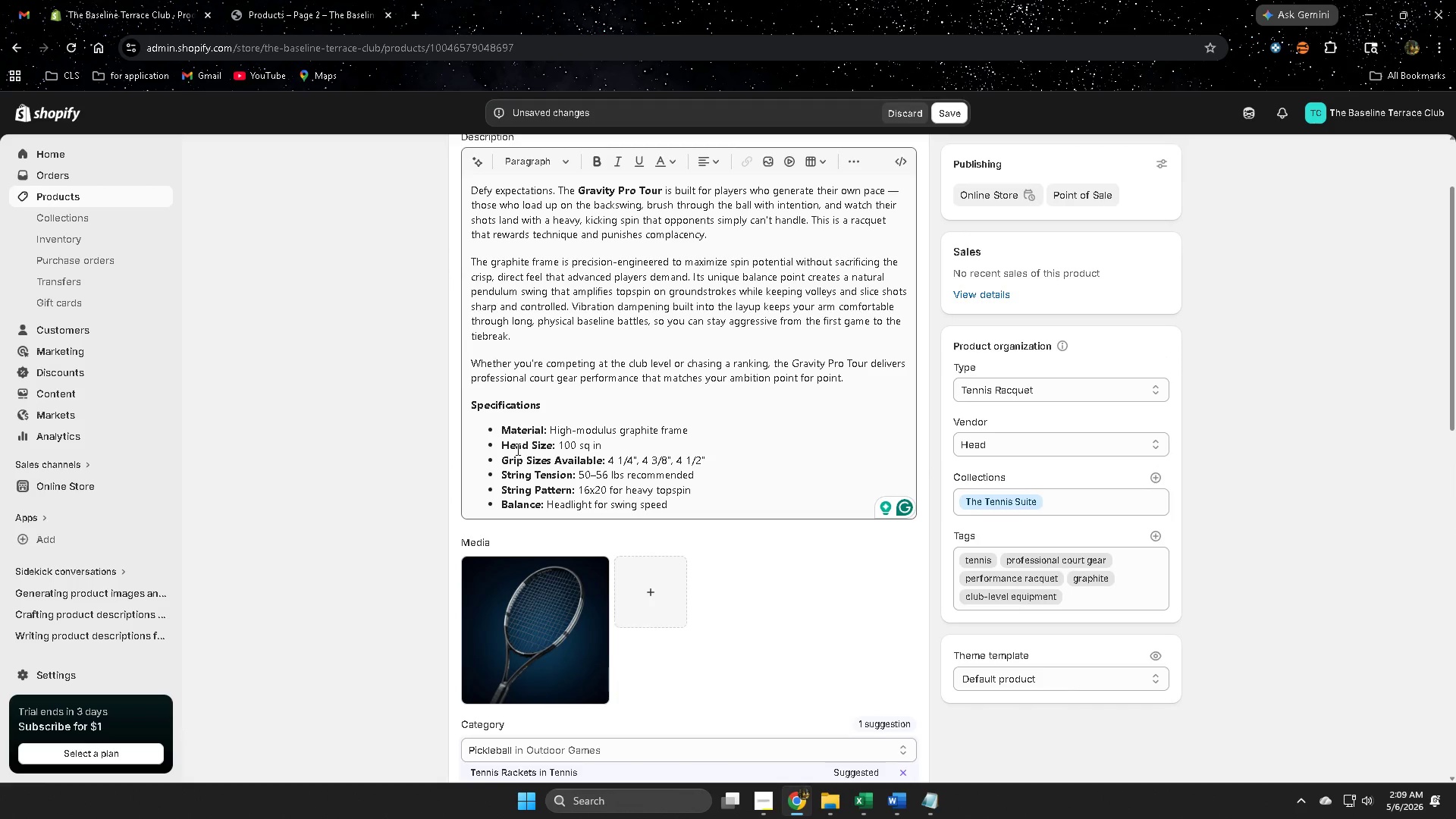 
scroll: coordinate [406, 480], scroll_direction: down, amount: 9.0
 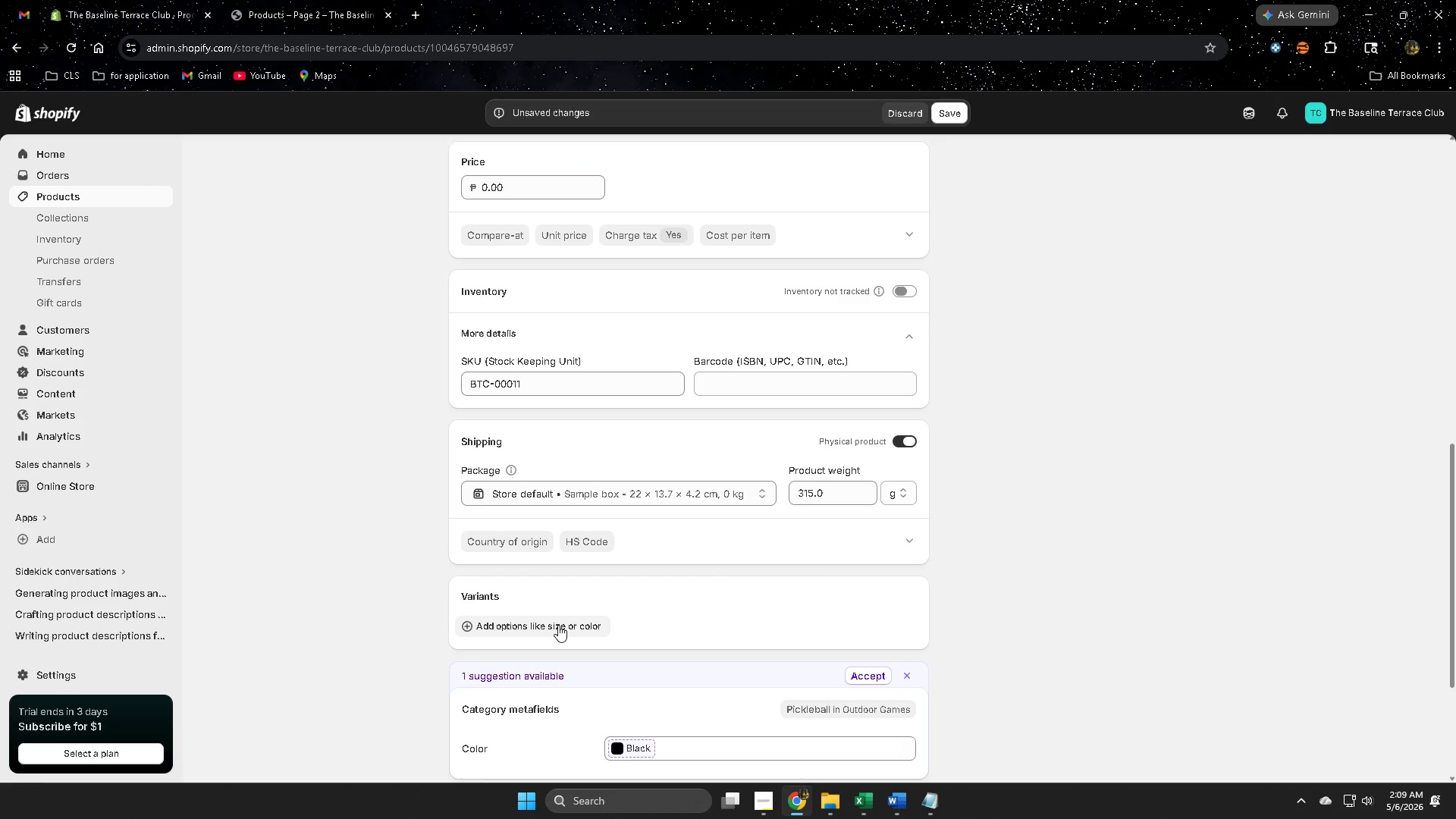 
scroll: coordinate [987, 616], scroll_direction: up, amount: 8.0
 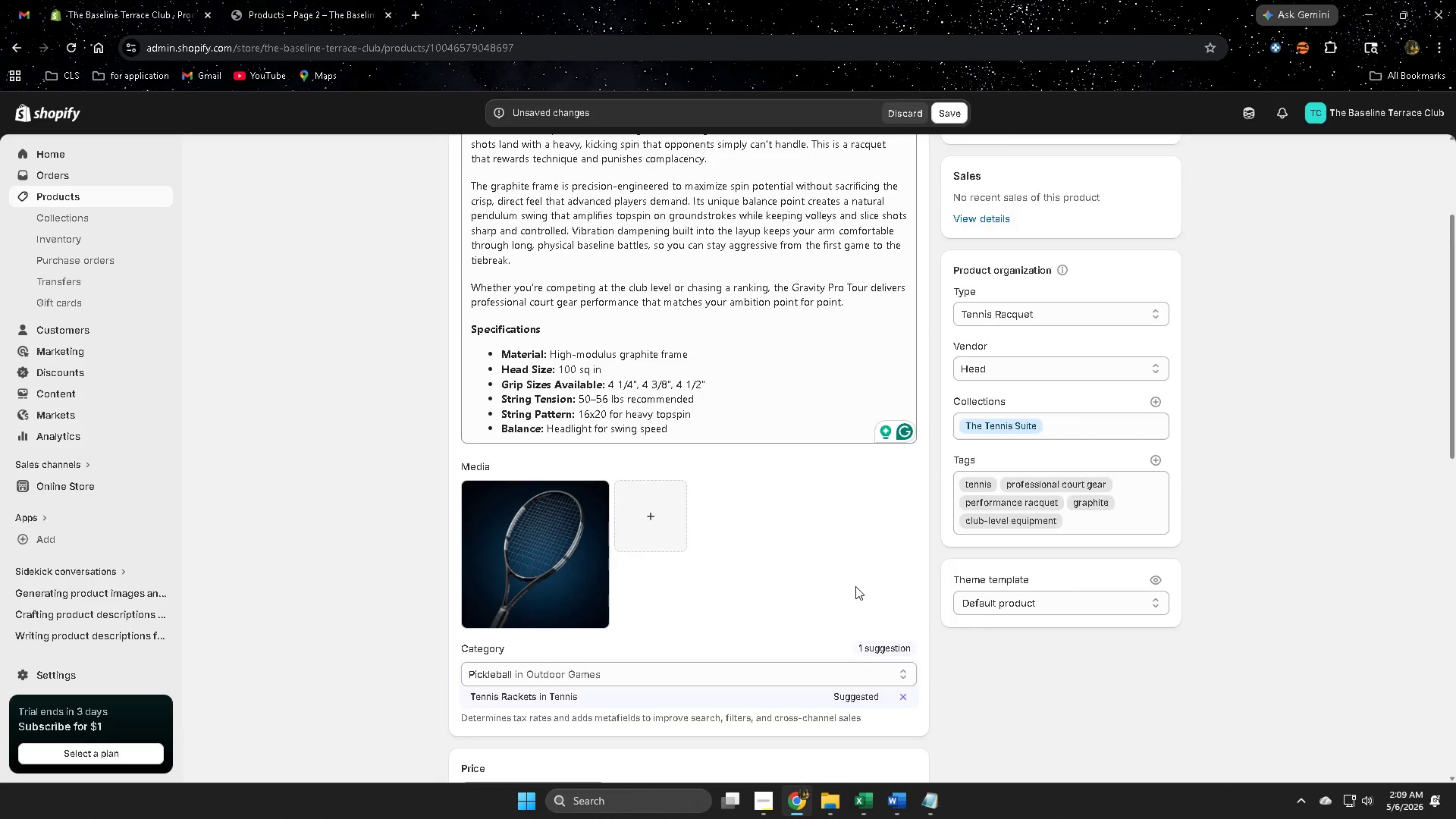 
scroll: coordinate [555, 592], scroll_direction: down, amount: 5.0
 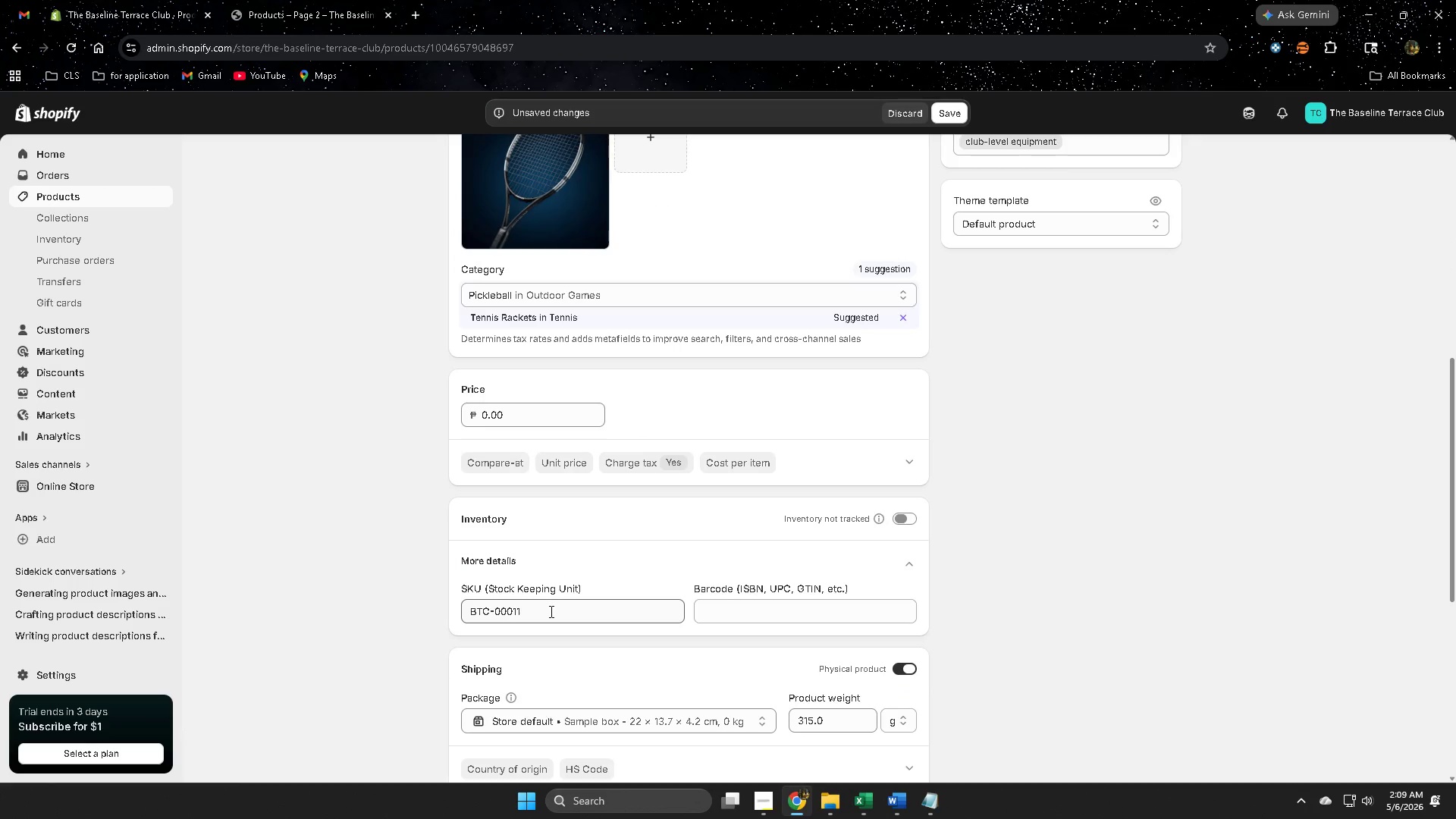 
double_click([550, 611])
 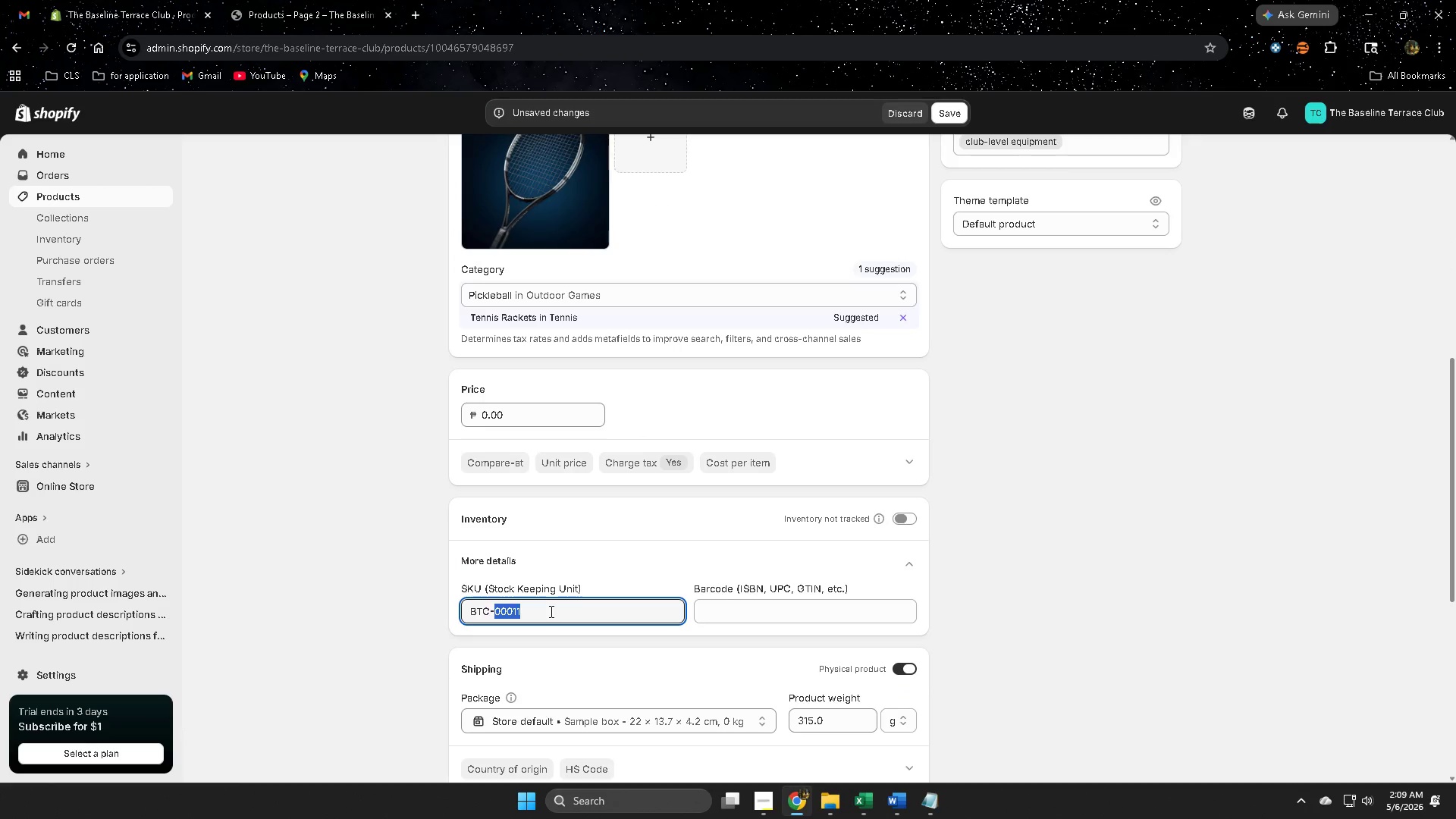 
triple_click([550, 611])
 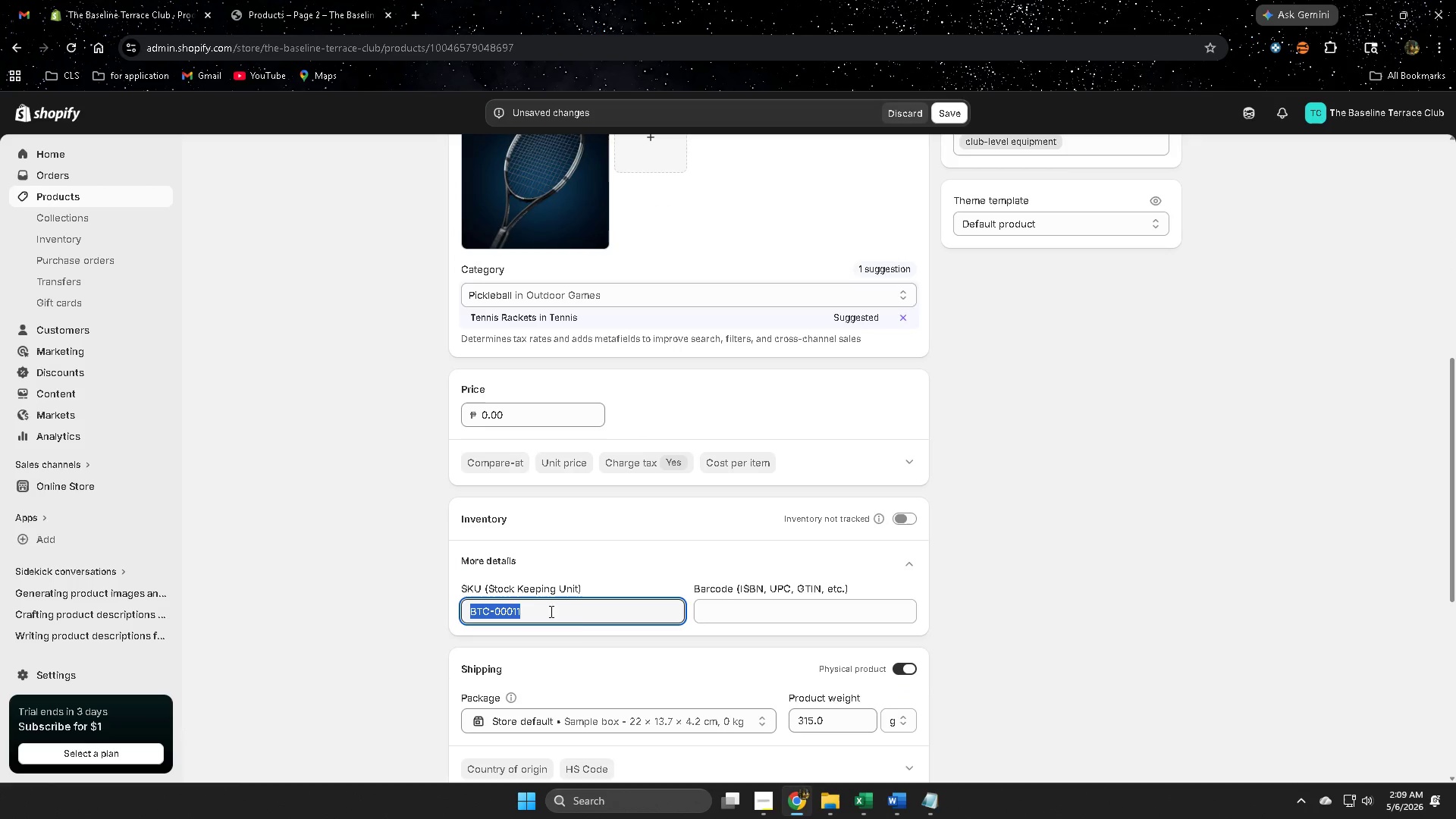 
key(Control+ControlLeft)
 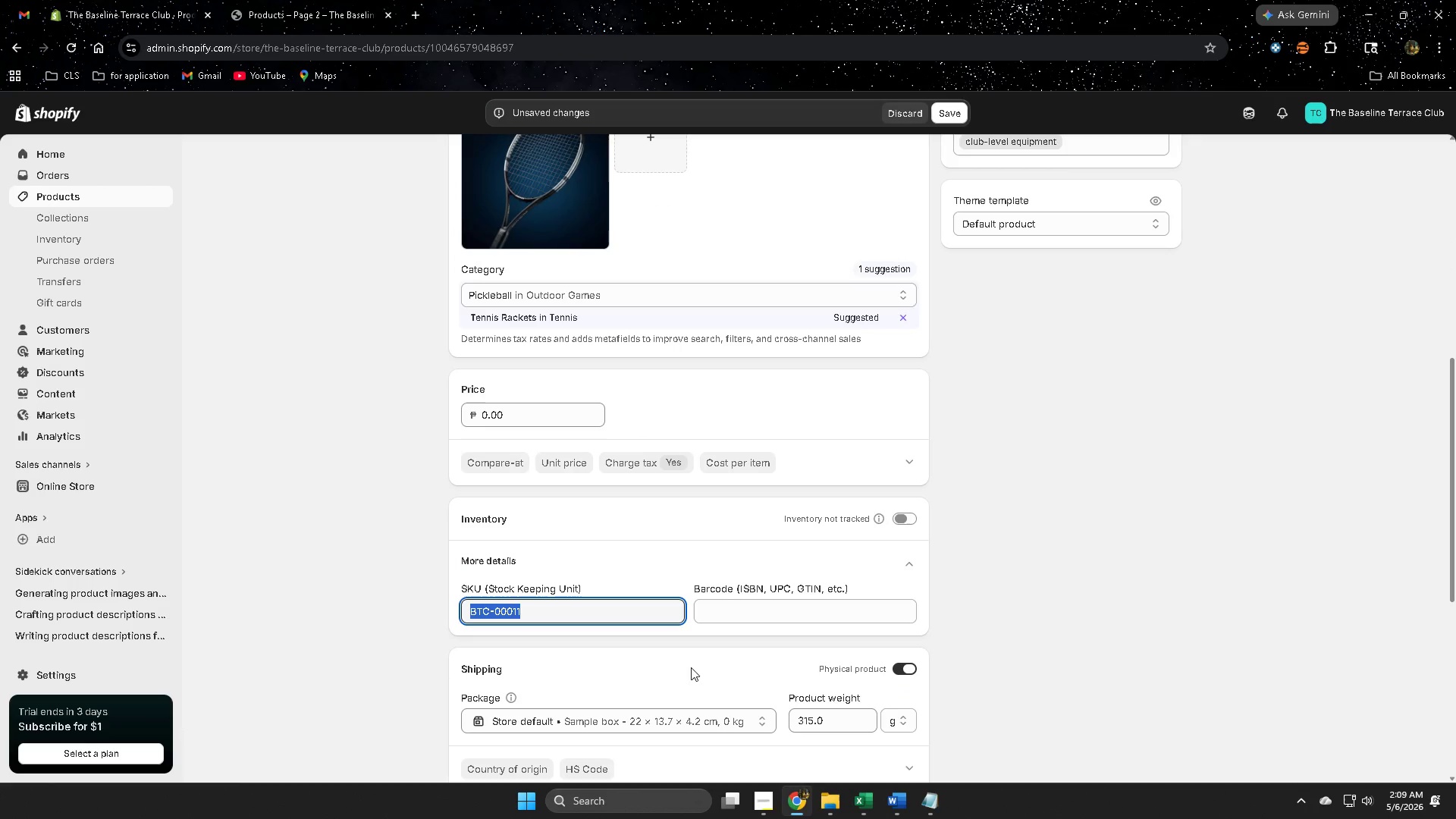 
key(Control+C)
 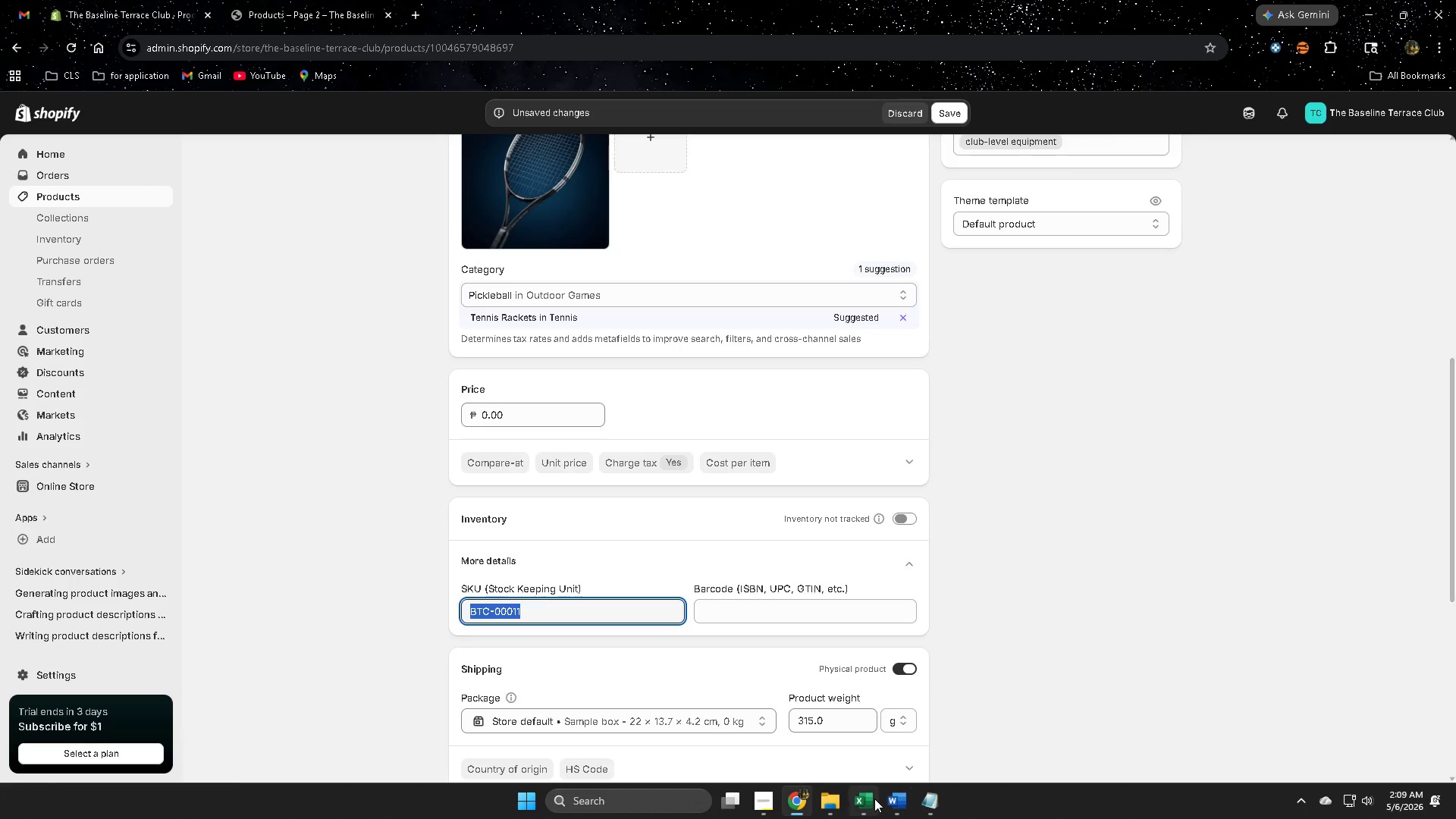 
left_click([864, 801])
 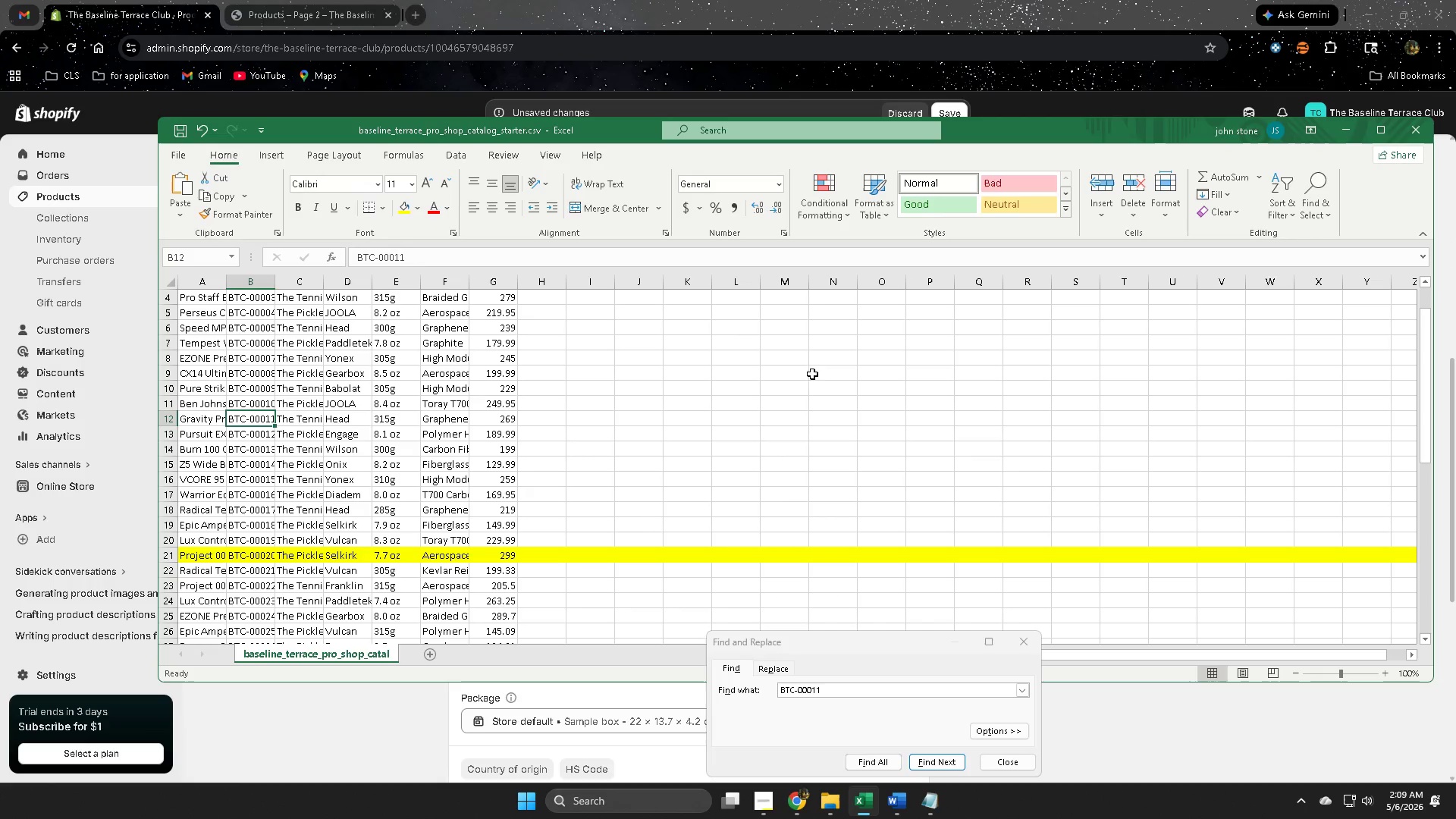 
left_click([826, 354])
 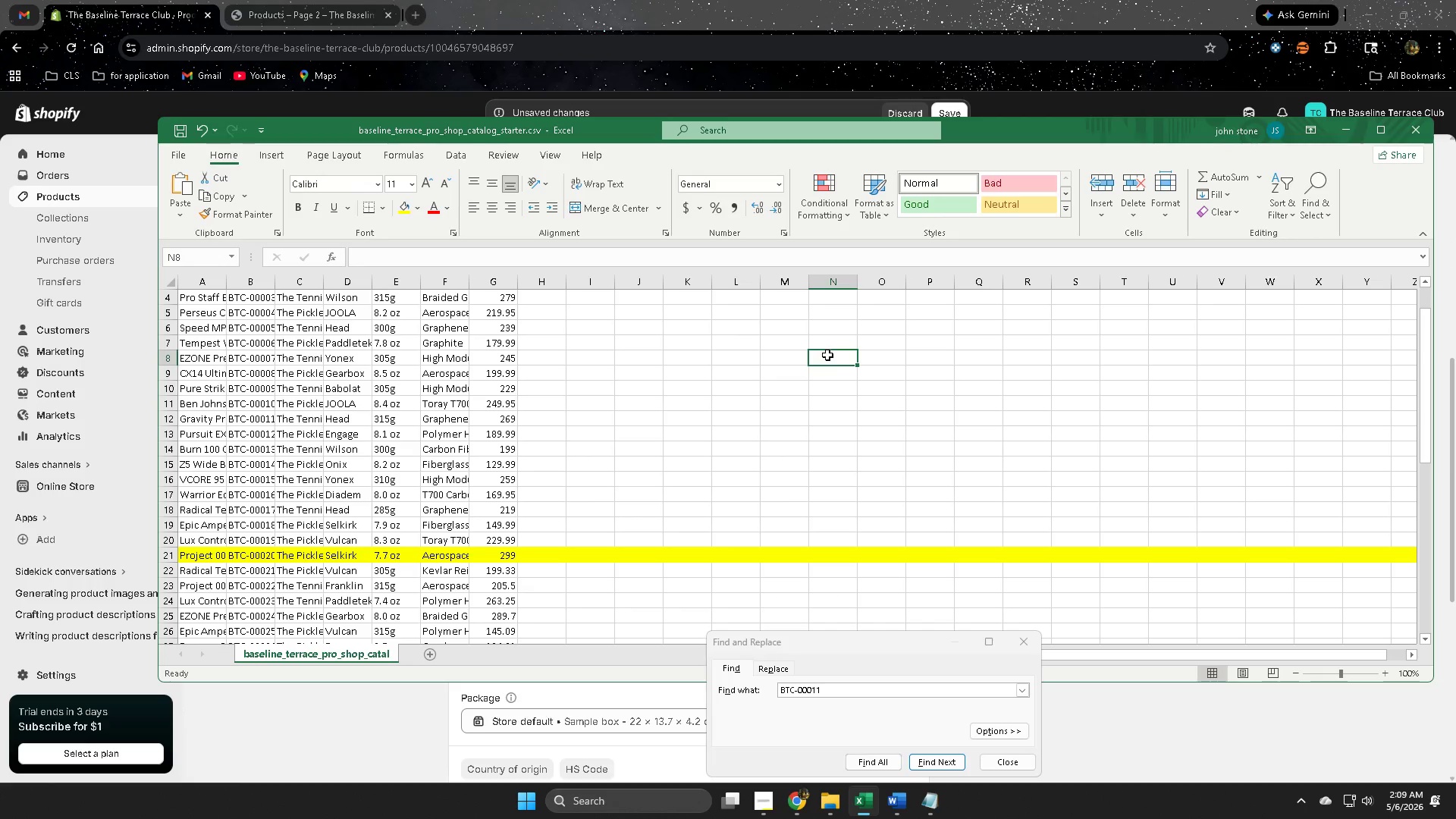 
hold_key(key=ControlLeft, duration=0.41)
 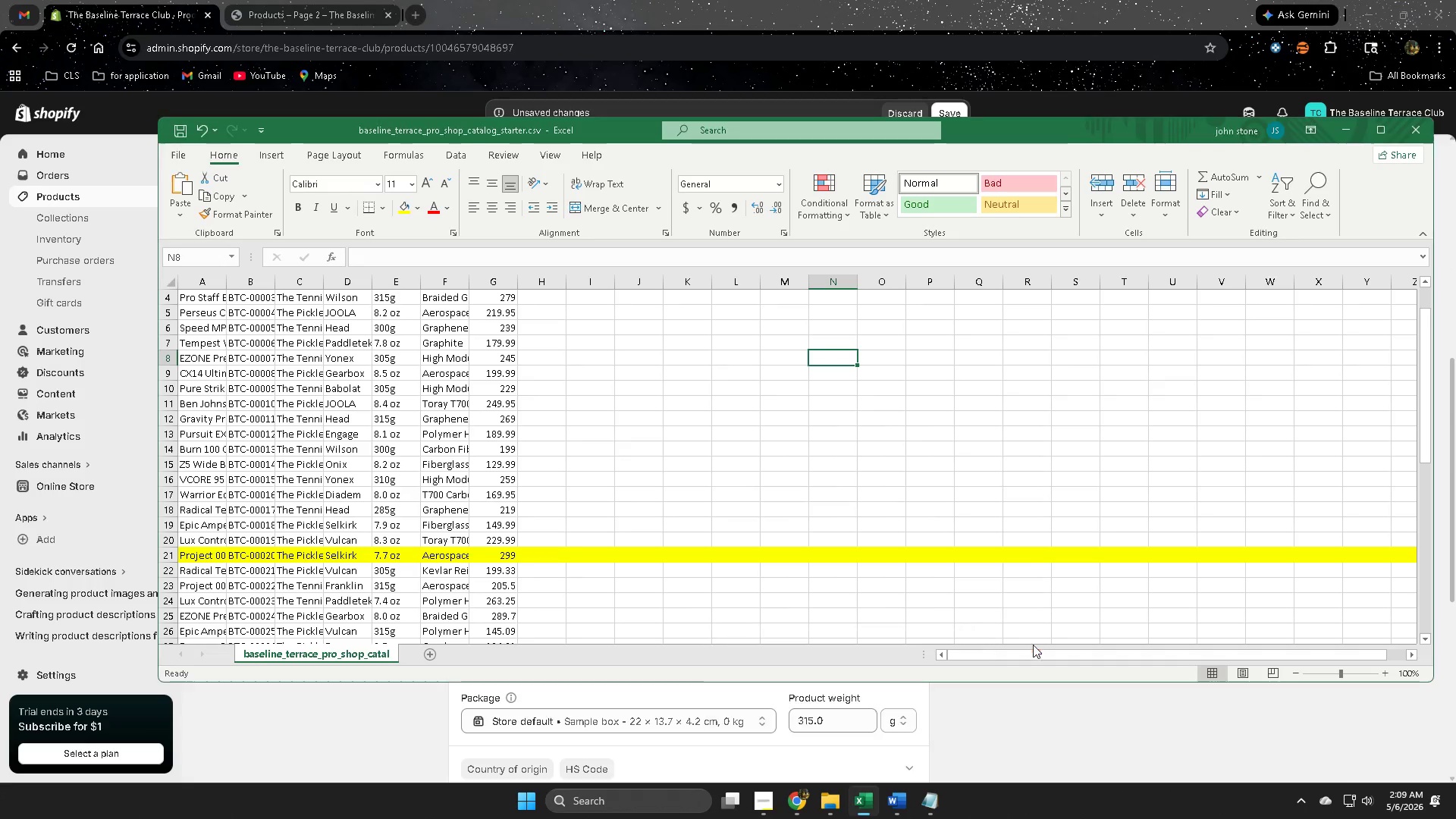 
double_click([704, 367])
 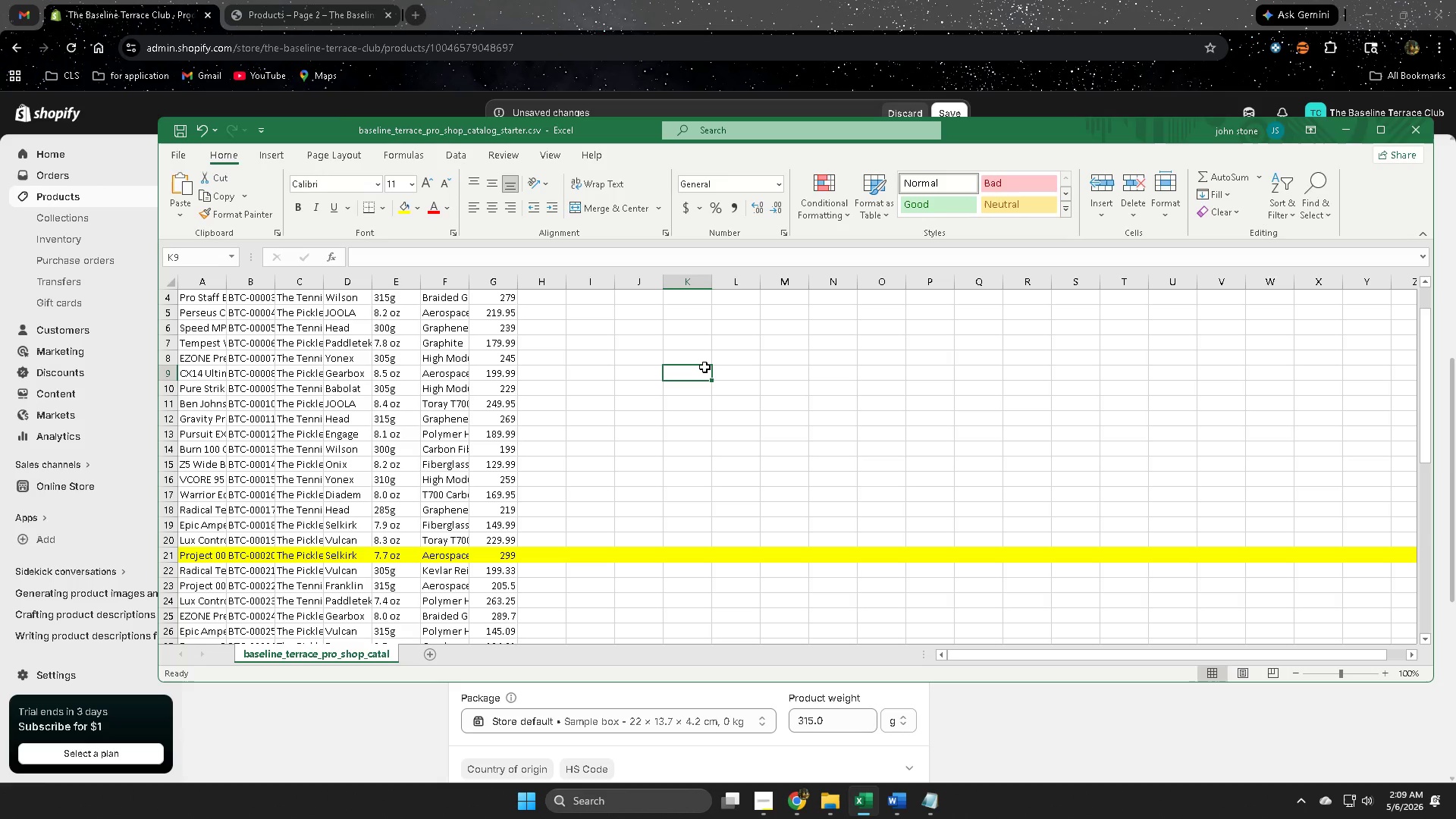 
key(Control+F)
 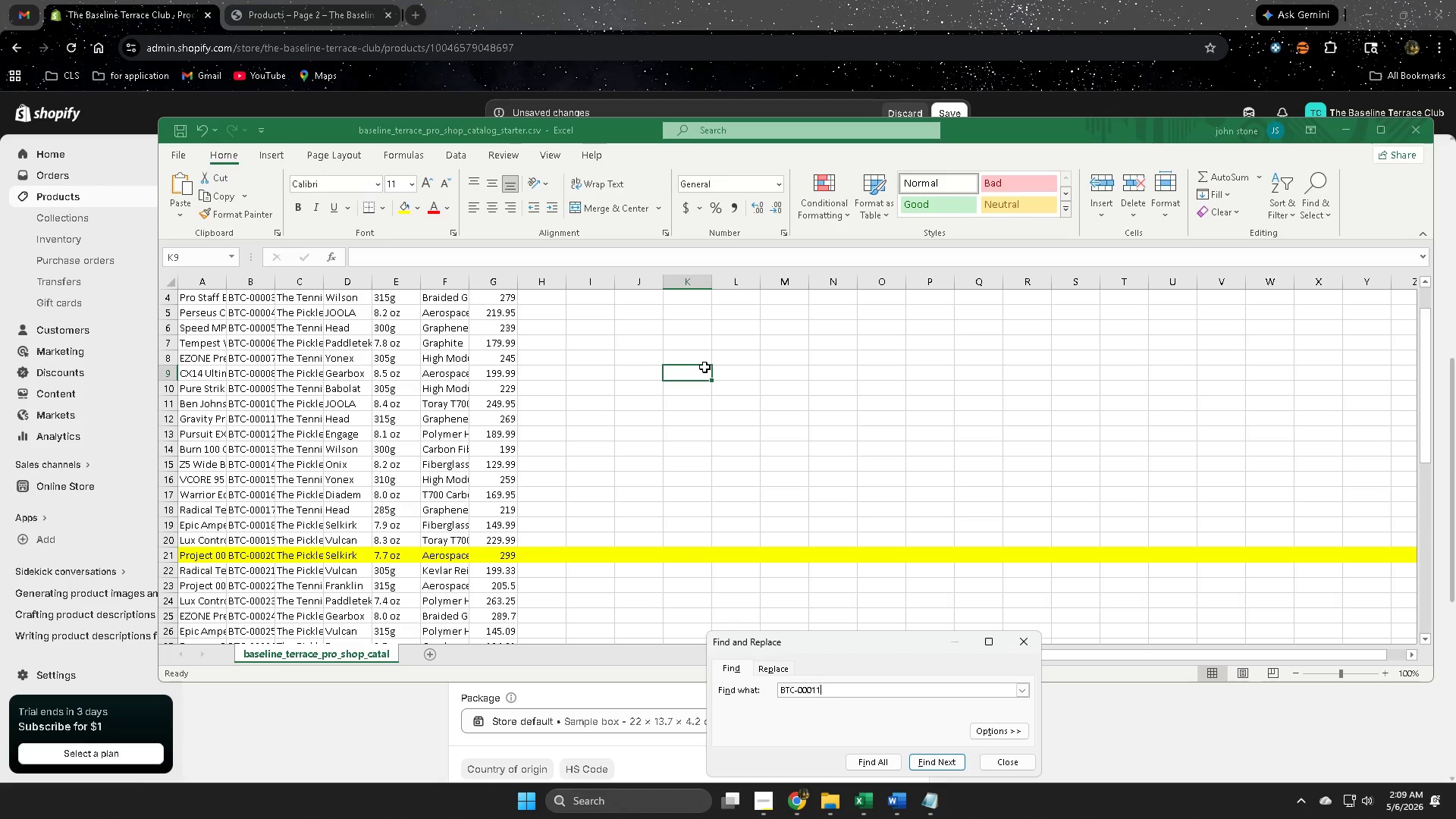 
key(Control+V)
 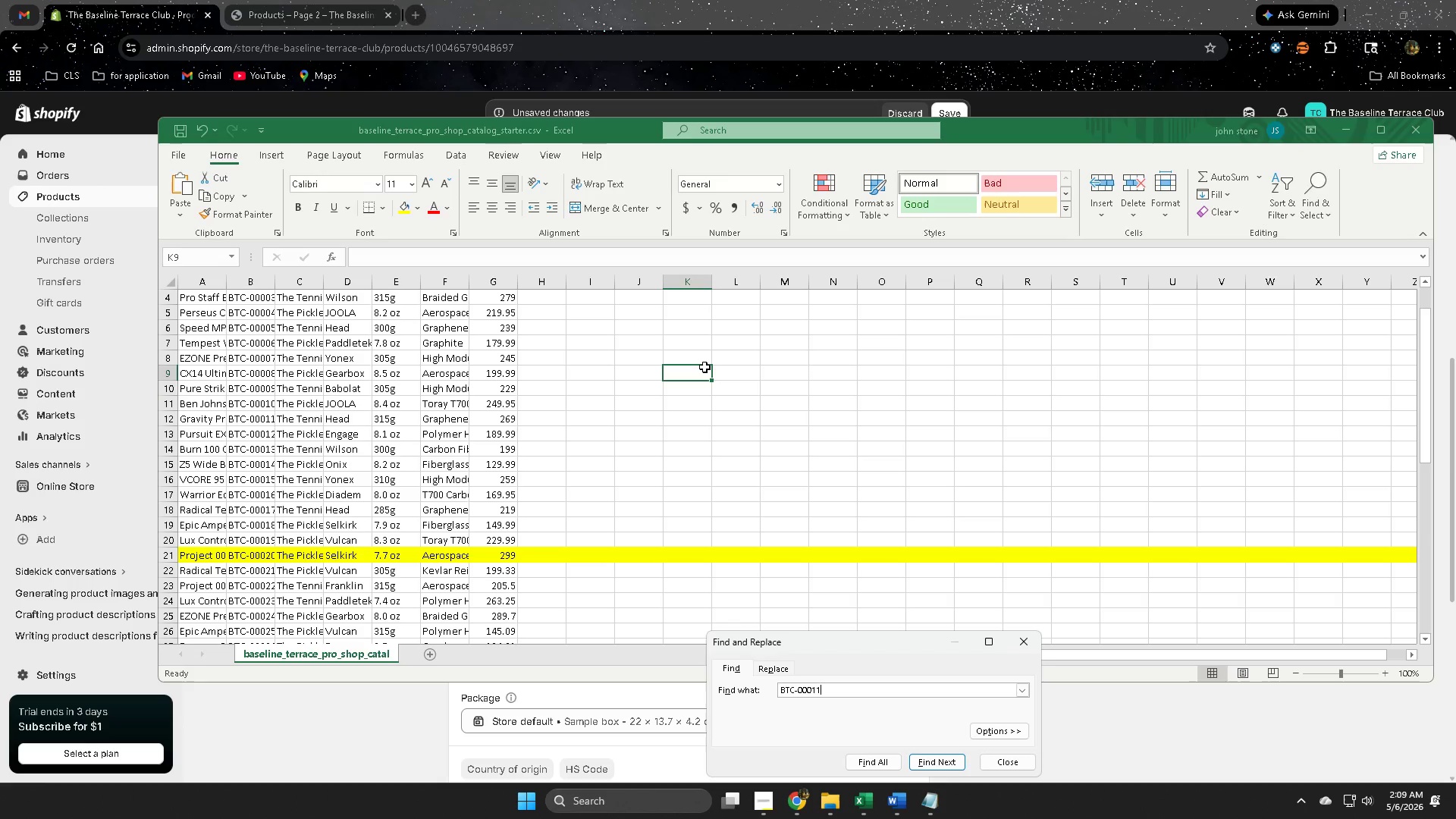 
key(Enter)
 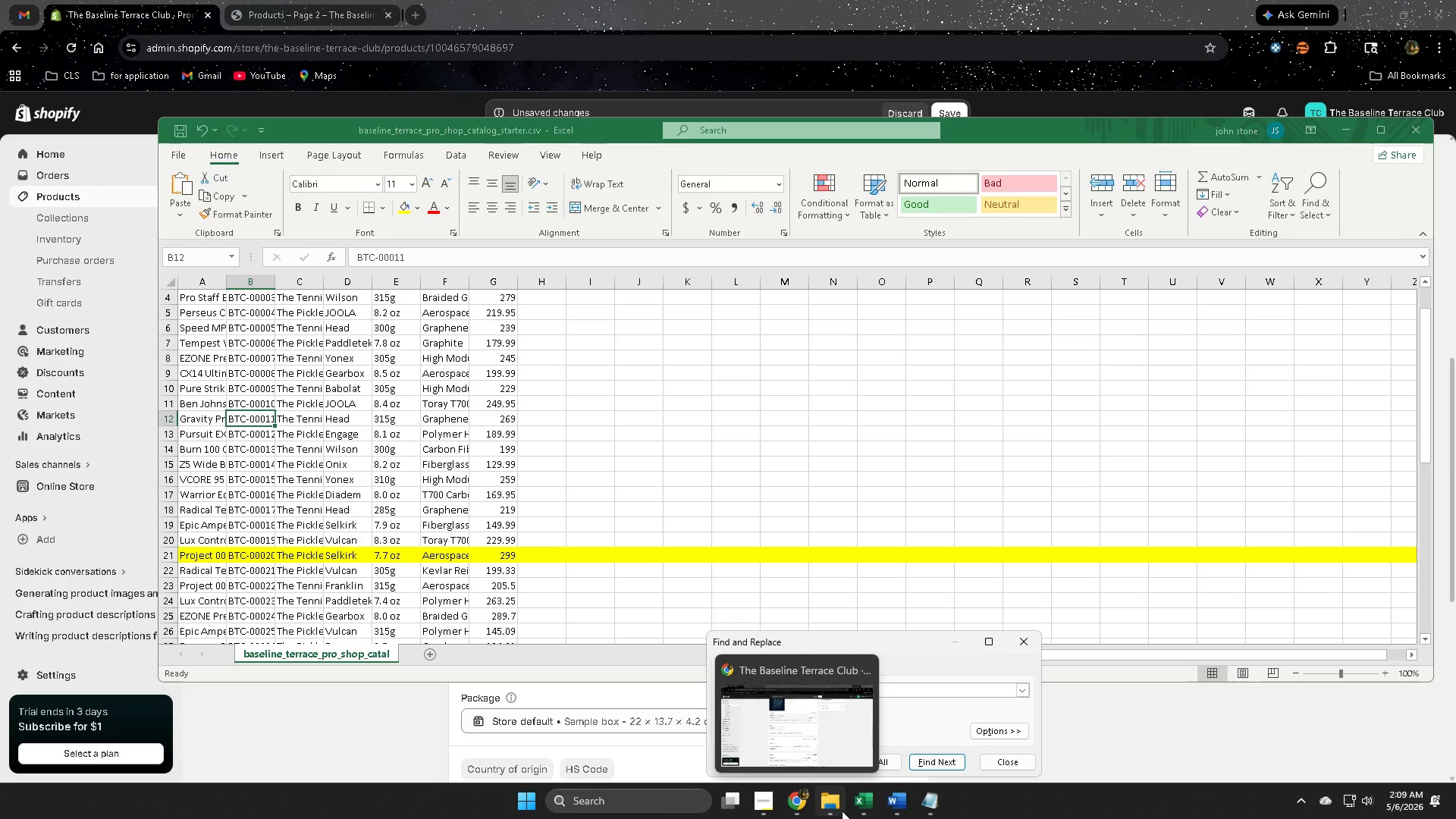 
left_click([861, 0])
 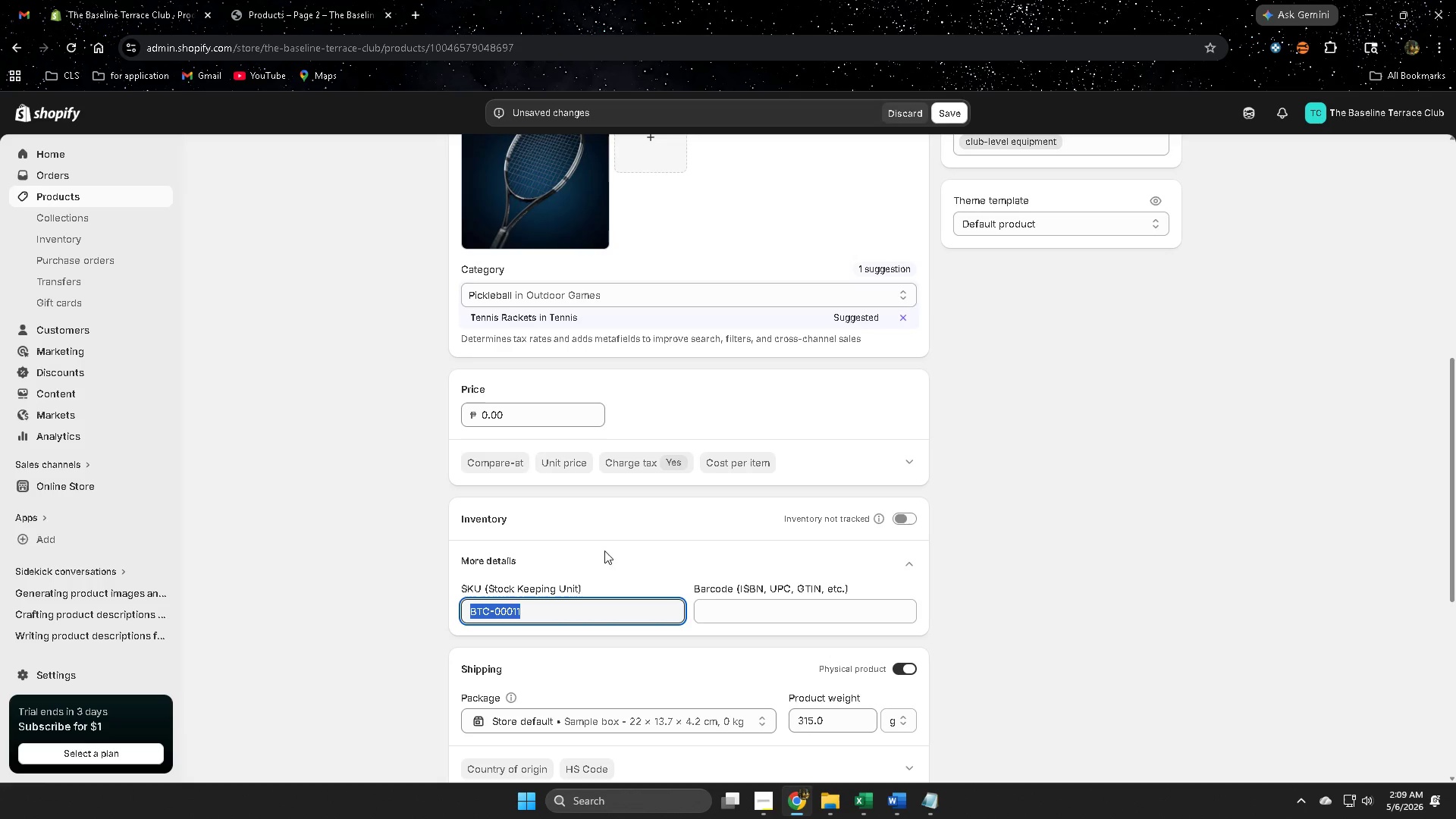 
scroll: coordinate [679, 598], scroll_direction: down, amount: 5.0
 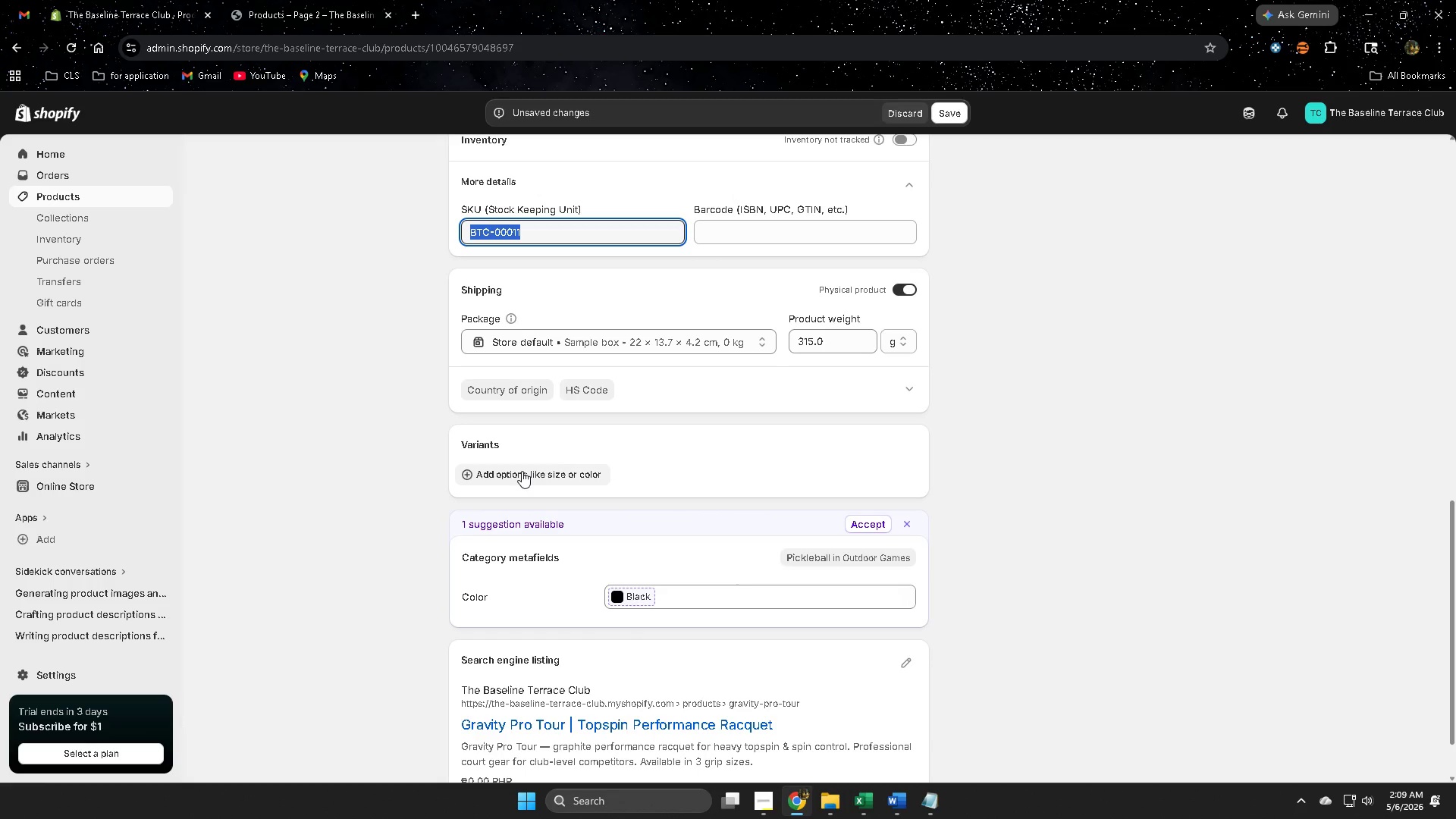 
left_click([522, 471])
 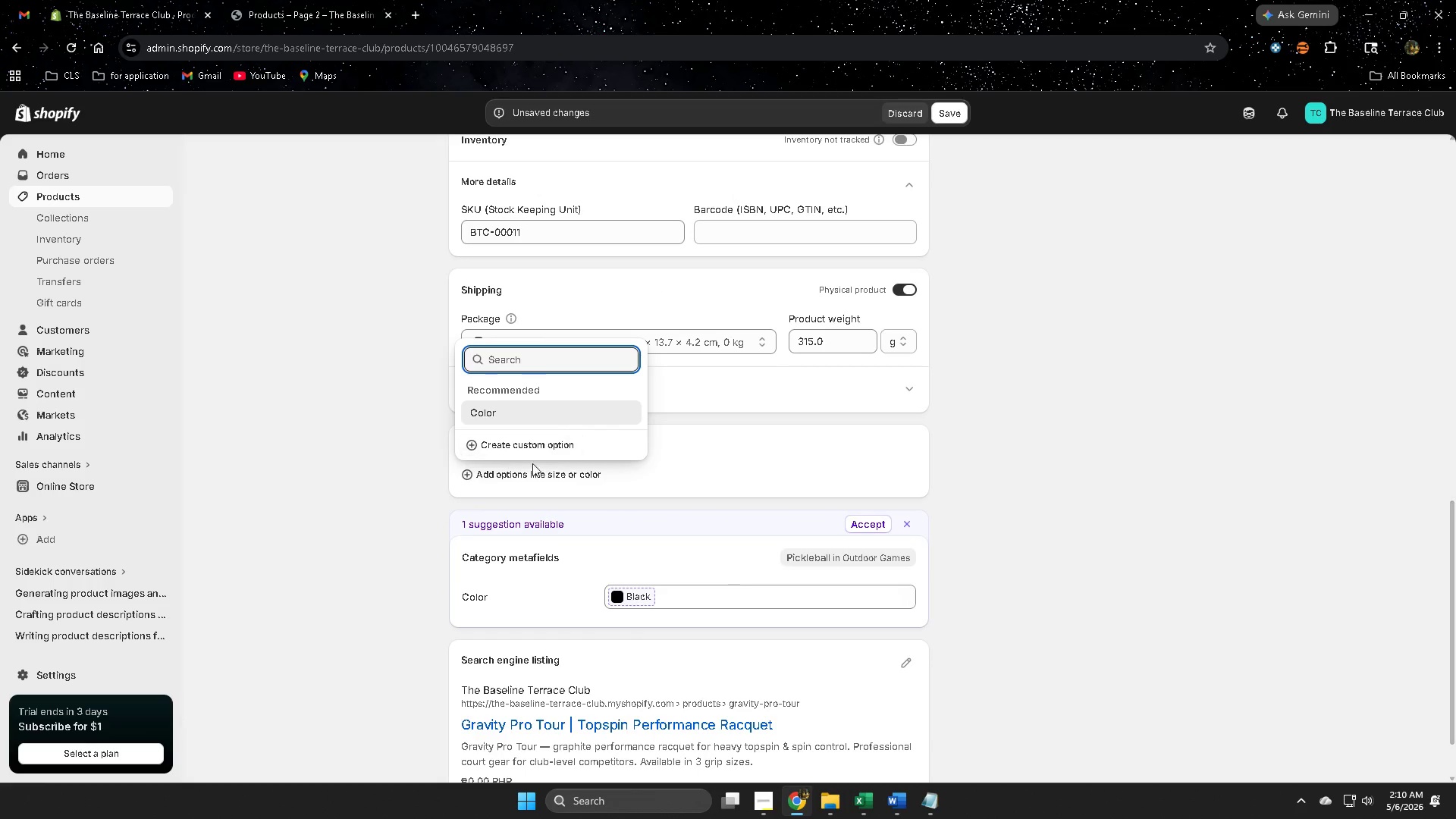 
left_click([529, 444])
 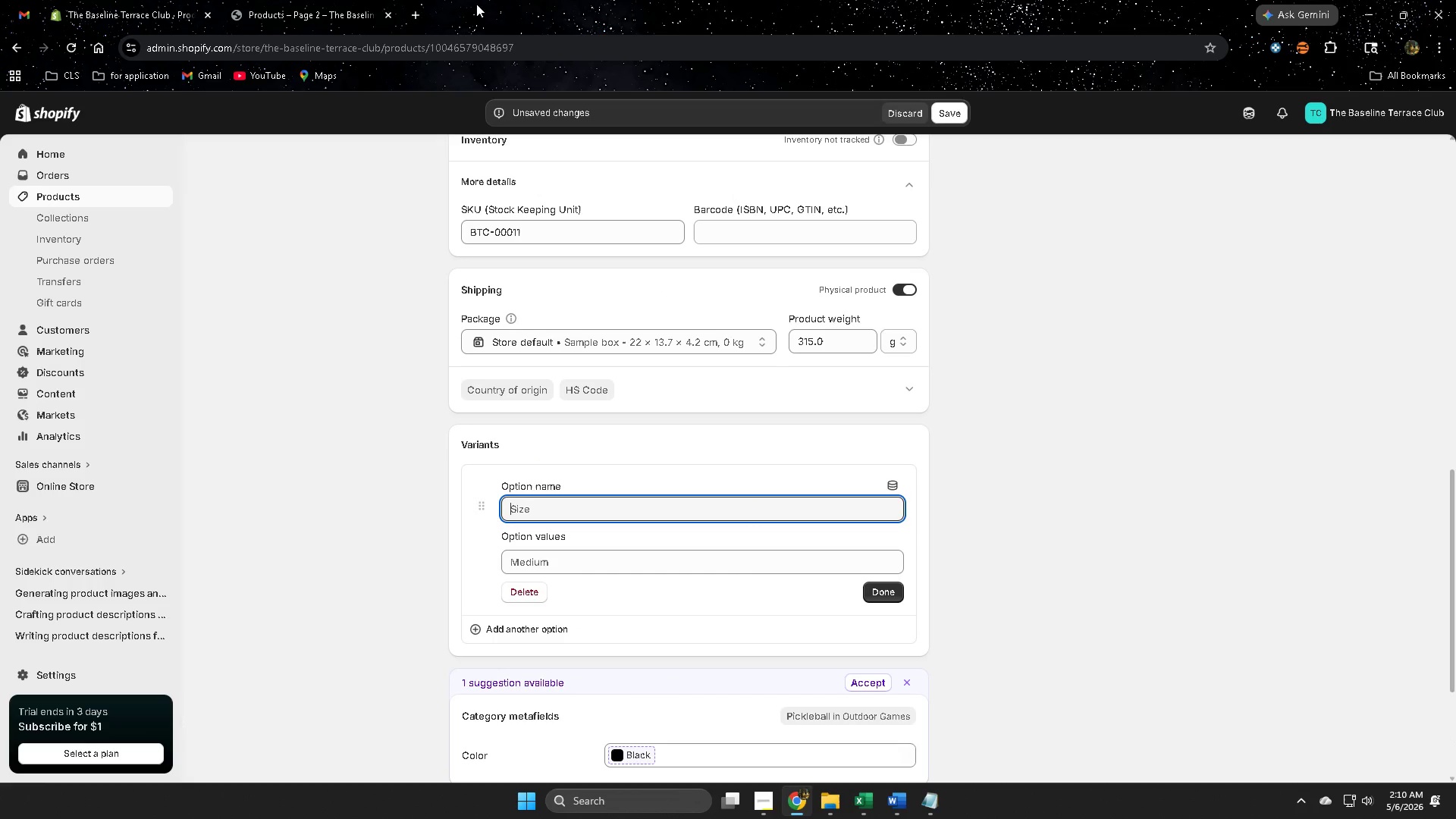 
left_click([302, 0])
 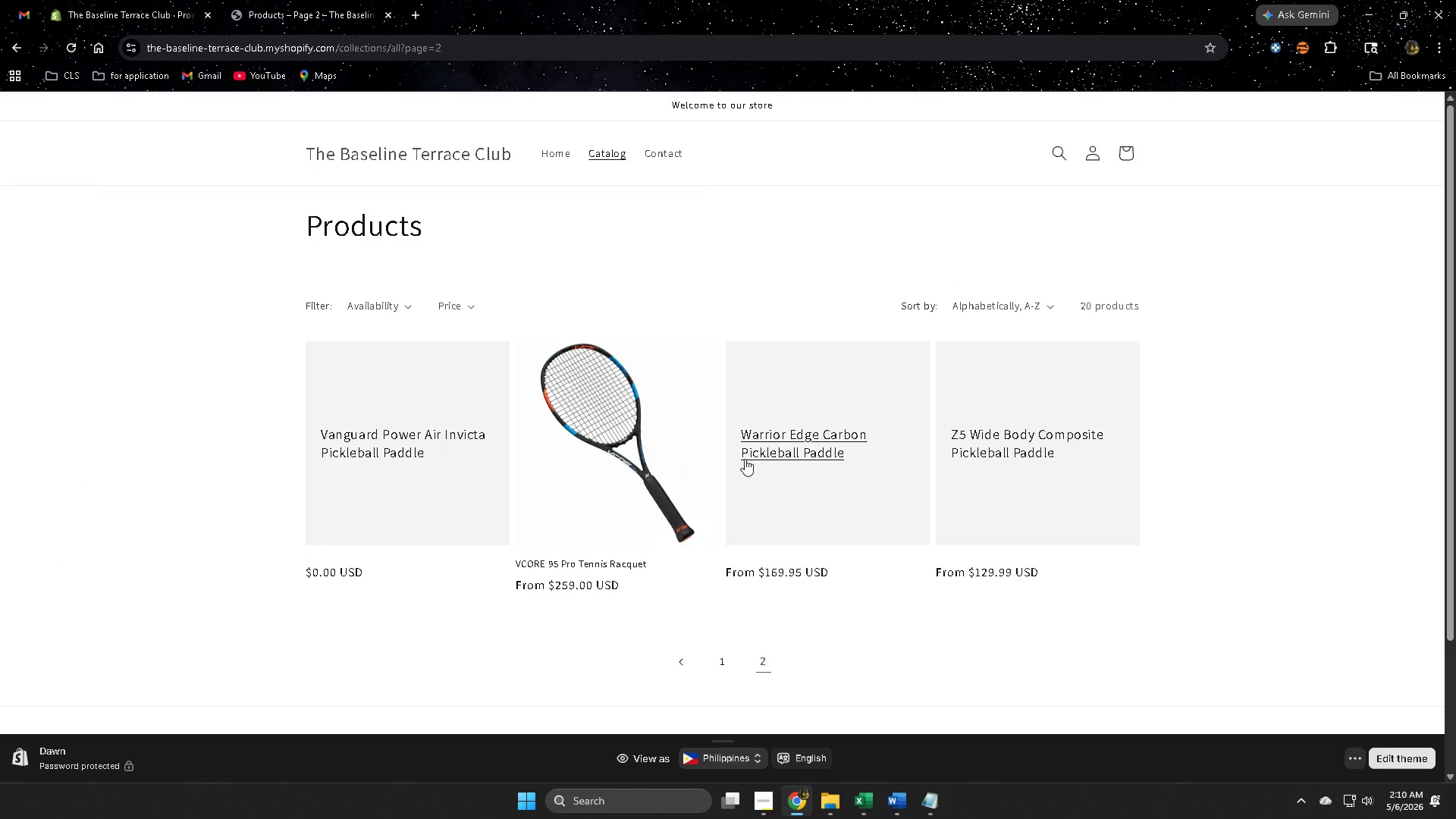 
left_click([632, 406])
 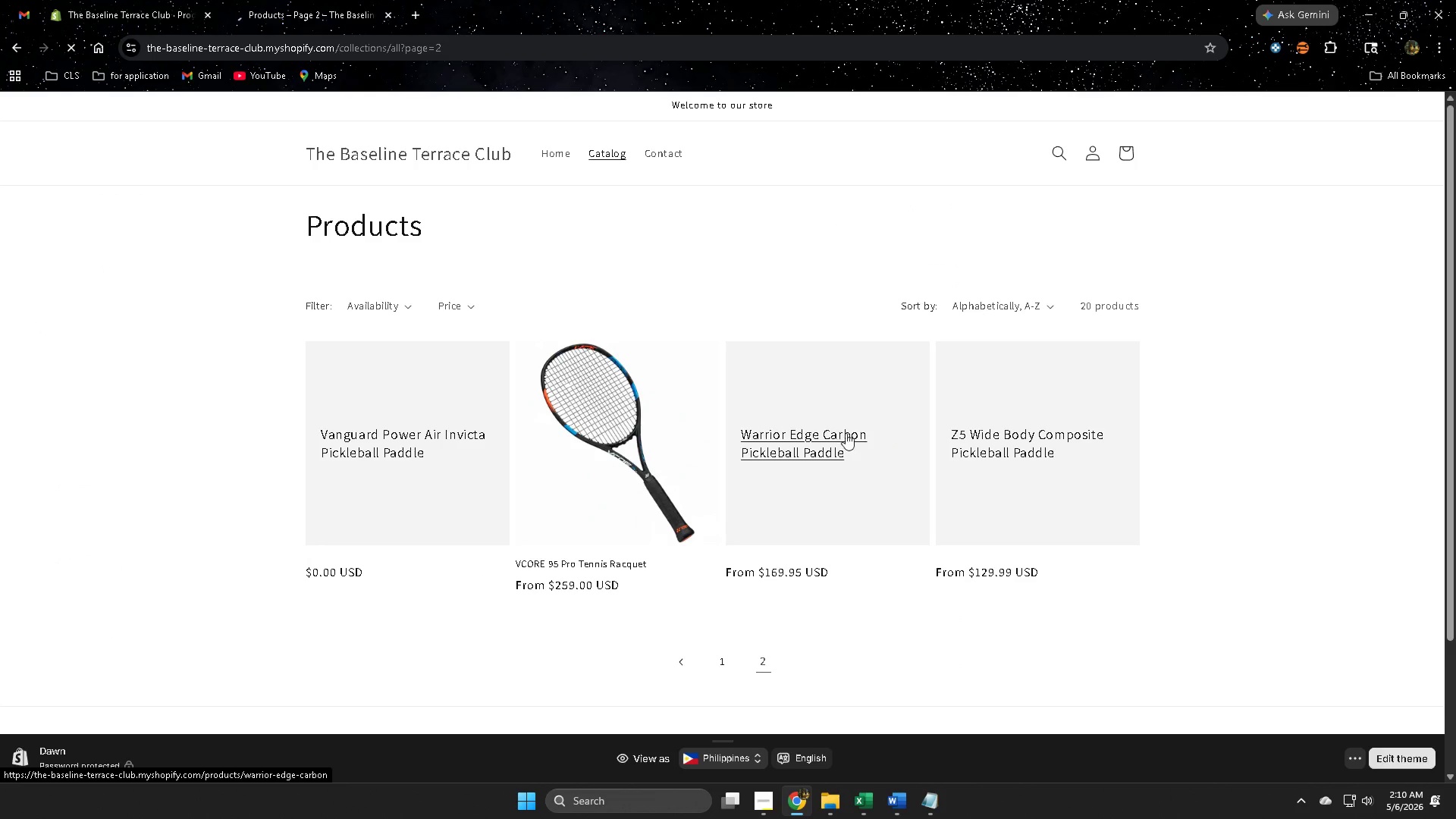 
left_click([596, 381])
 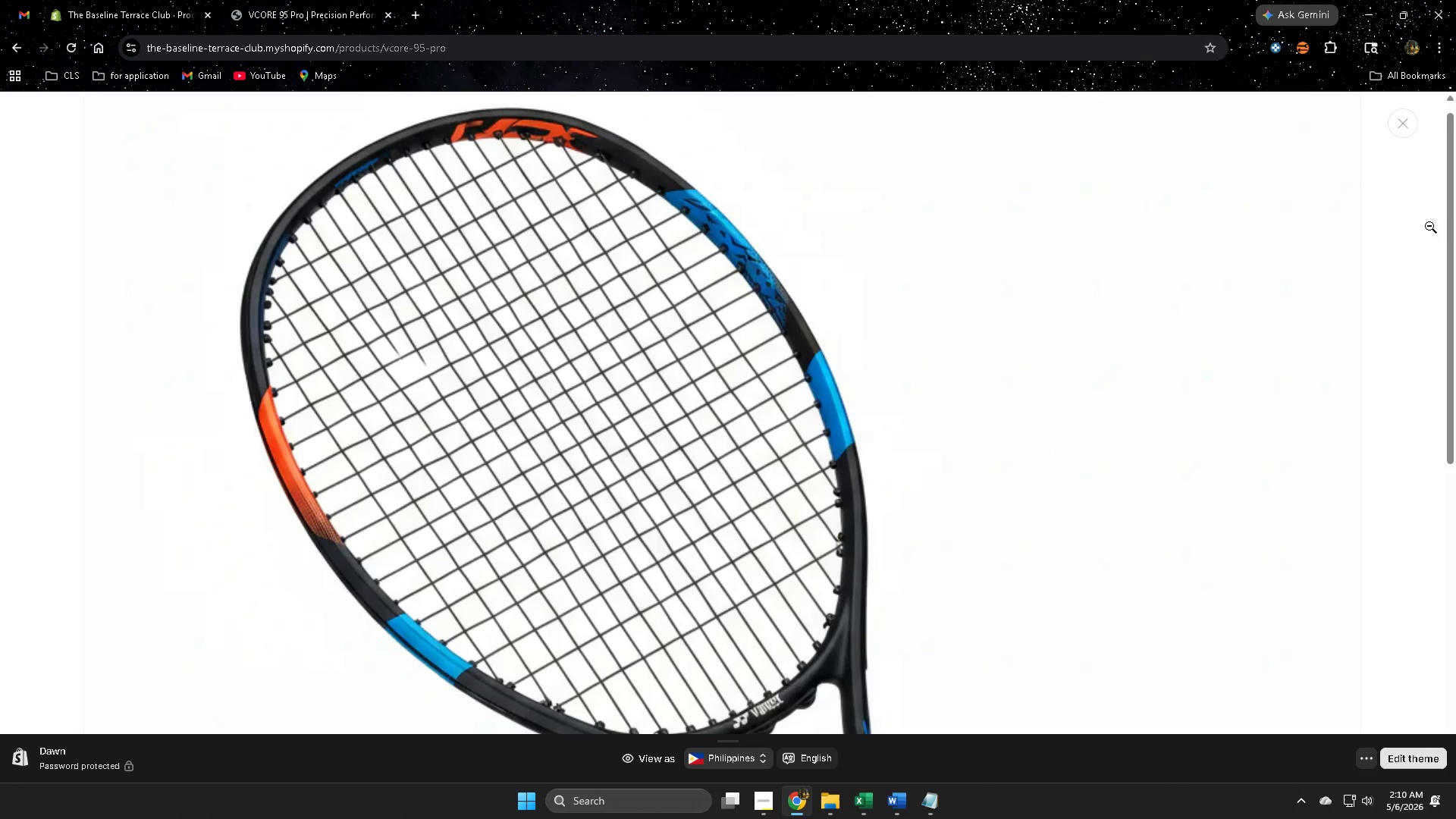 
left_click([1401, 120])
 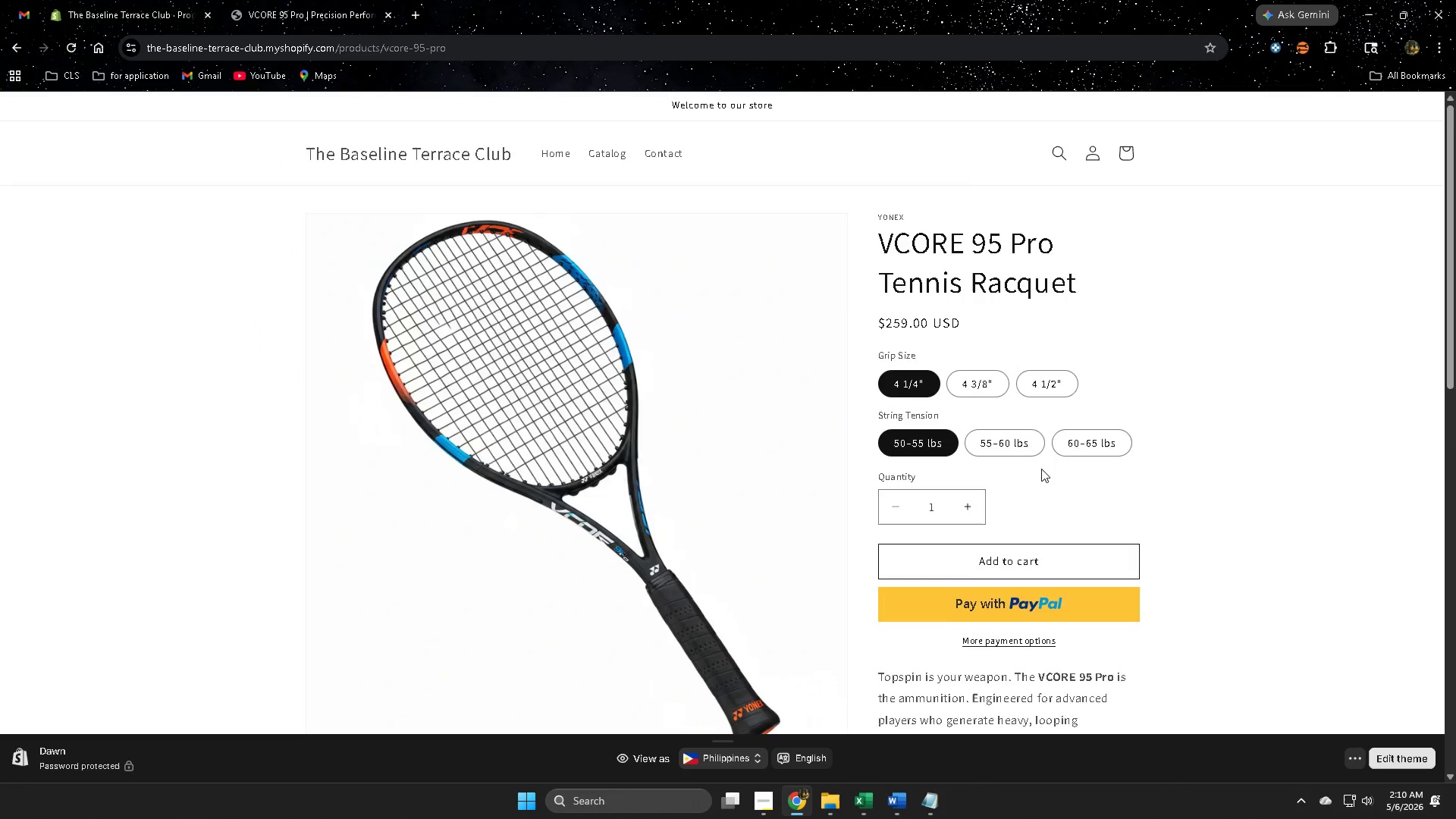 
scroll: coordinate [1040, 470], scroll_direction: down, amount: 2.0
 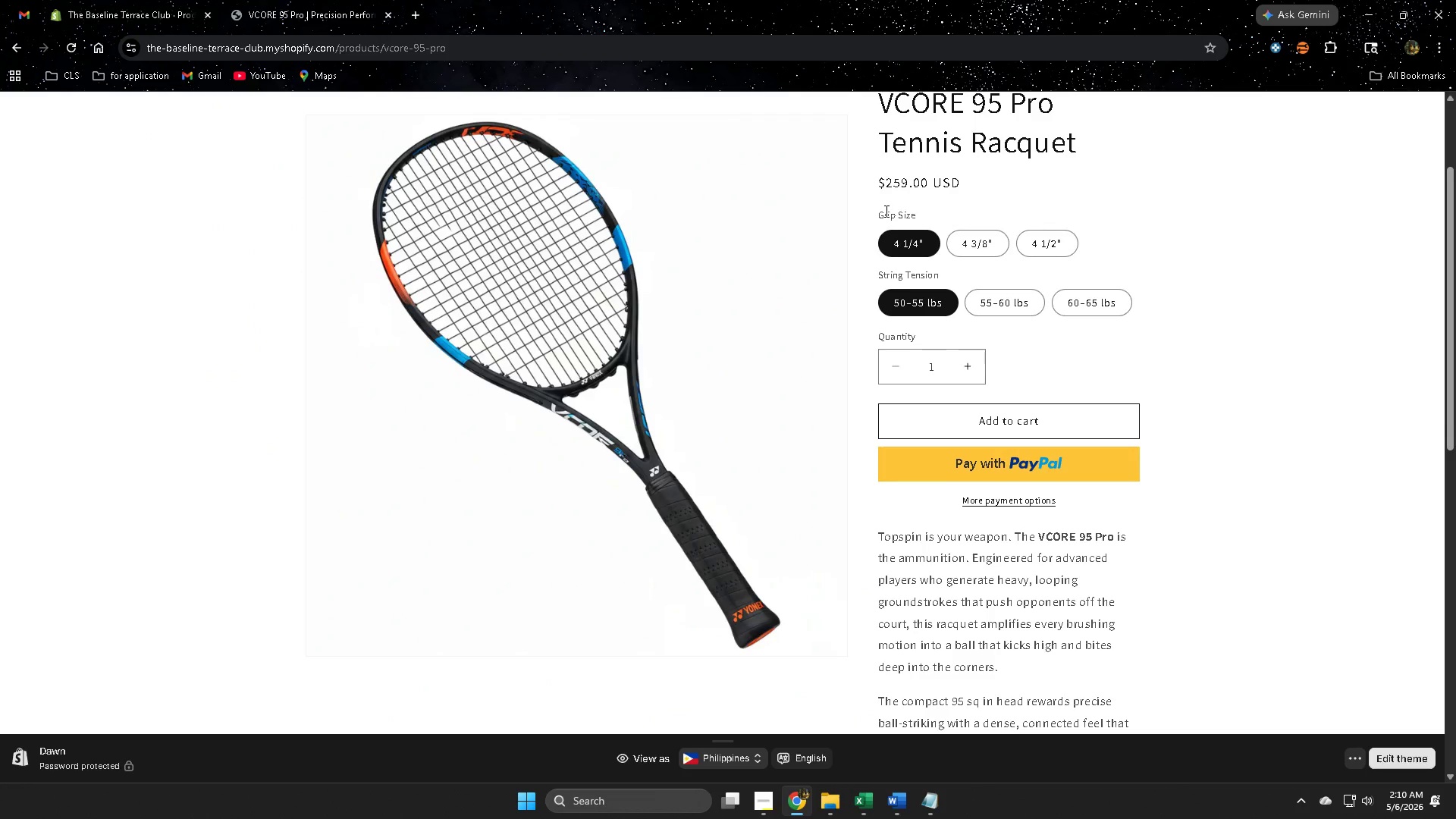 
double_click([885, 216])
 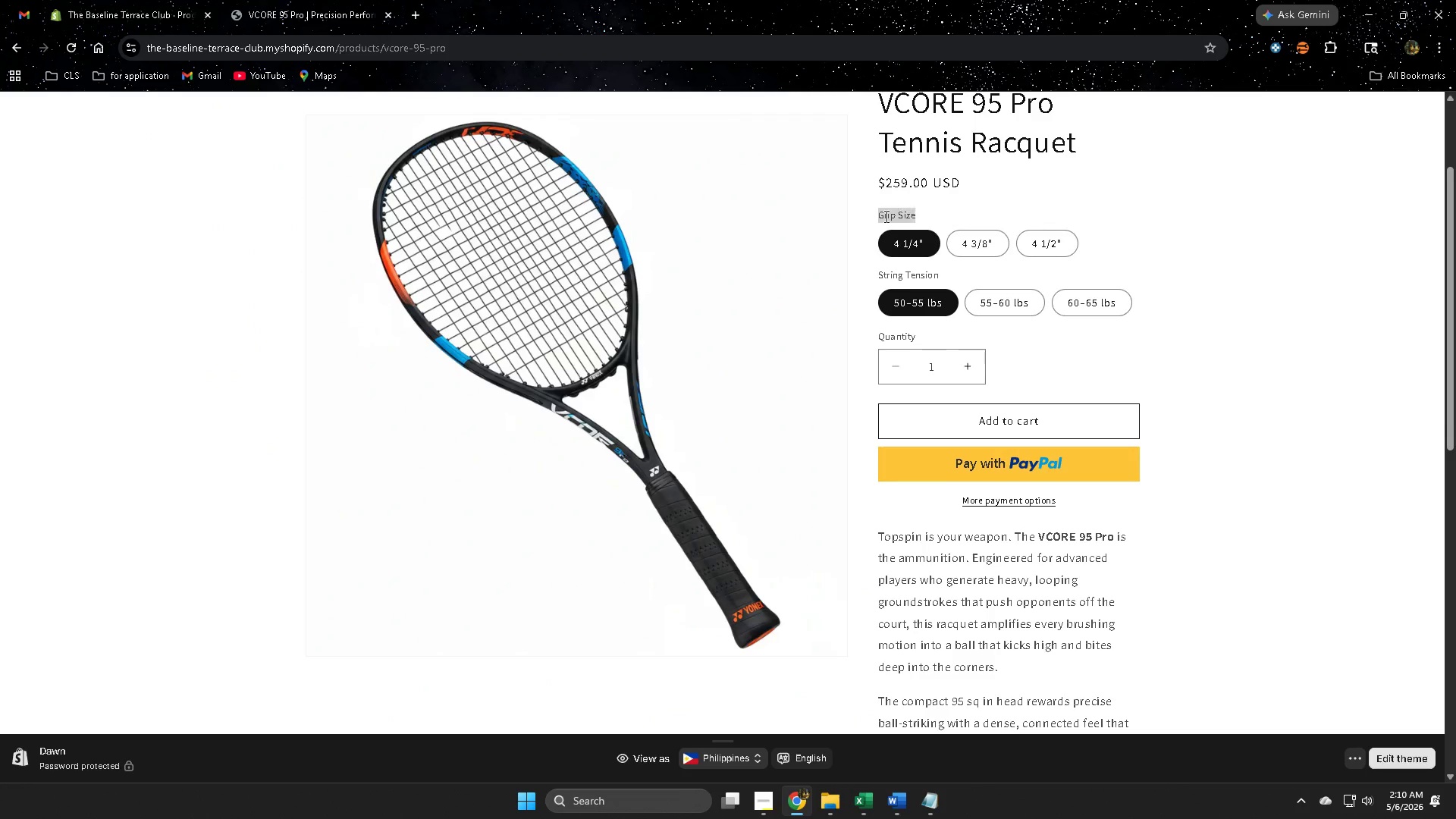 
triple_click([885, 216])
 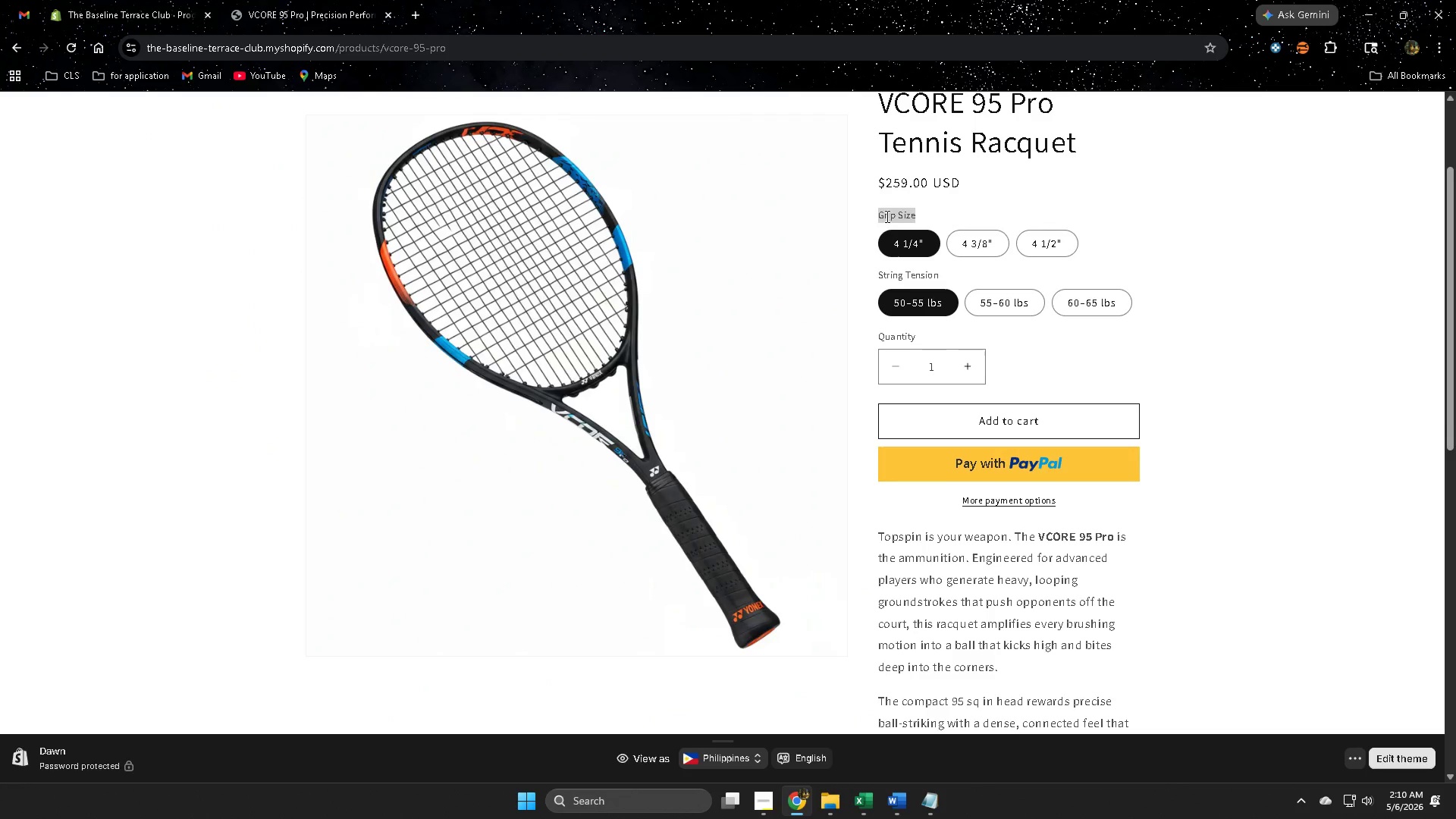 
key(Control+ControlLeft)
 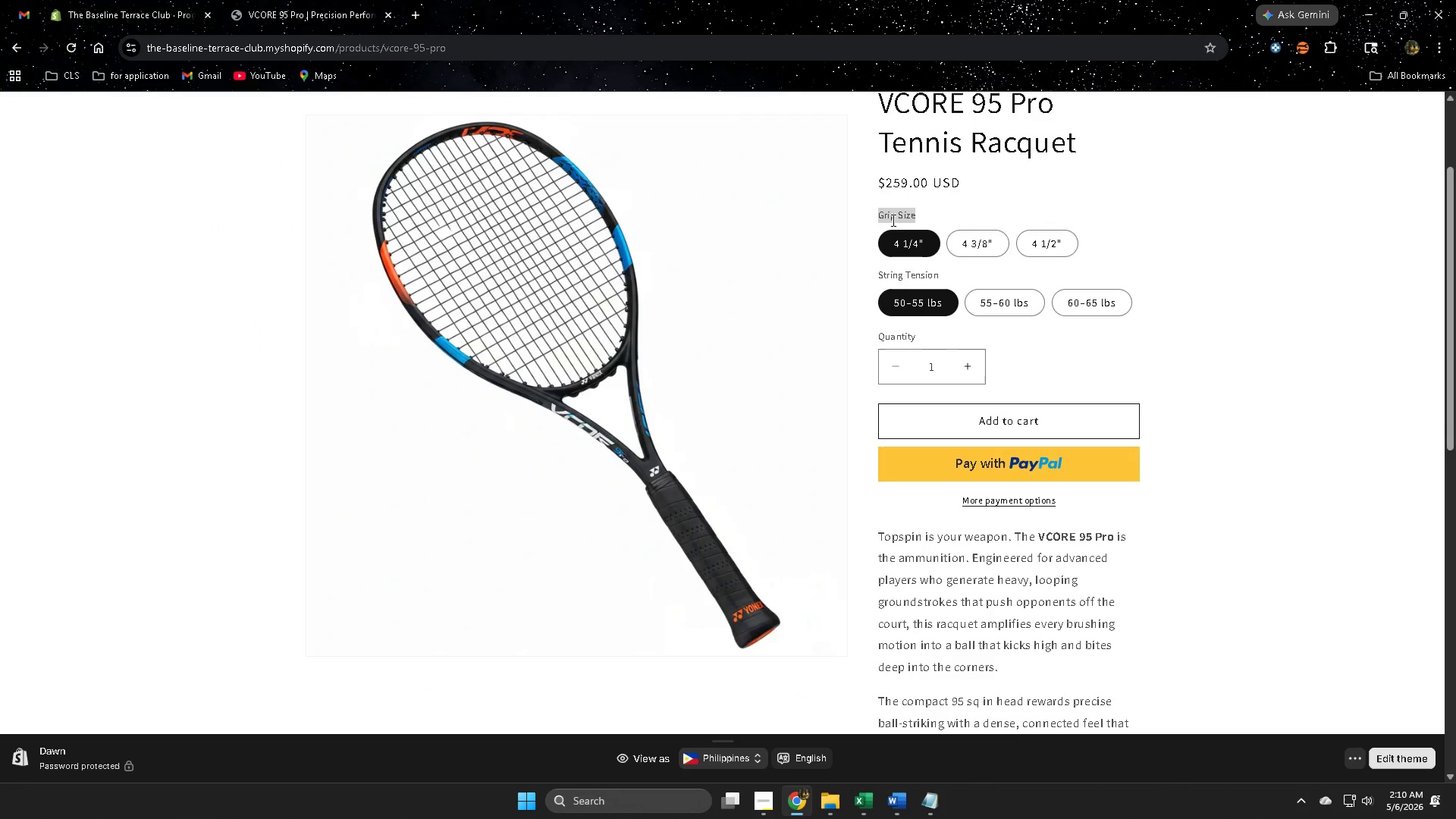 
key(Control+C)
 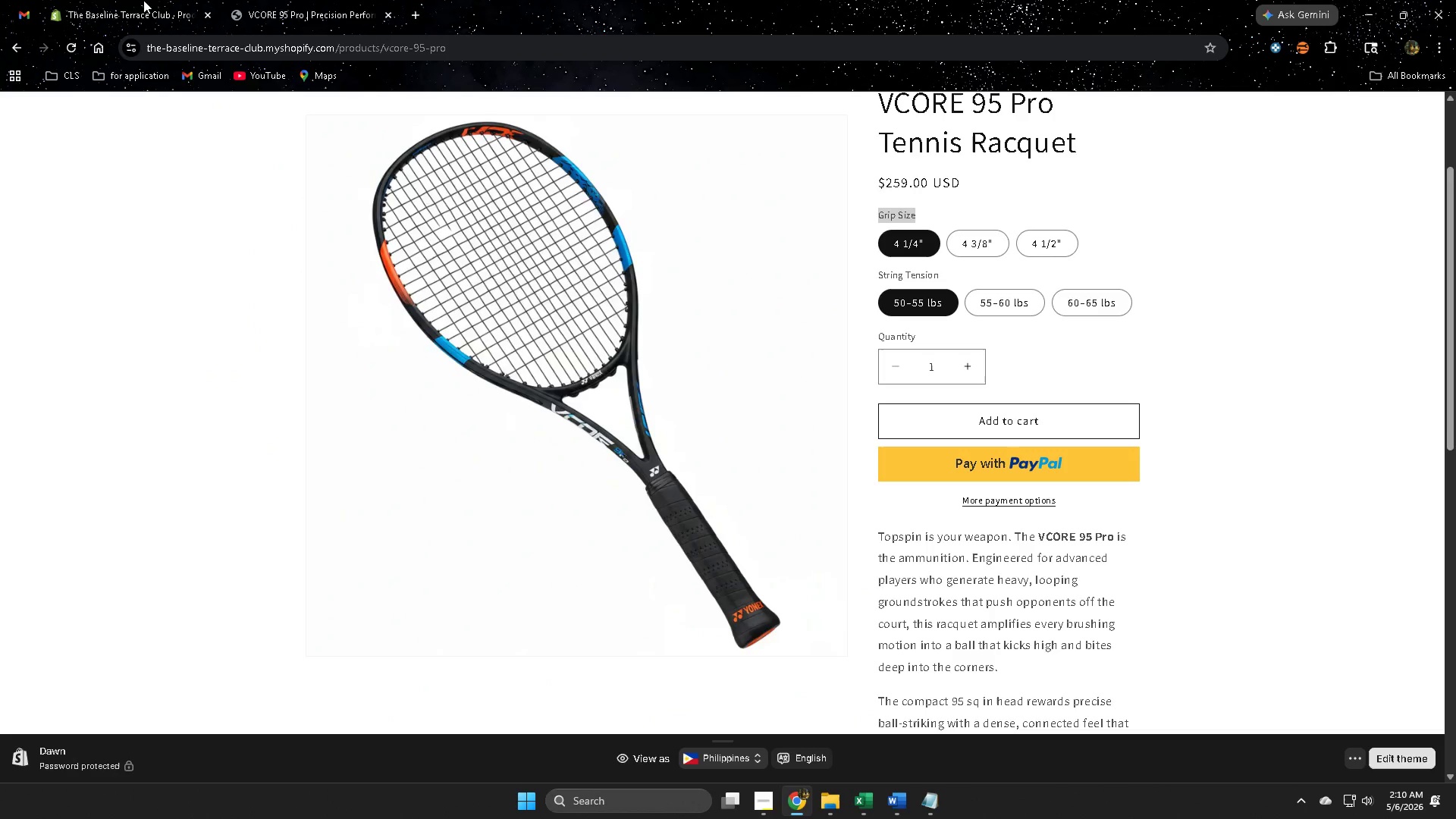 
left_click([136, 5])
 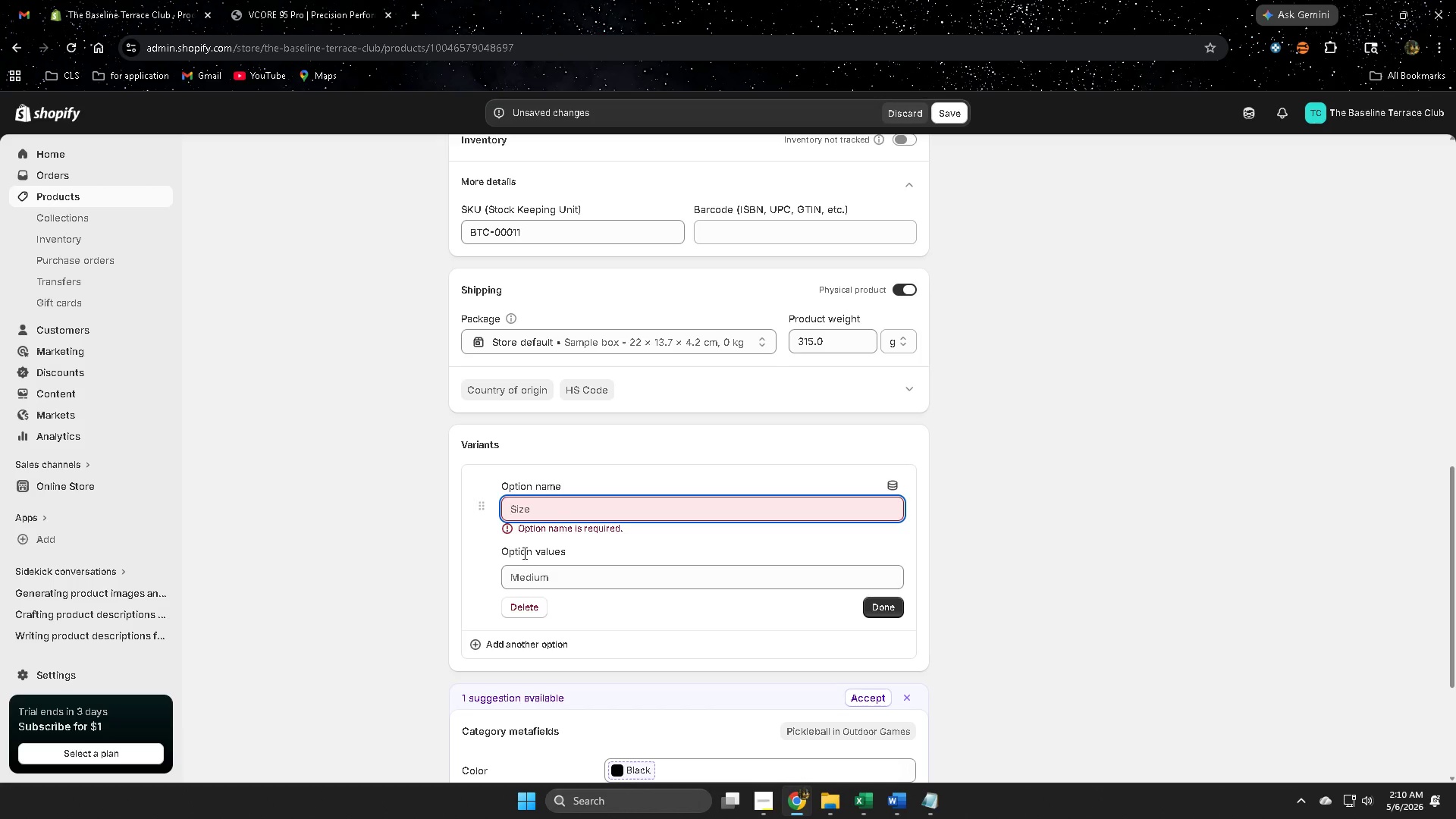 
left_click([558, 504])
 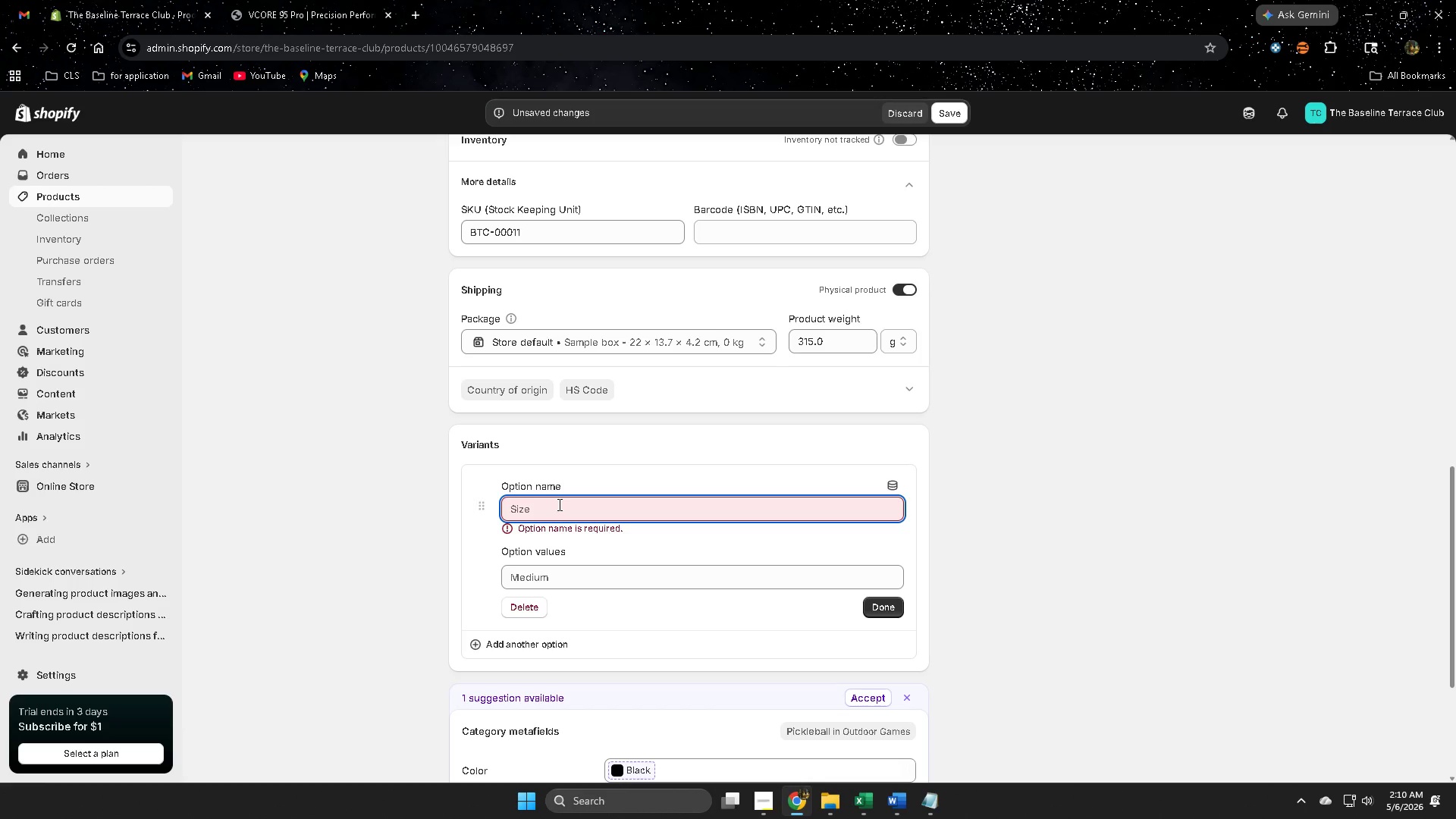 
key(Control+V)
 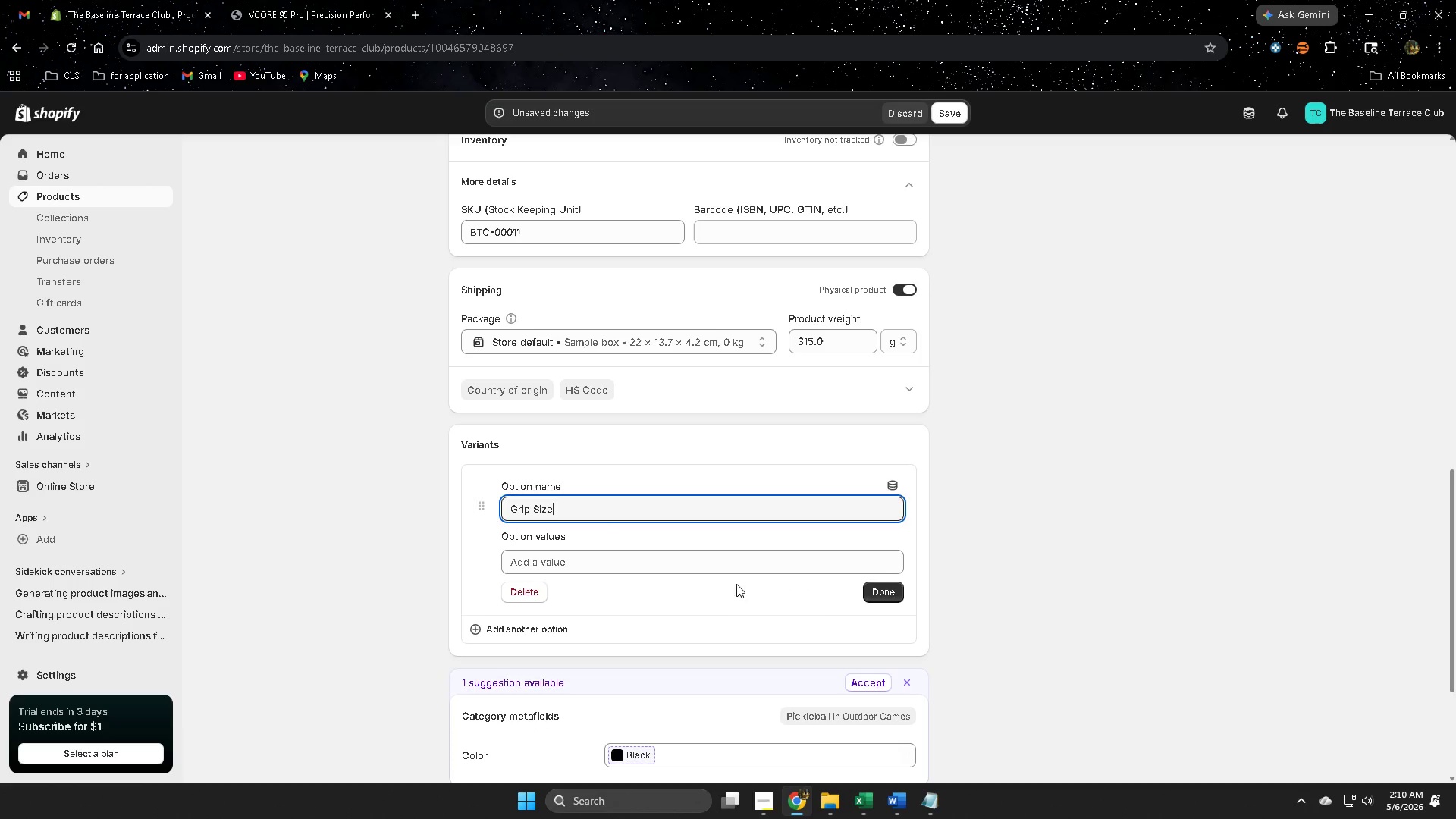 
left_click([299, 481])
 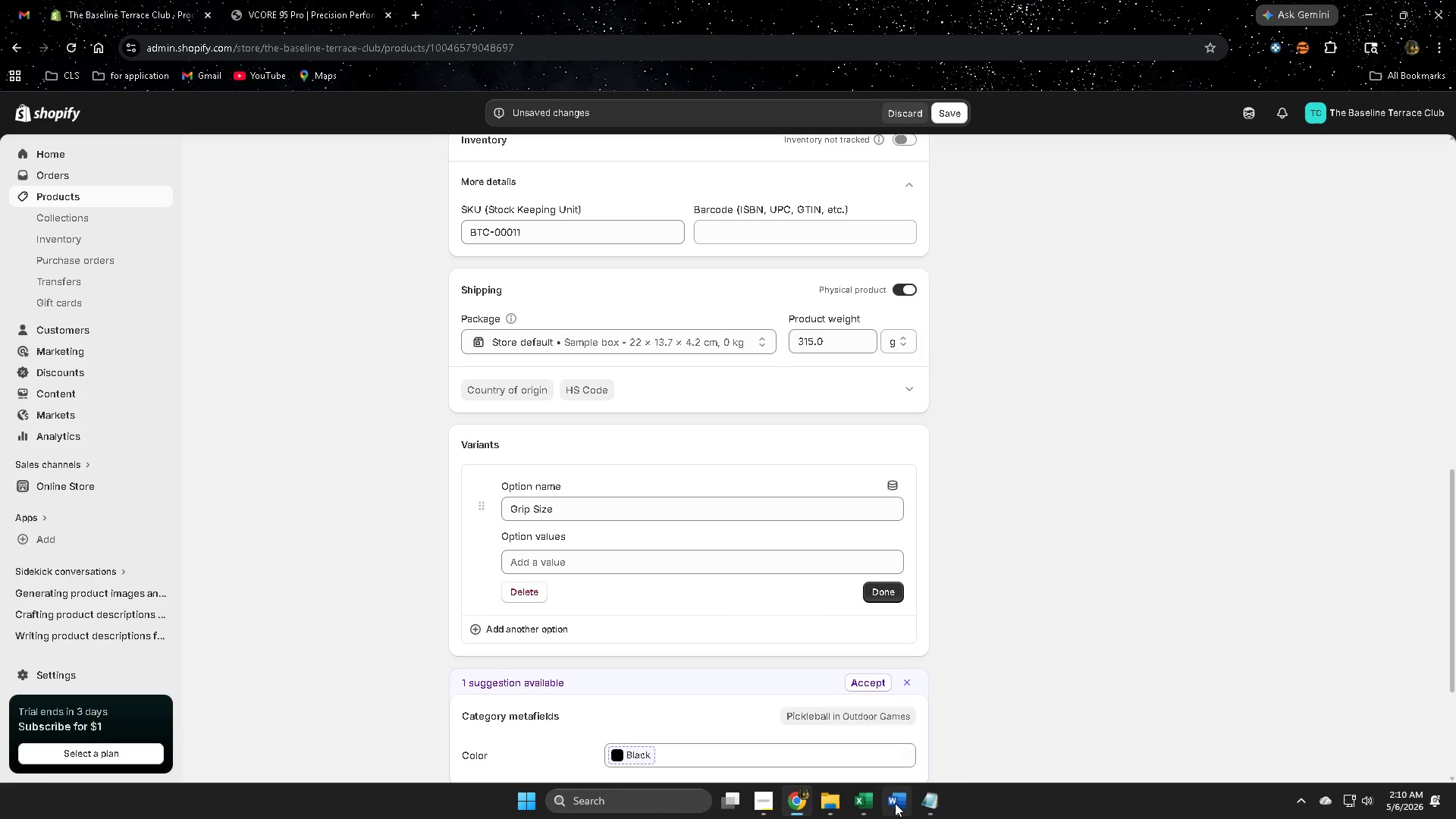 
left_click([895, 803])
 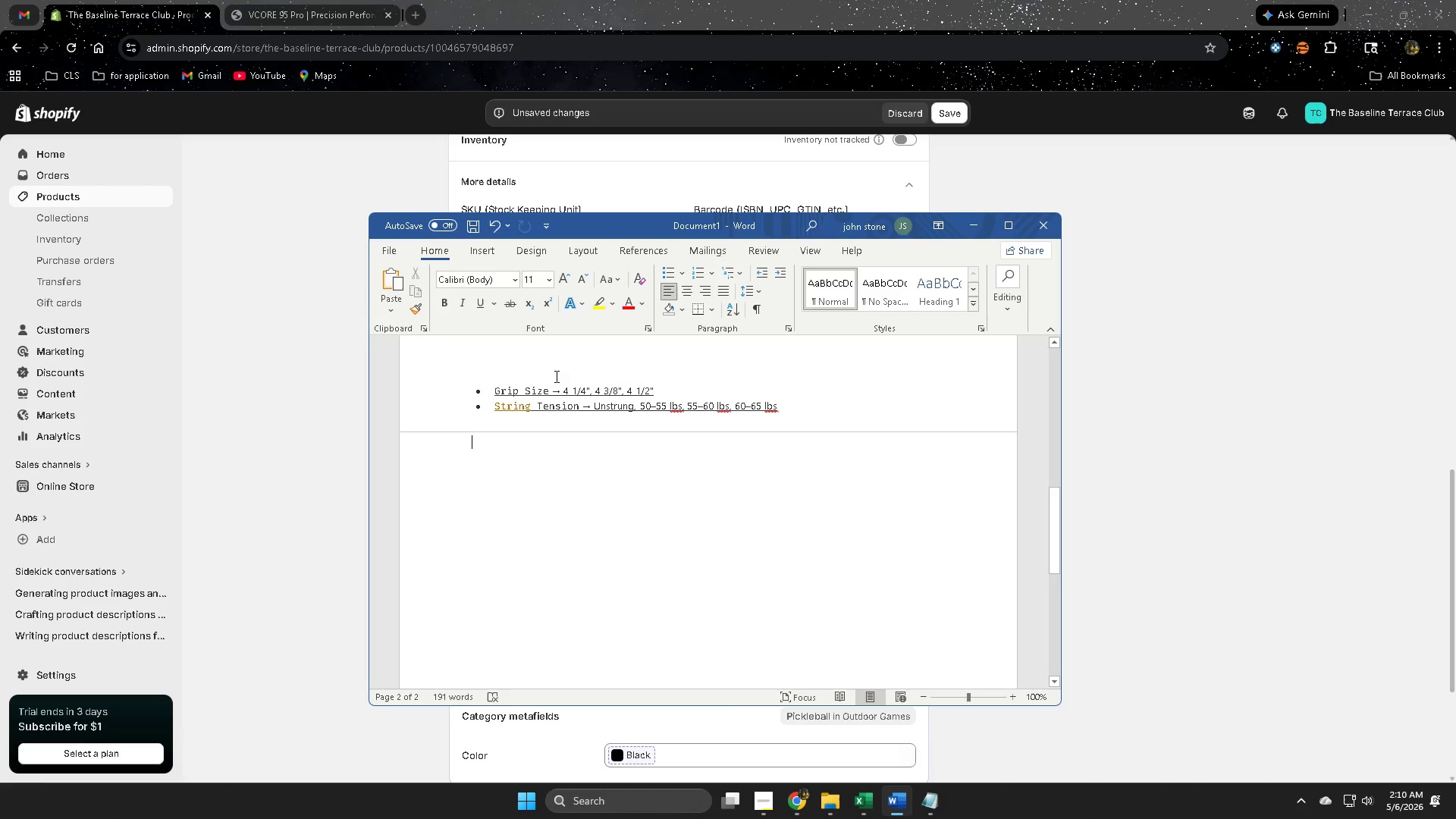 
left_click([553, 366])
 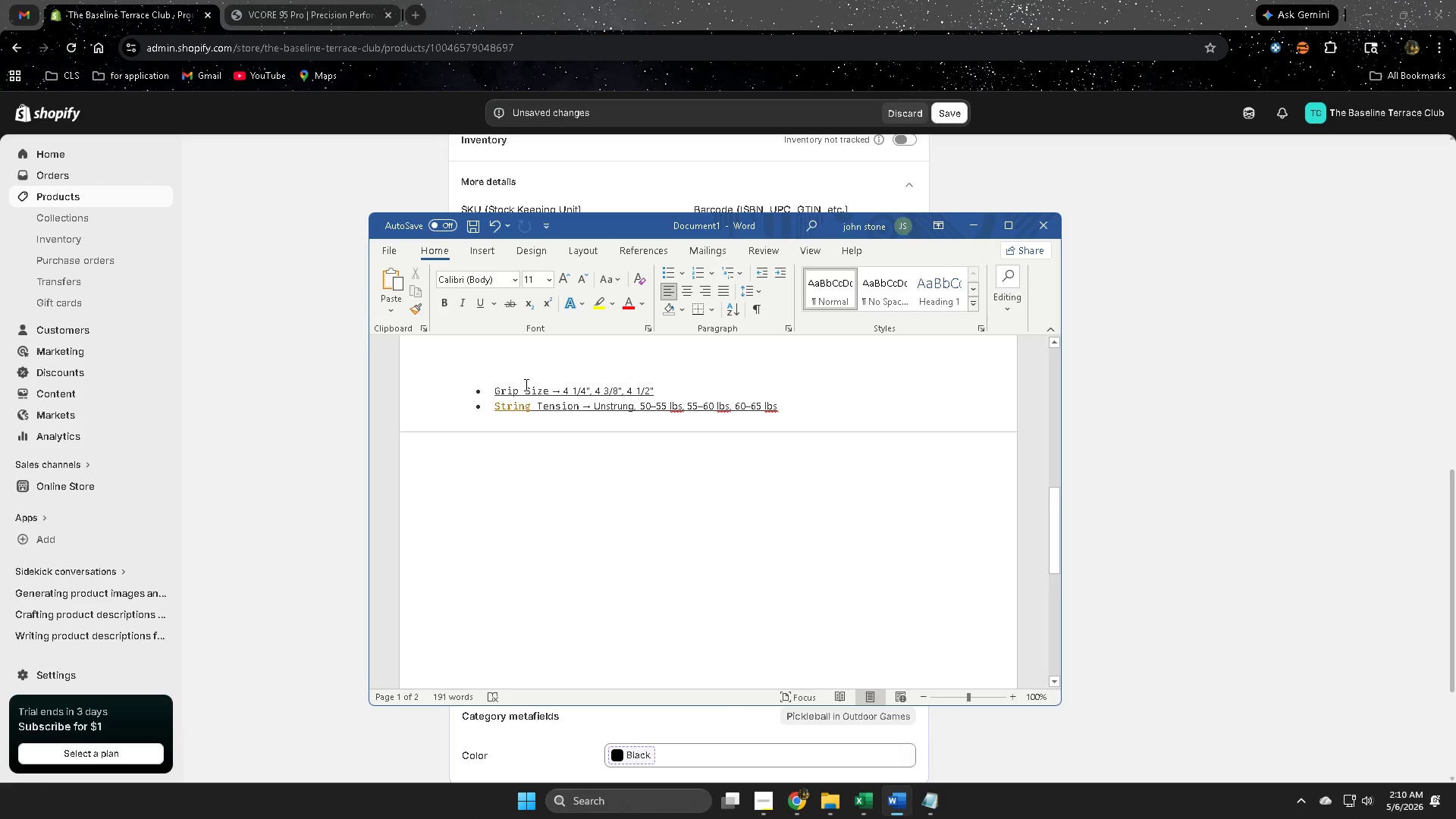 
left_click_drag(start_coordinate=[525, 384], to_coordinate=[544, 386])
 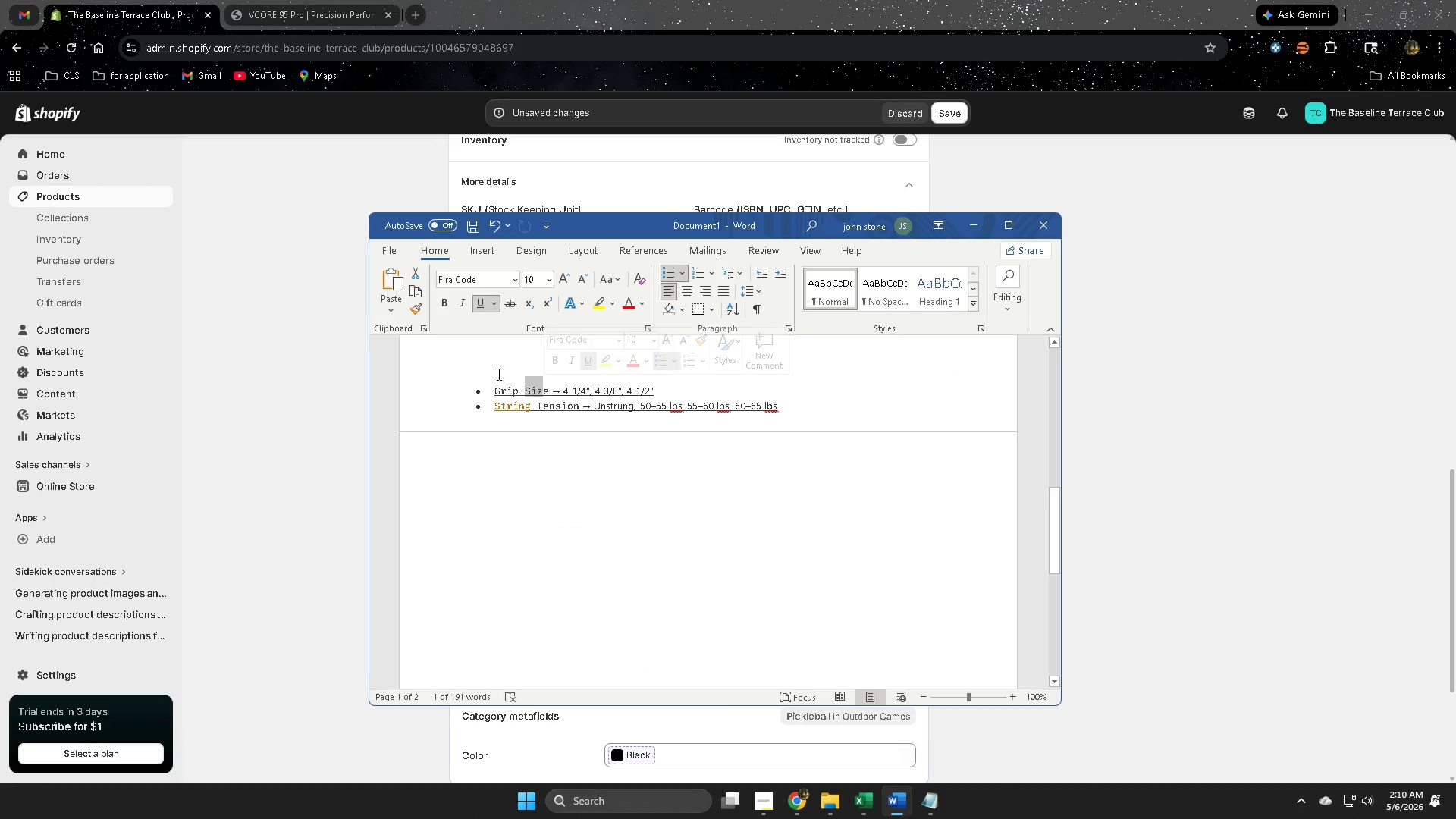 
left_click([506, 362])
 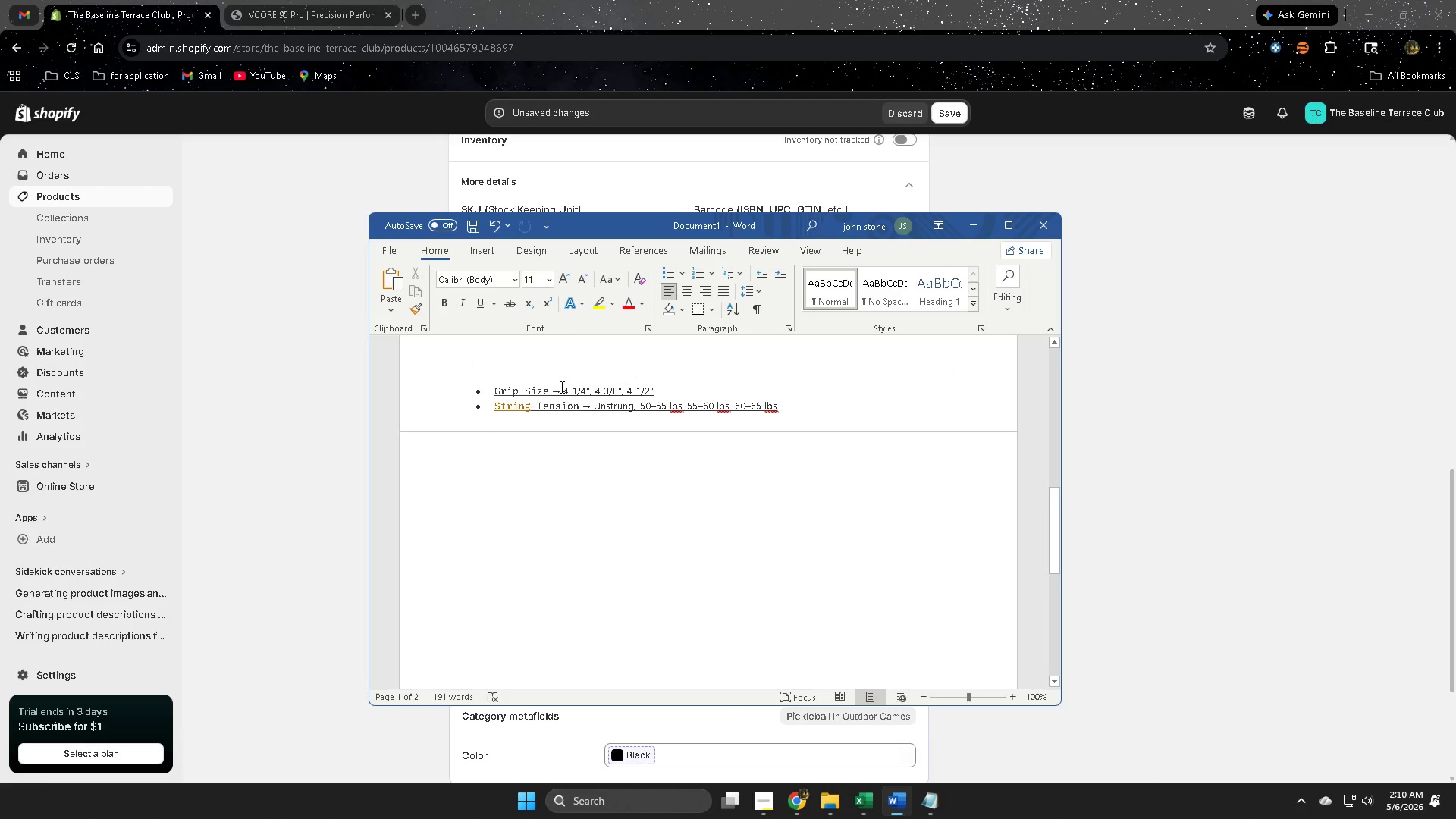 
left_click_drag(start_coordinate=[560, 387], to_coordinate=[582, 390])
 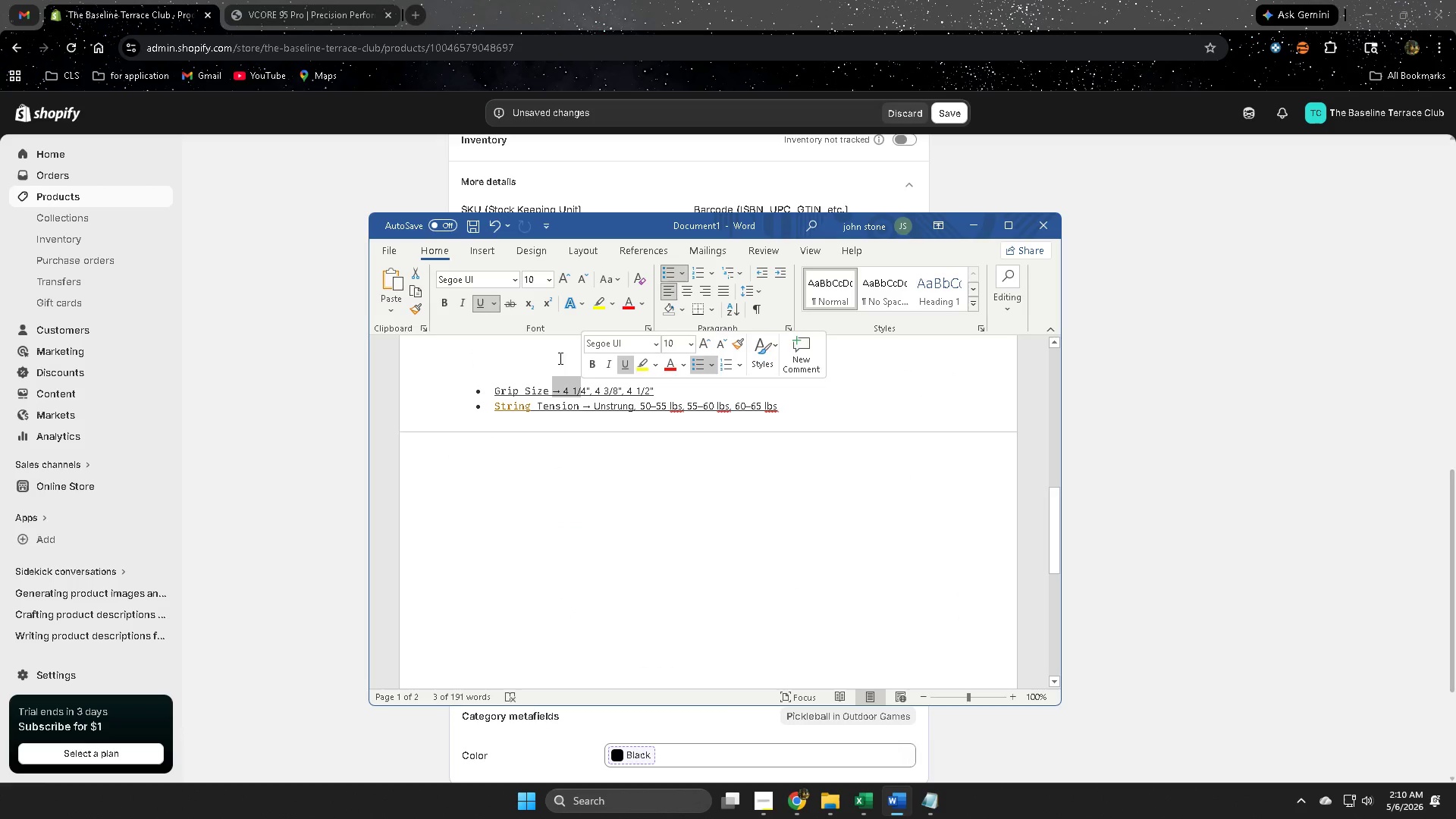 
left_click([551, 353])
 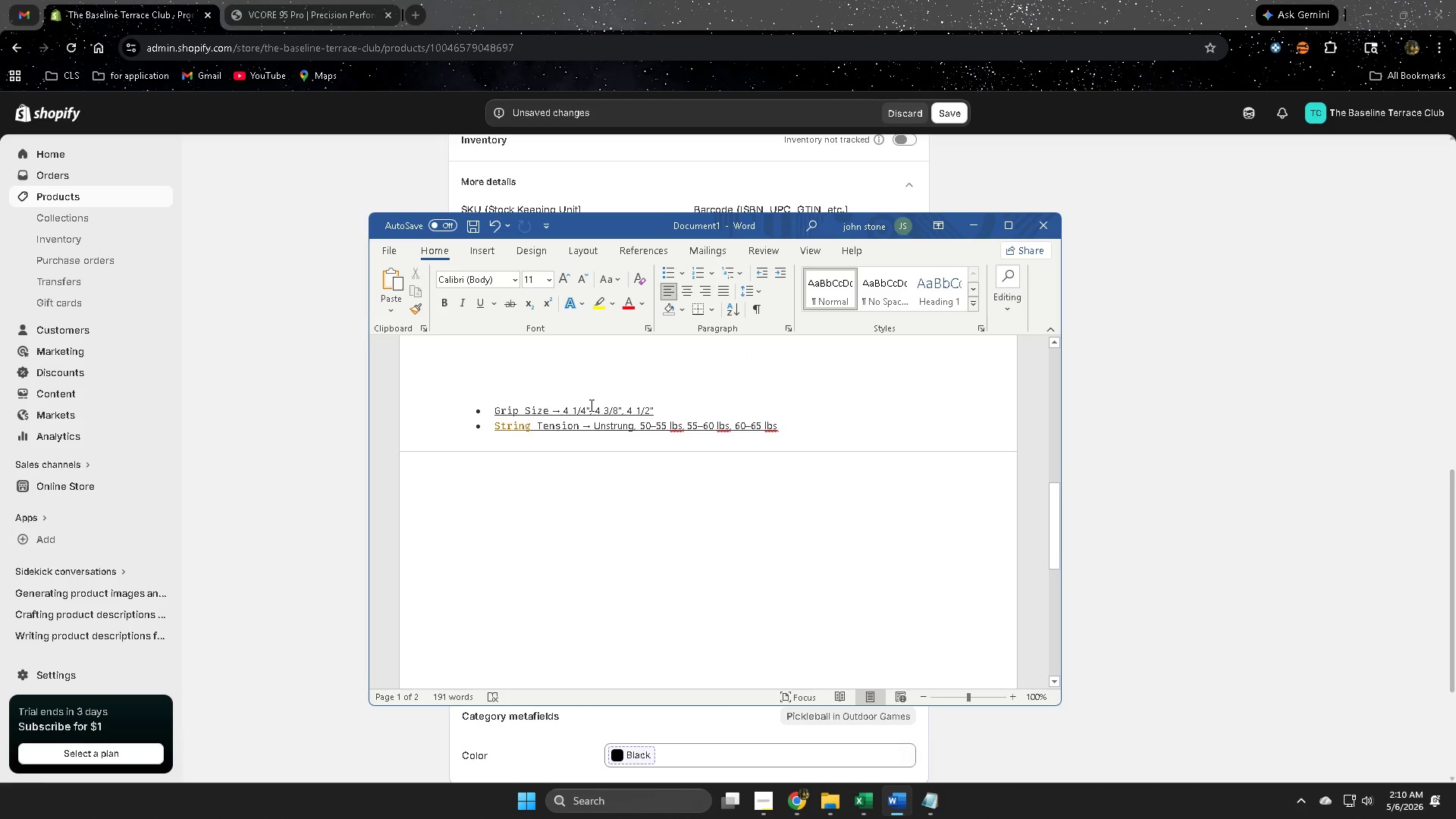 
left_click_drag(start_coordinate=[590, 405], to_coordinate=[566, 402])
 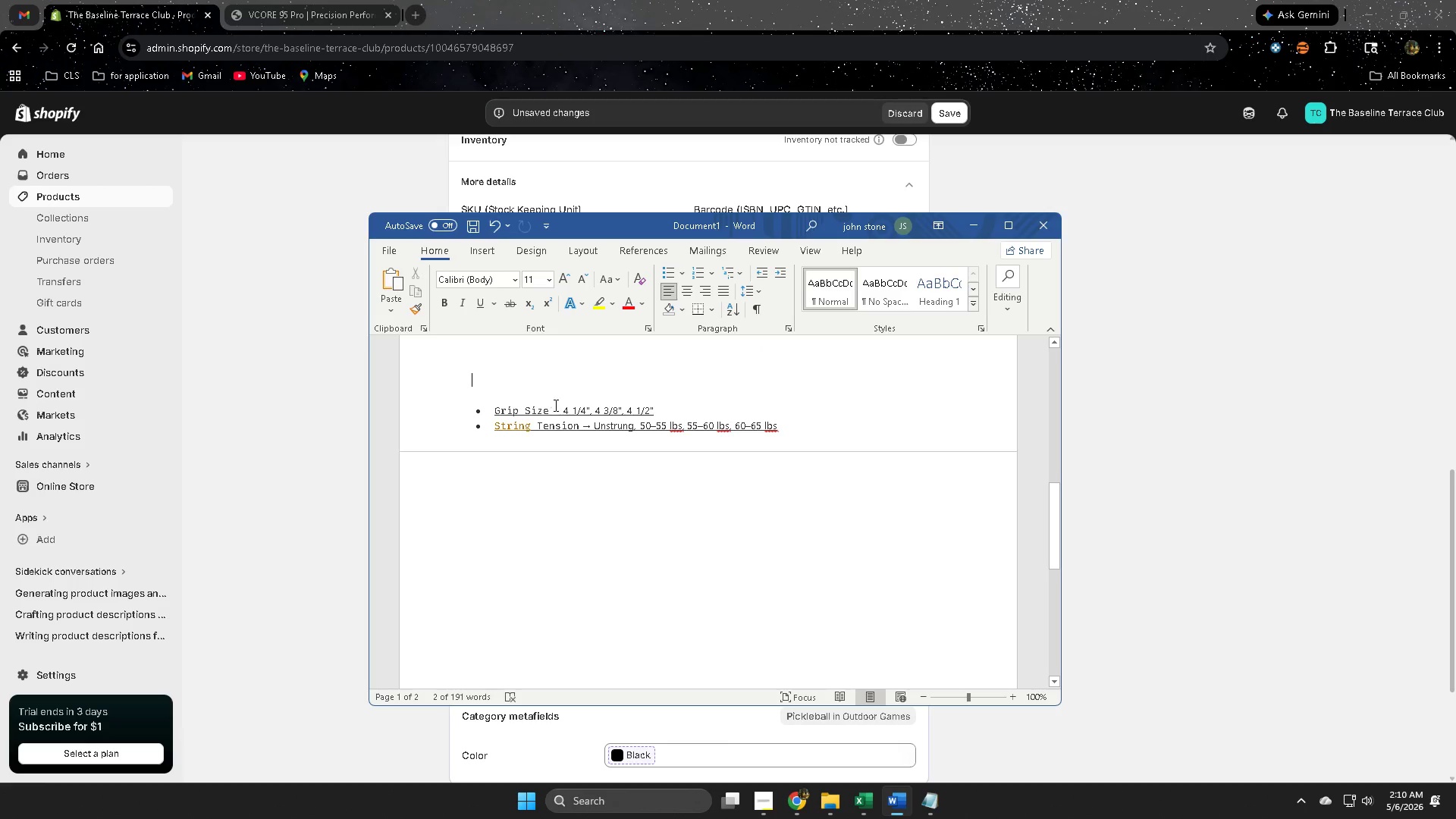 
double_click([560, 408])
 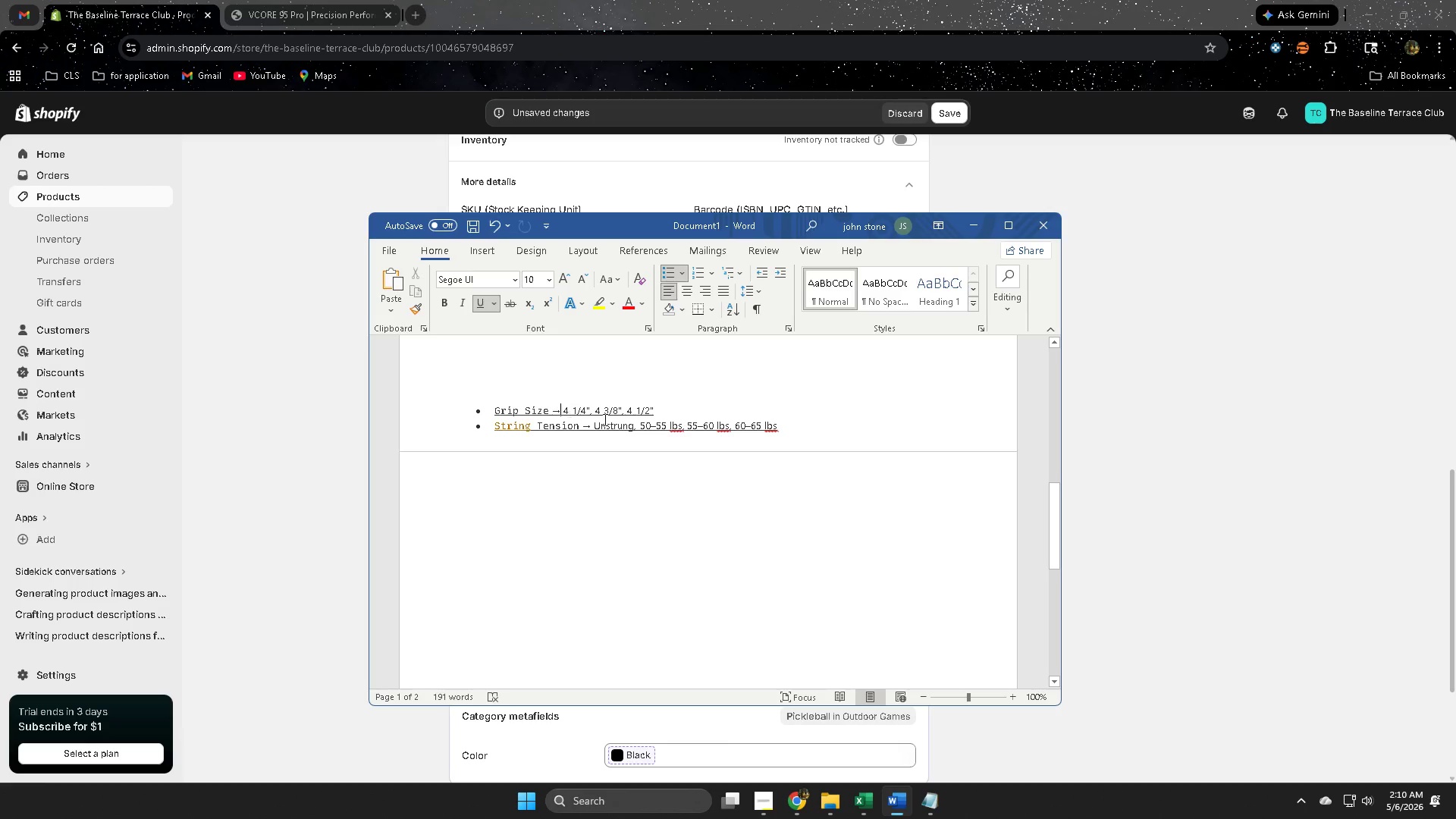 
key(Space)
 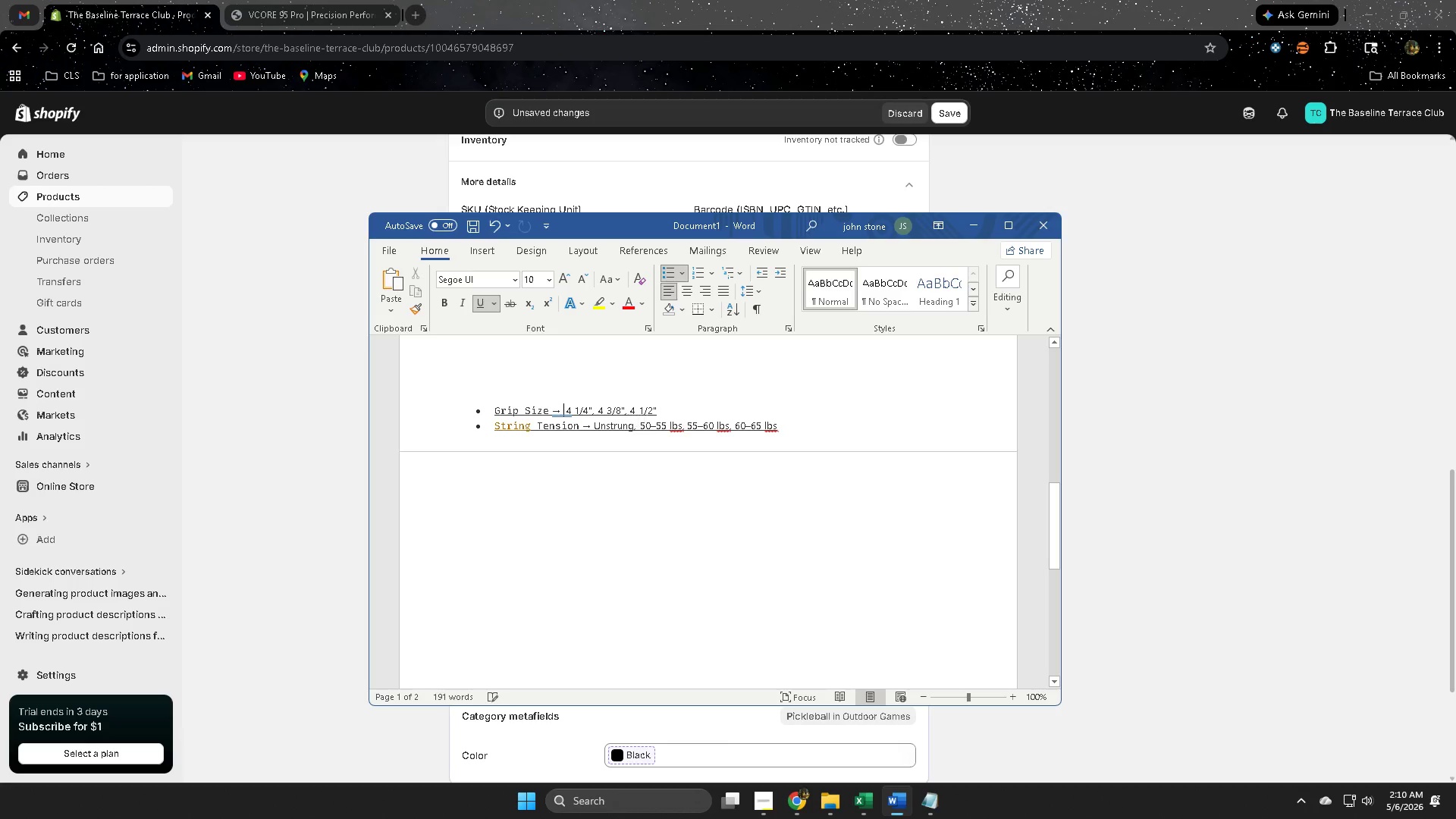 
key(Space)
 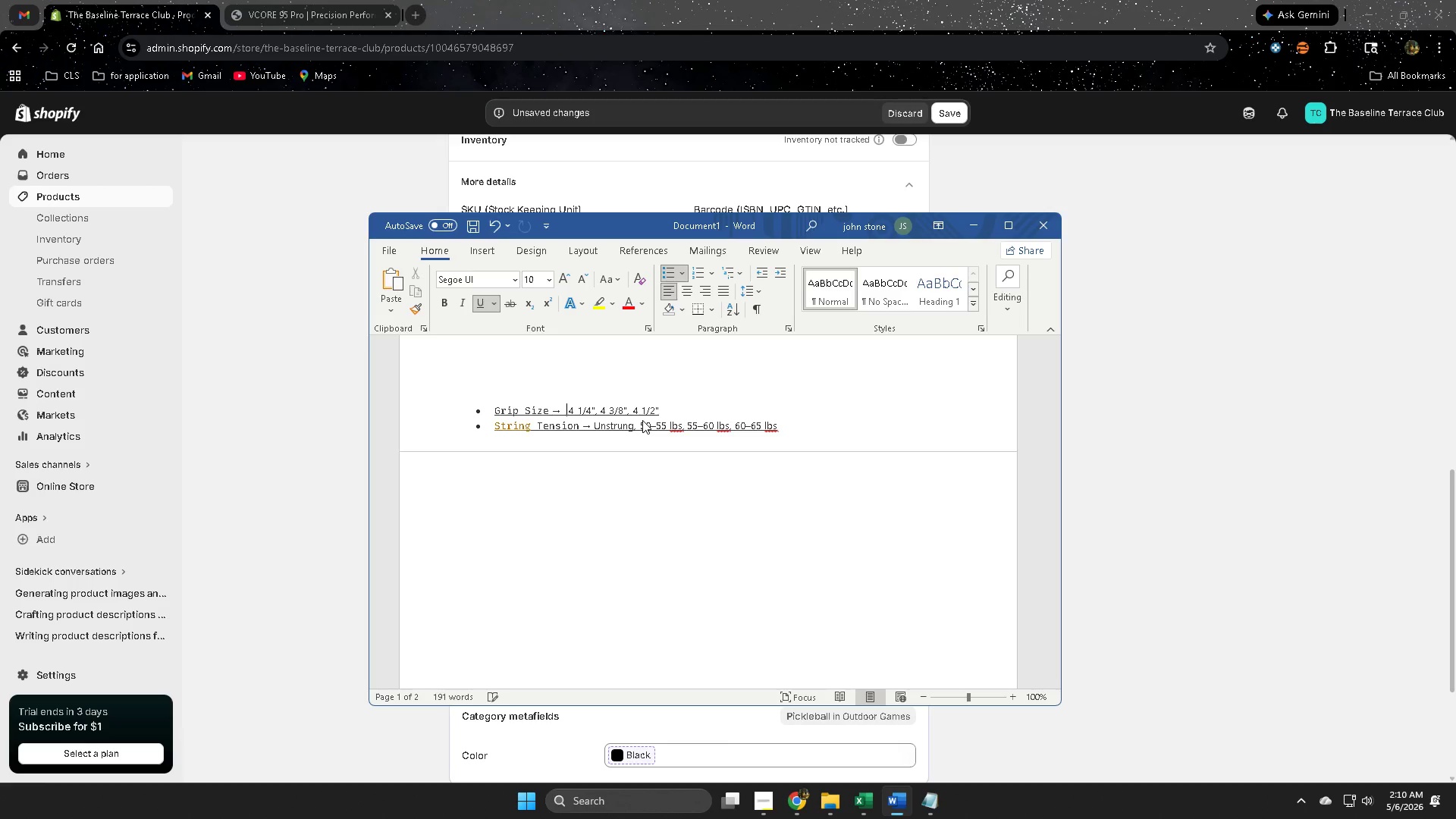 
key(Space)
 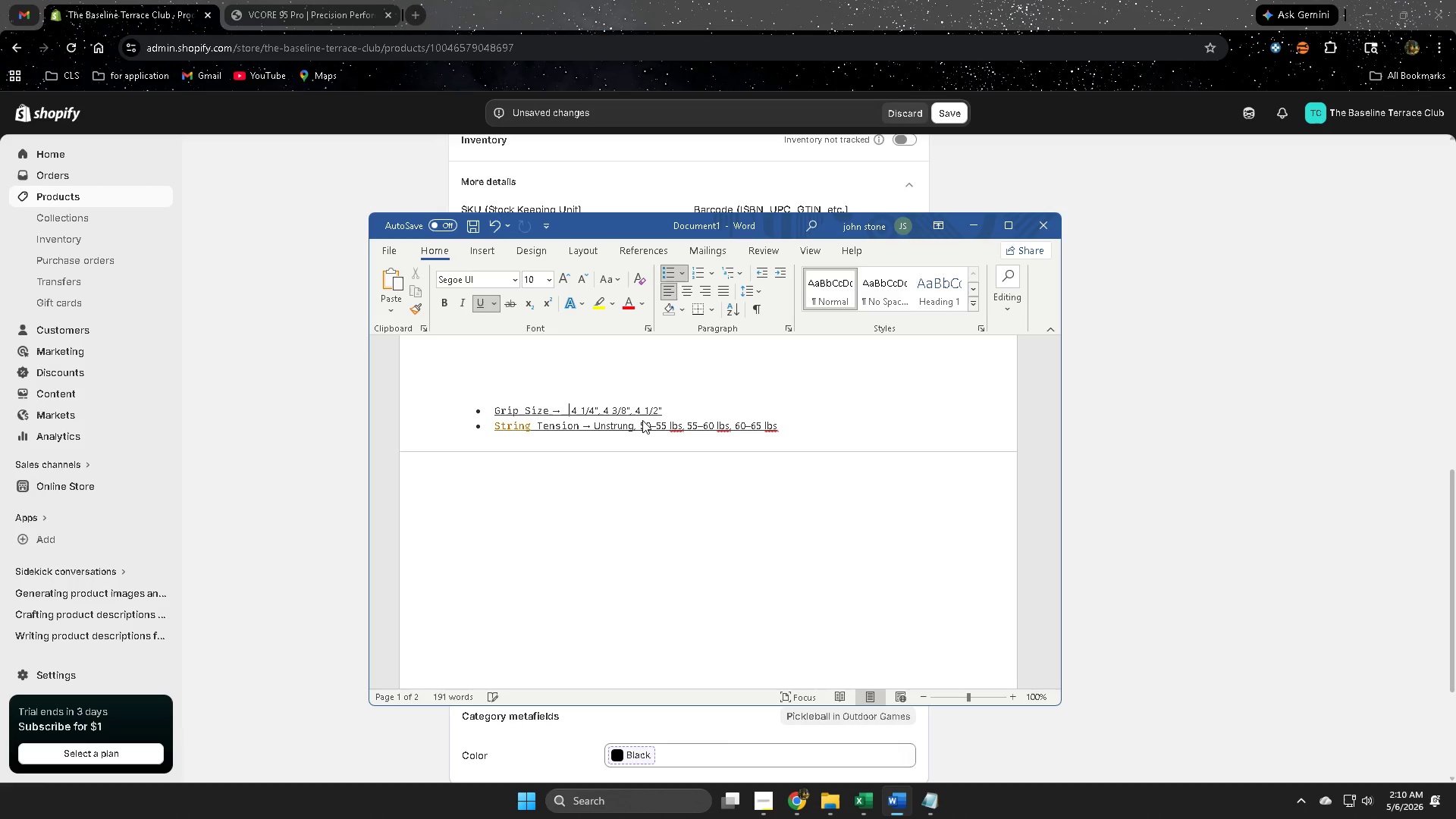 
key(Space)
 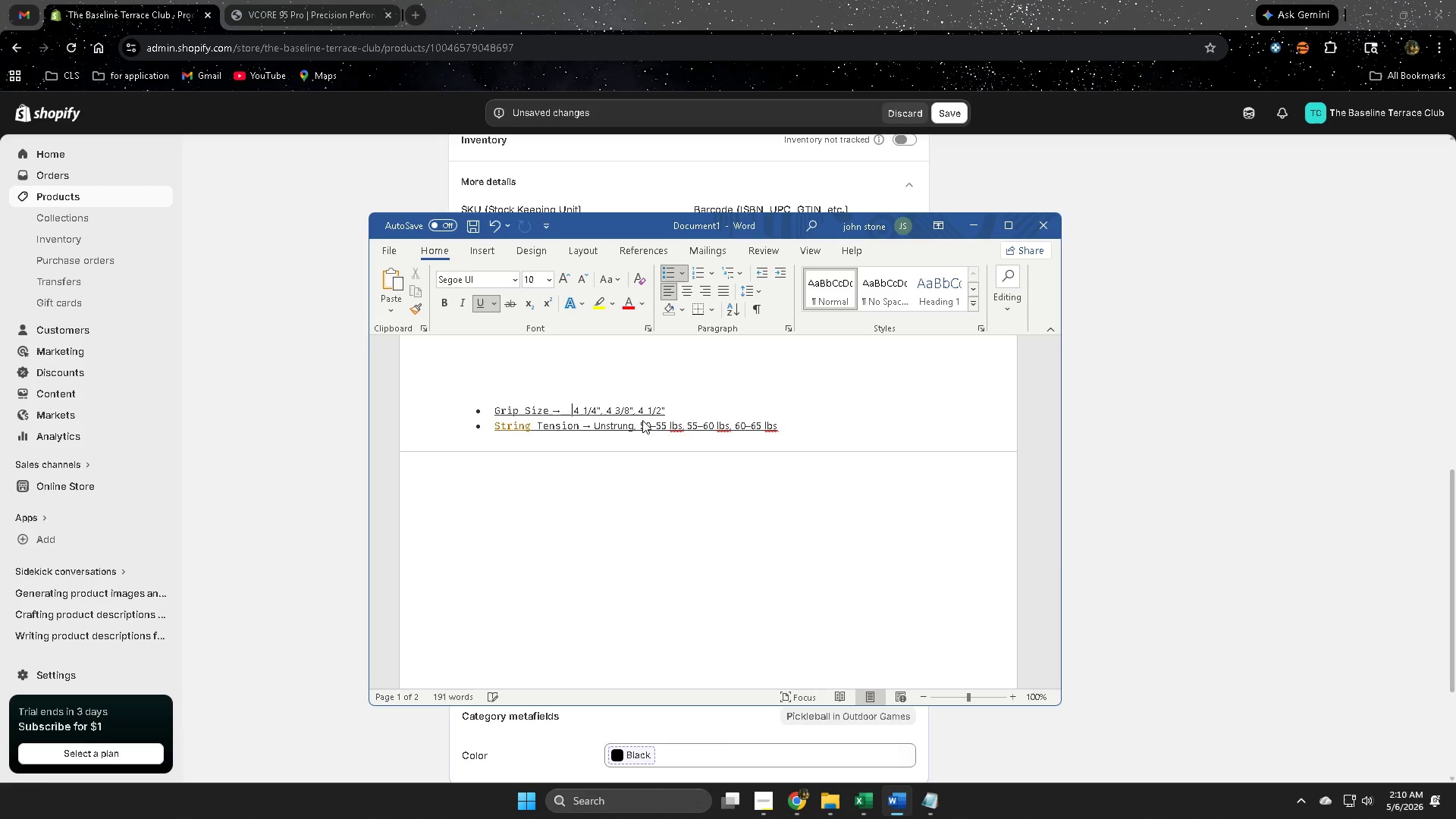 
key(Space)
 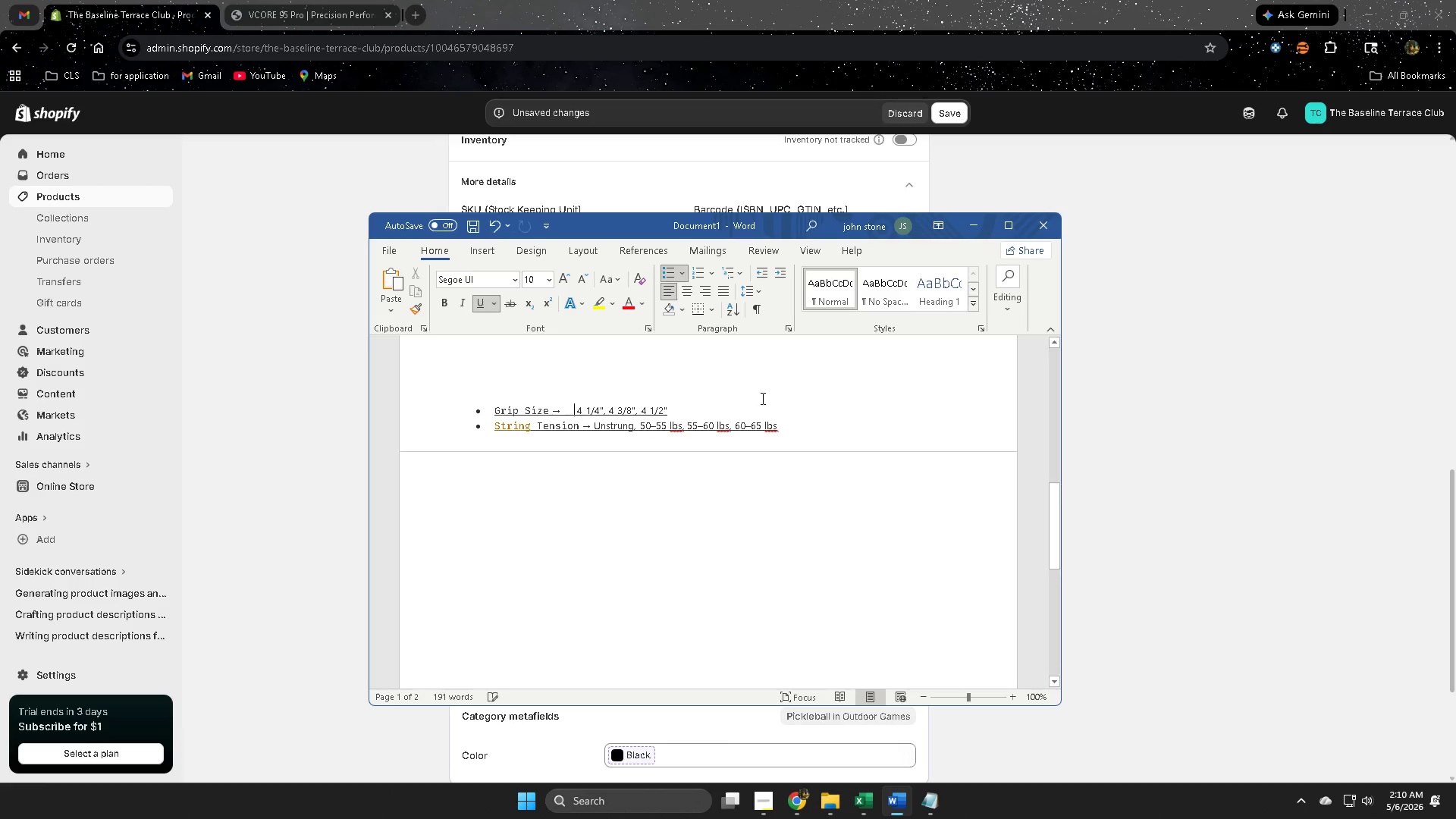 
key(Space)
 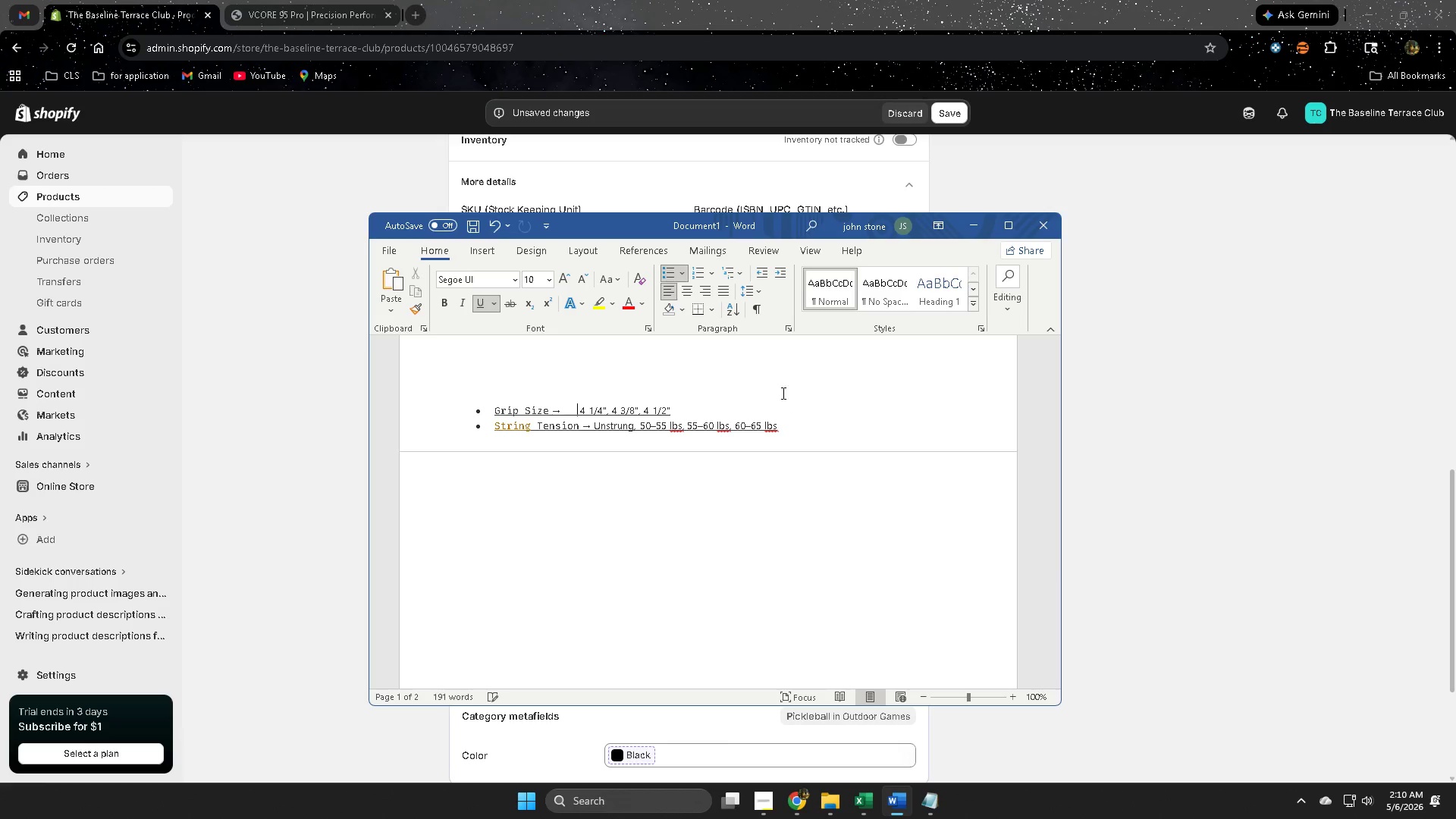 
left_click([764, 389])
 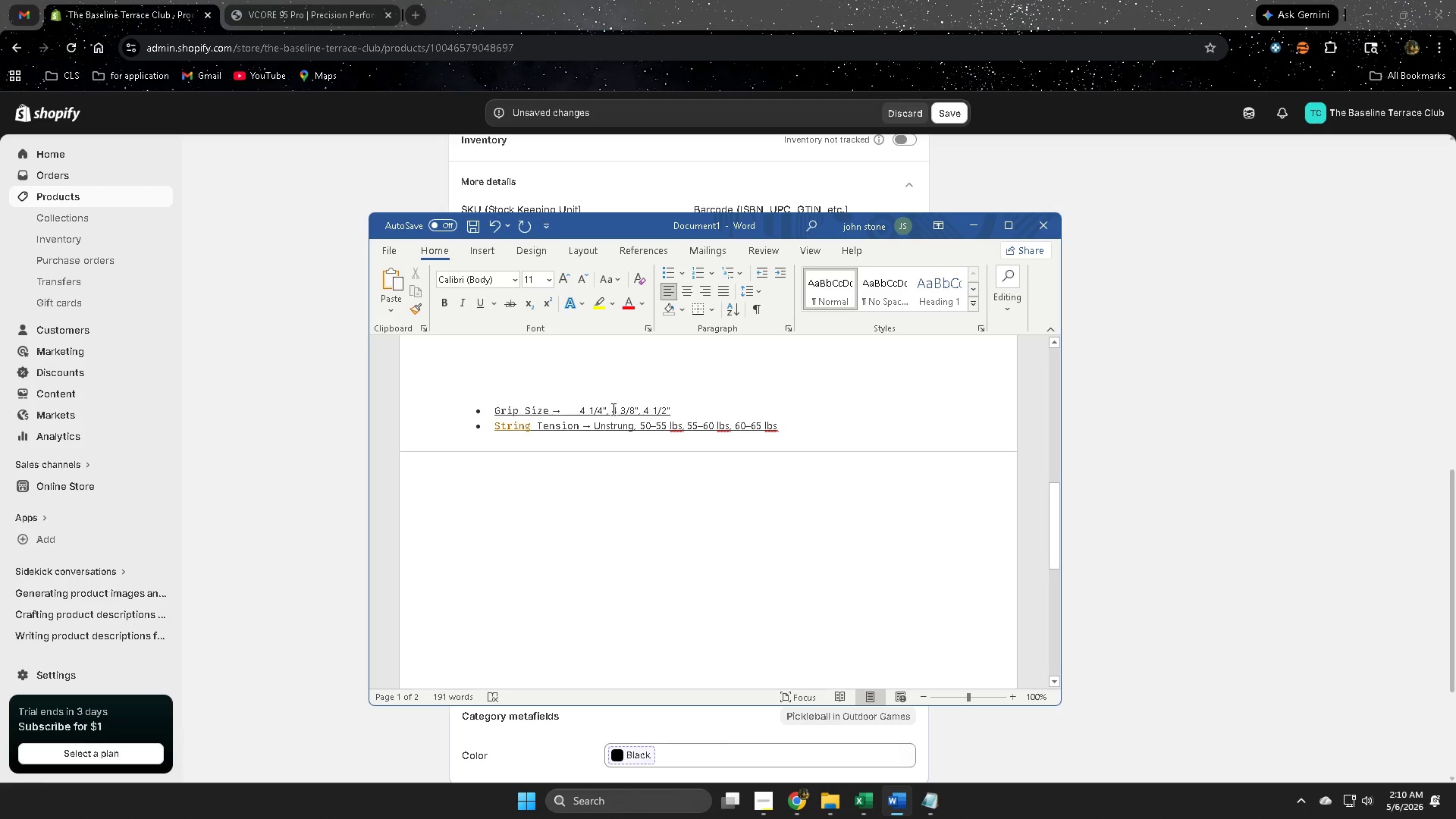 
key(Space)
 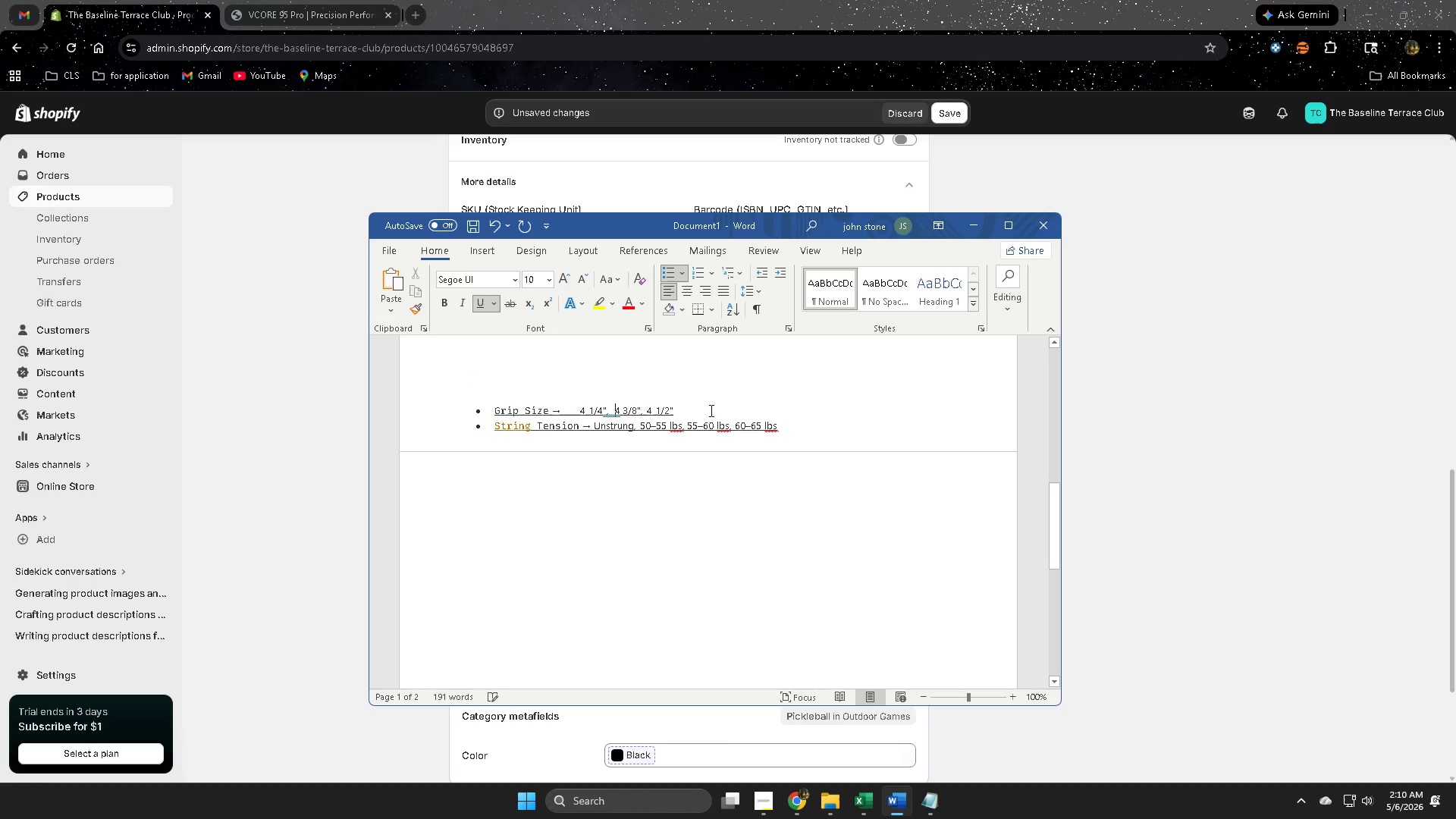 
key(Space)
 